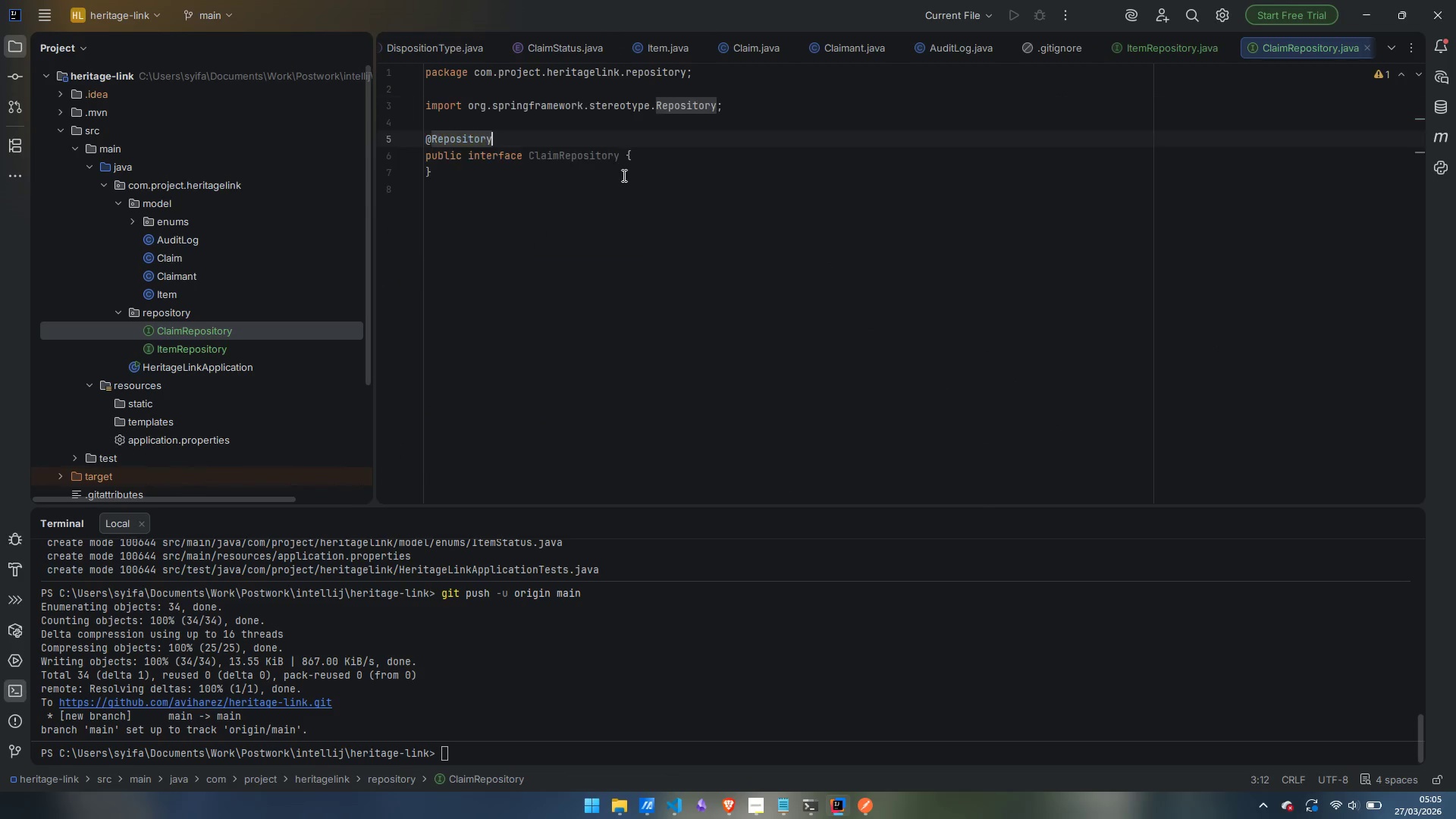 
 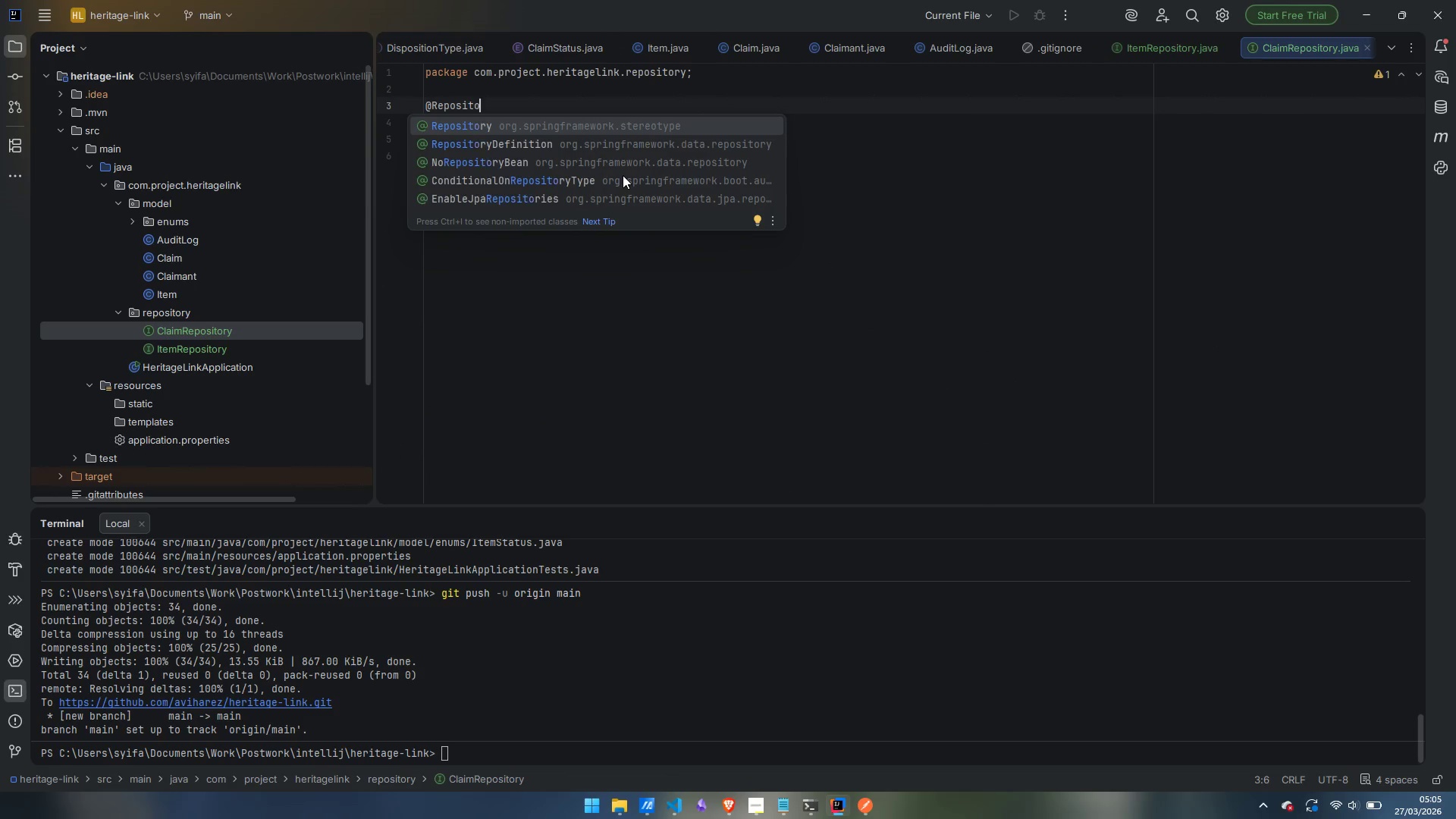 
key(Enter)
 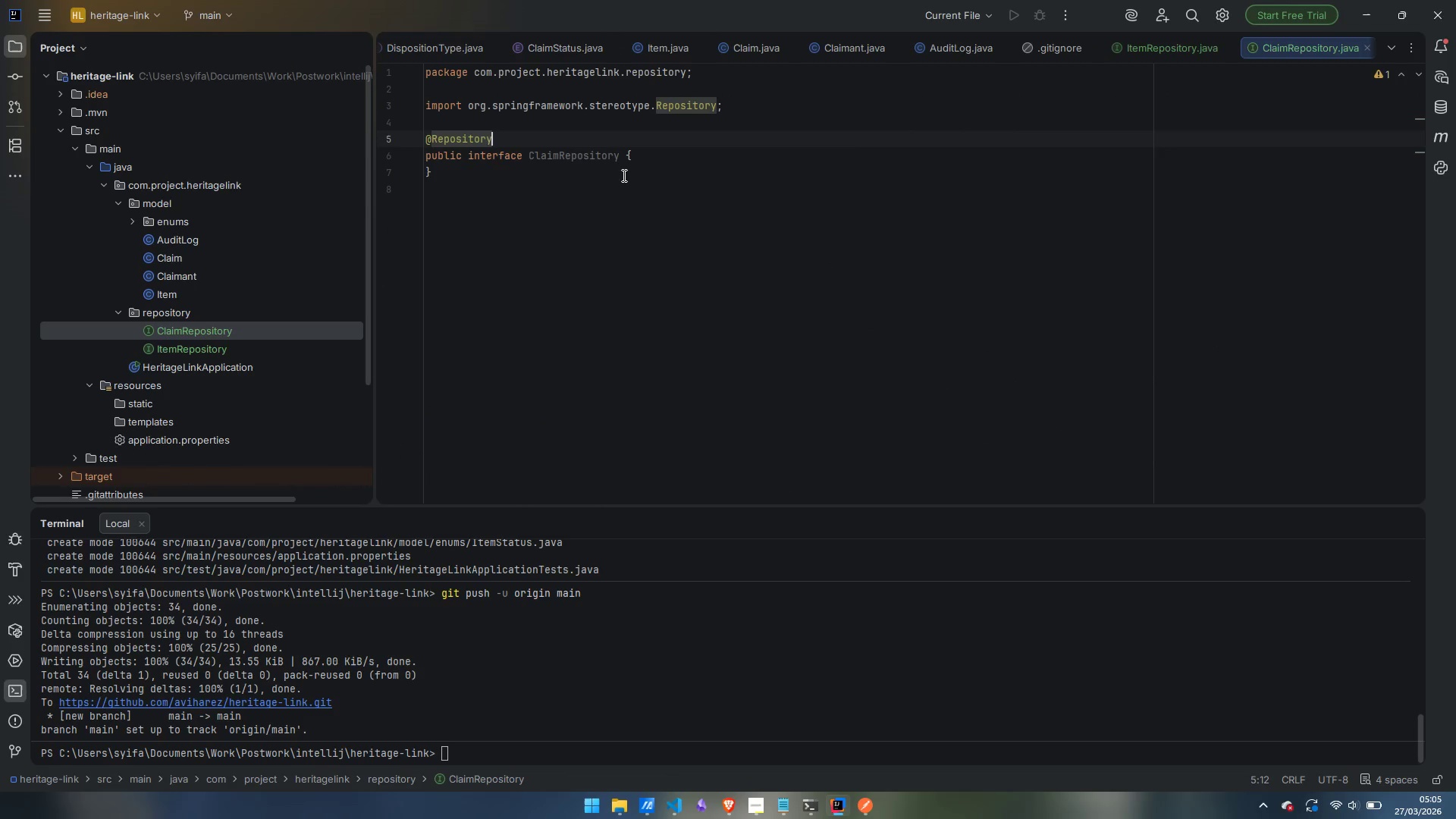 
key(ArrowDown)
 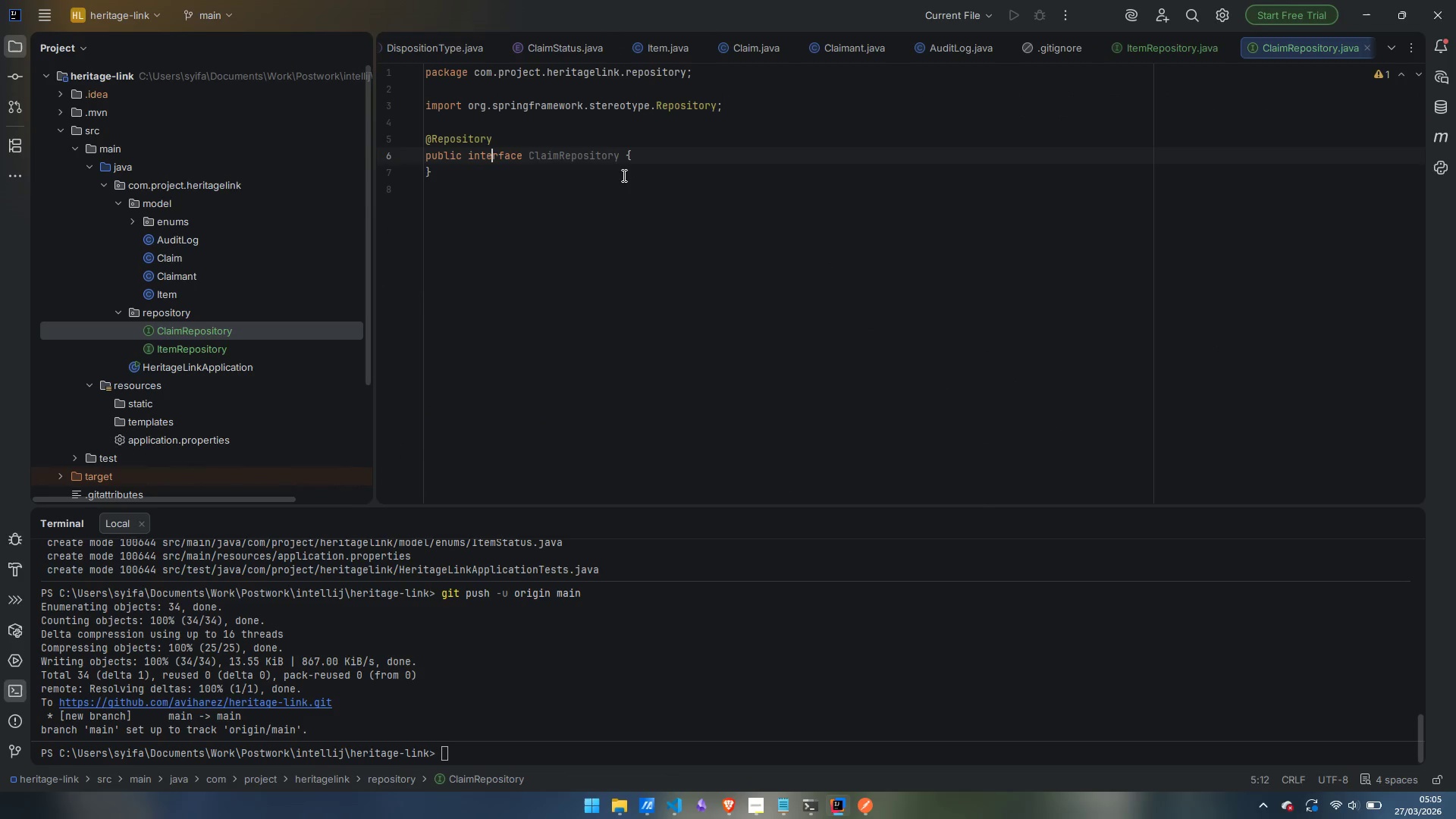 
key(Control+ArrowRight)
 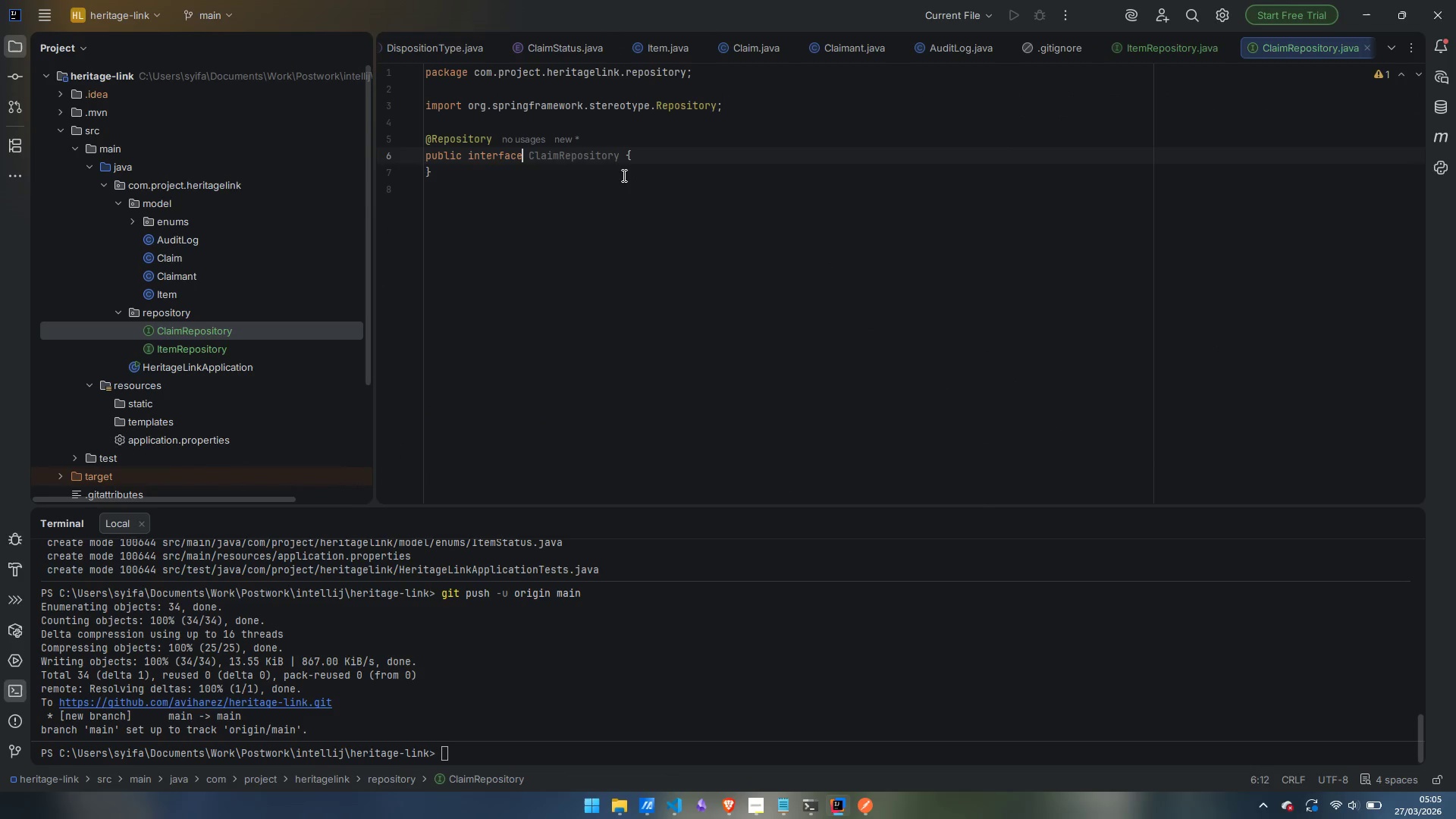 
key(Control+ArrowRight)
 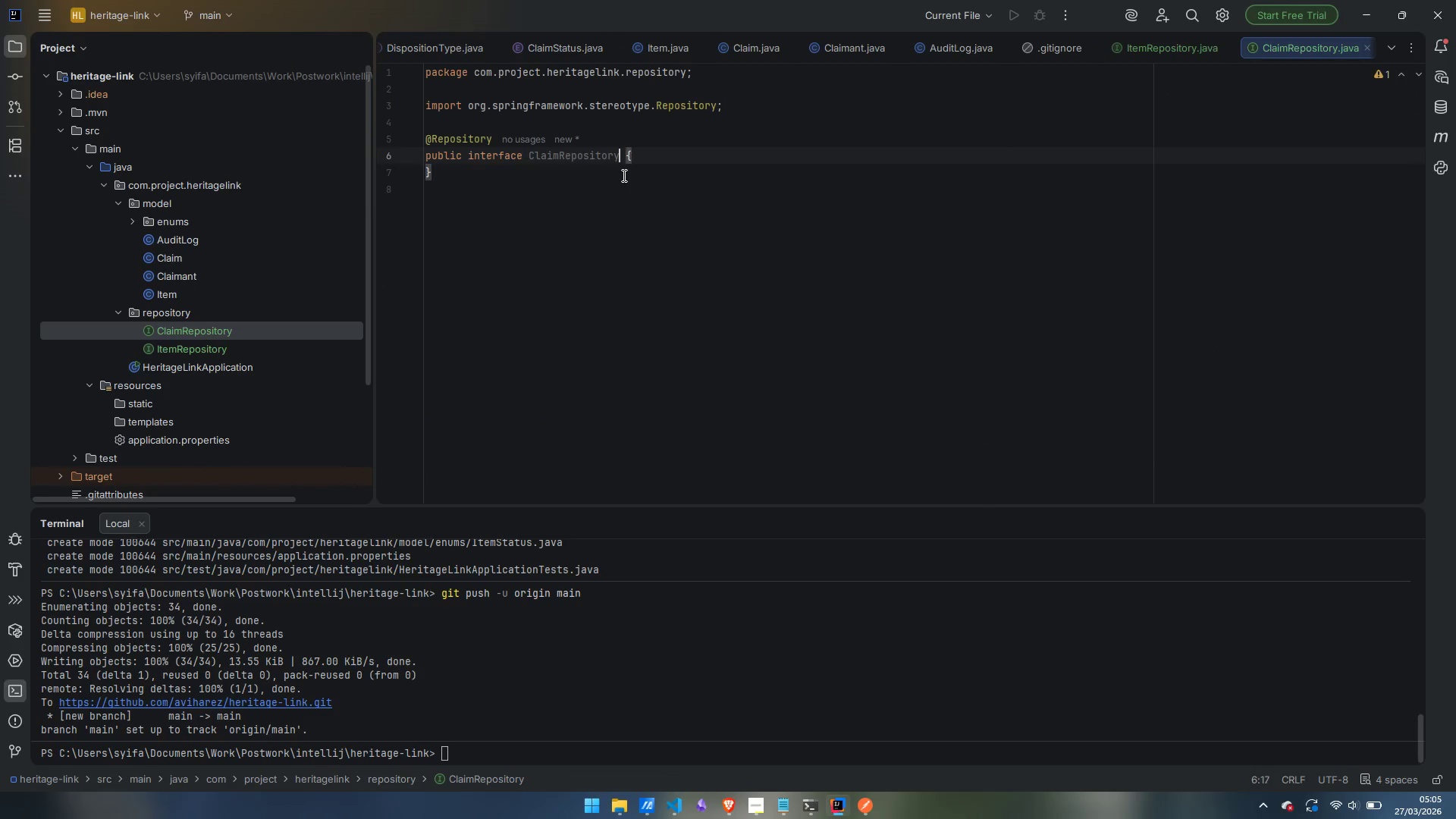 
key(Control+ArrowRight)
 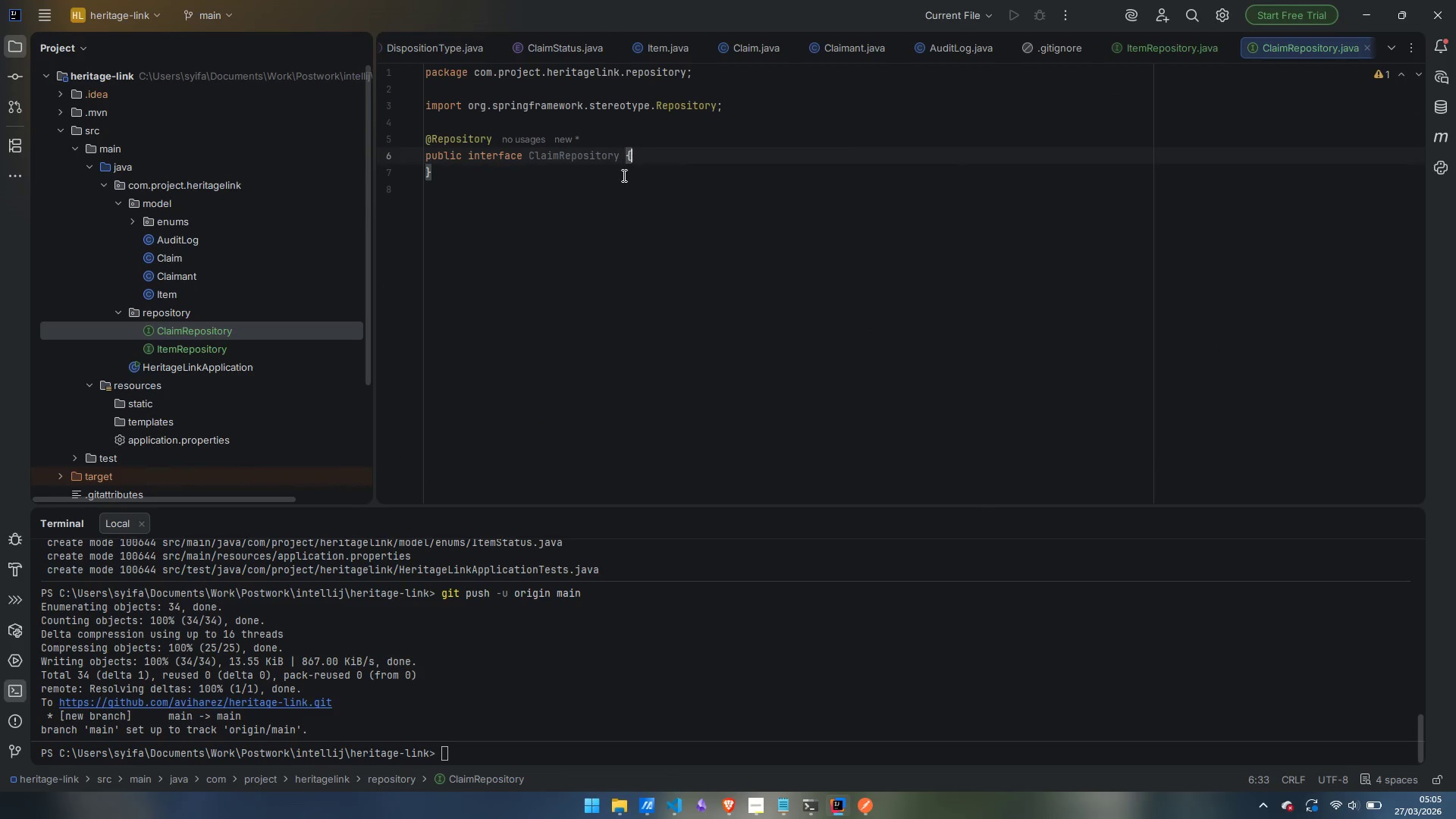 
key(Control+ArrowRight)
 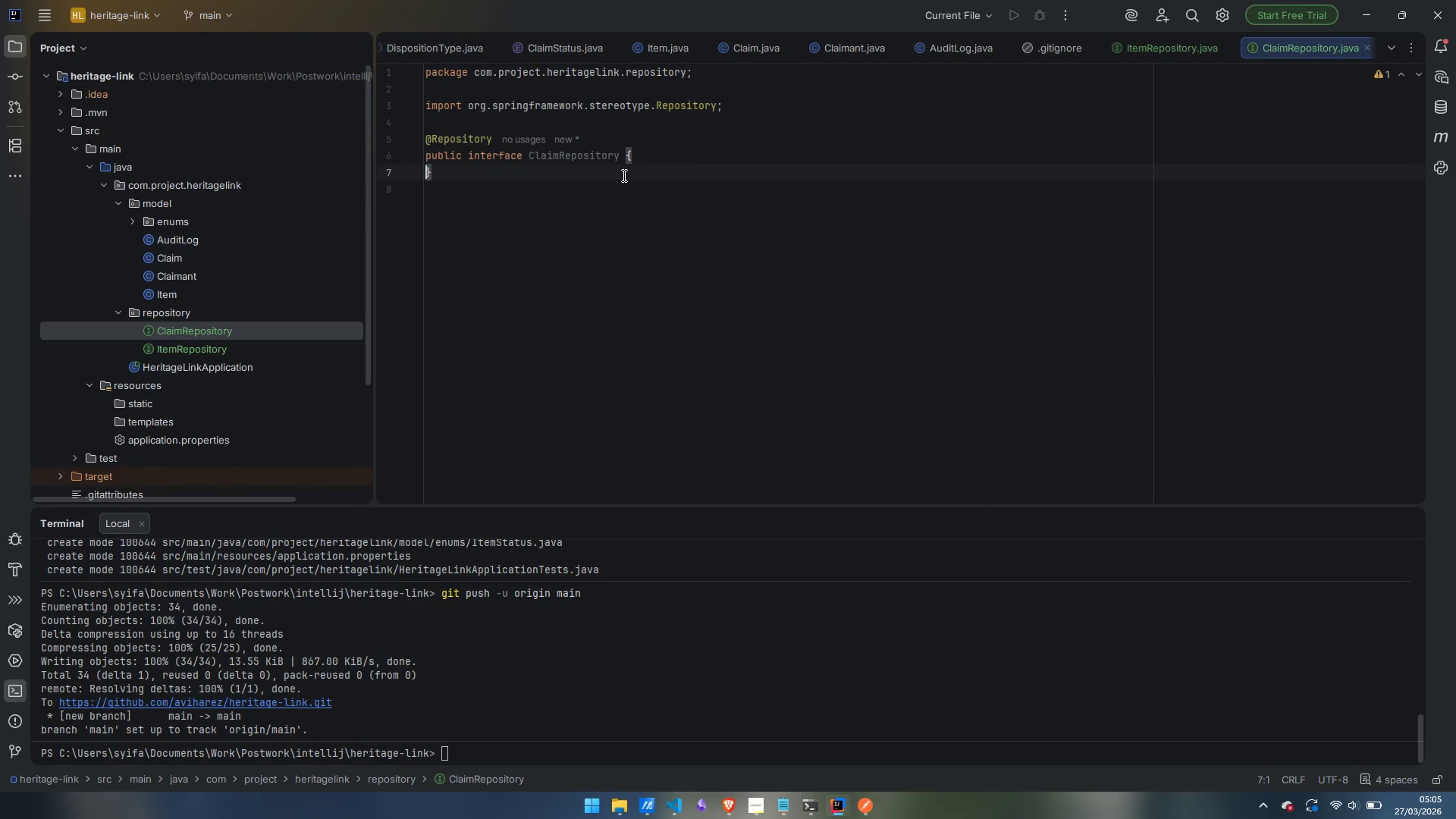 
key(Control+ArrowLeft)
 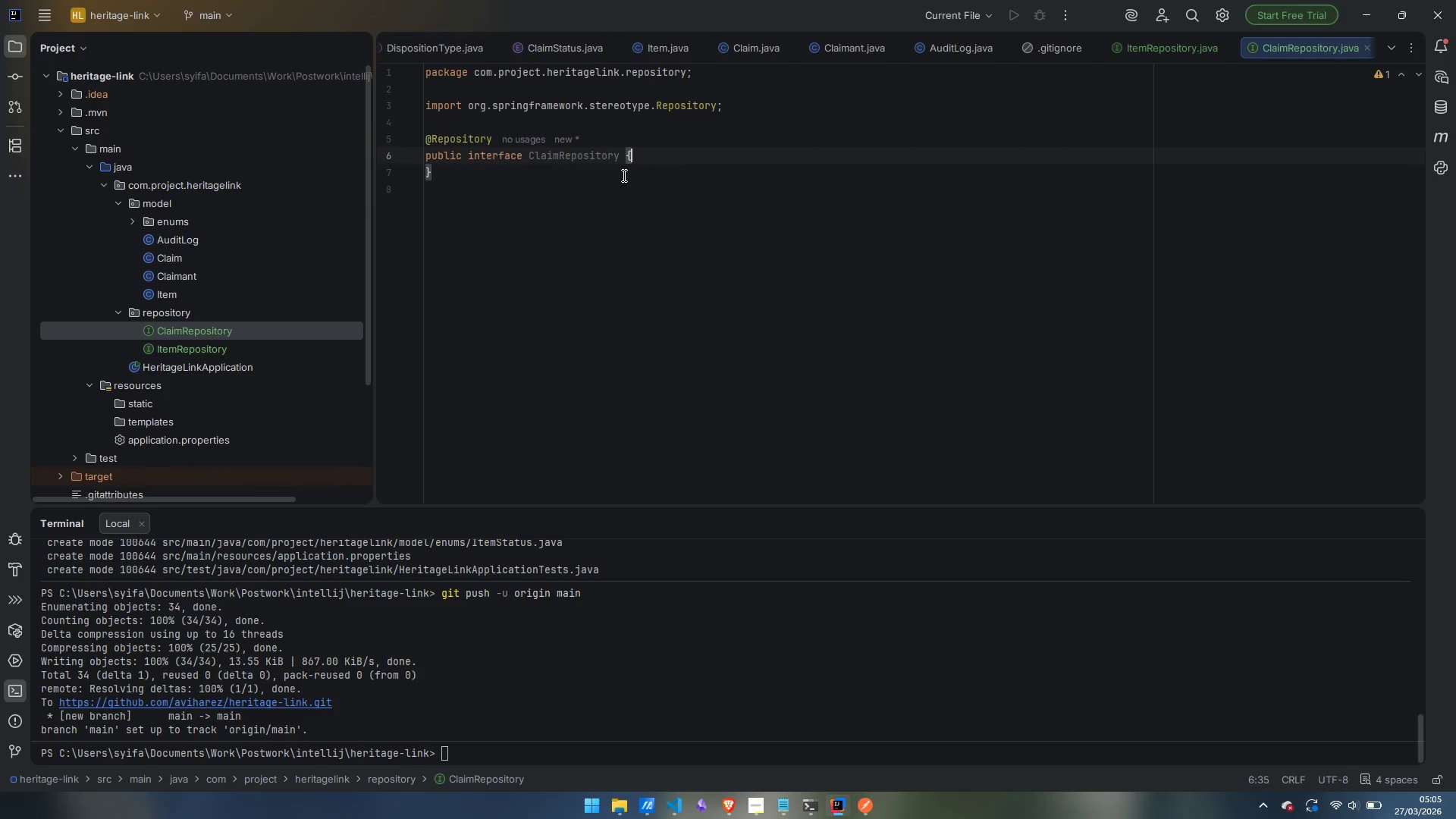 
key(ArrowLeft)
 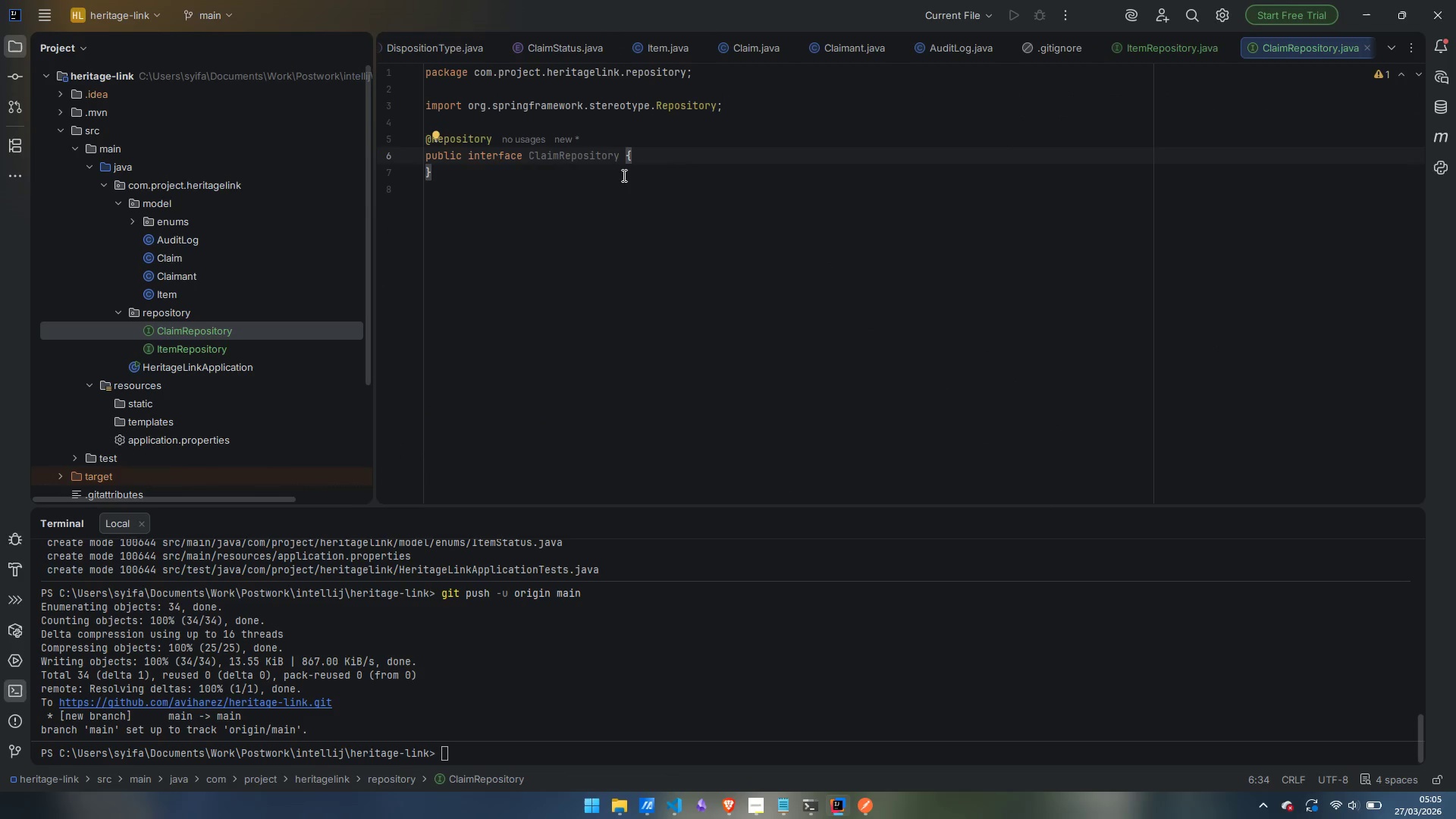 
key(ArrowLeft)
 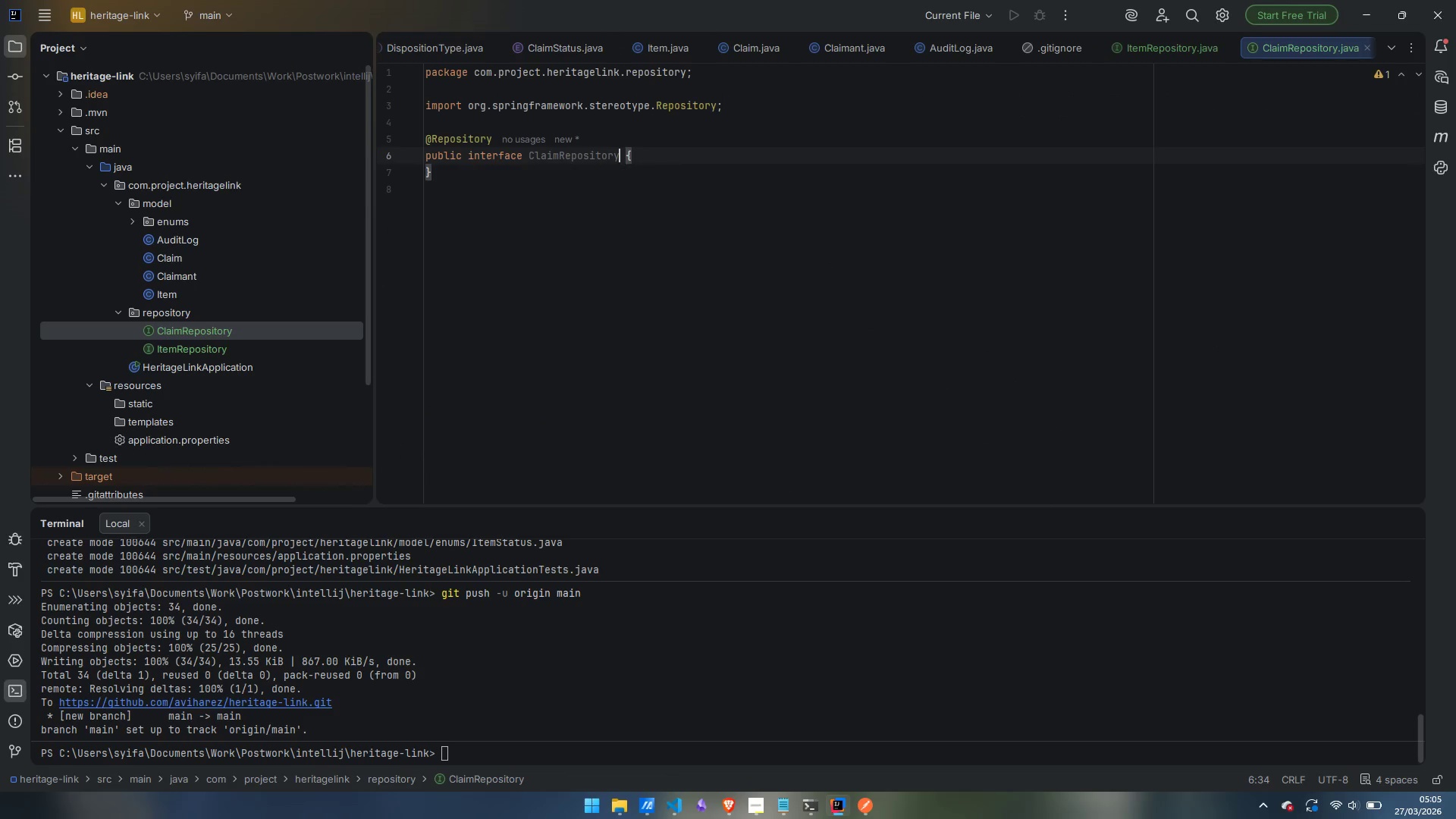 
type( extends Jopa)
key(Backspace)
key(Backspace)
key(Backspace)
type(paRepository)
 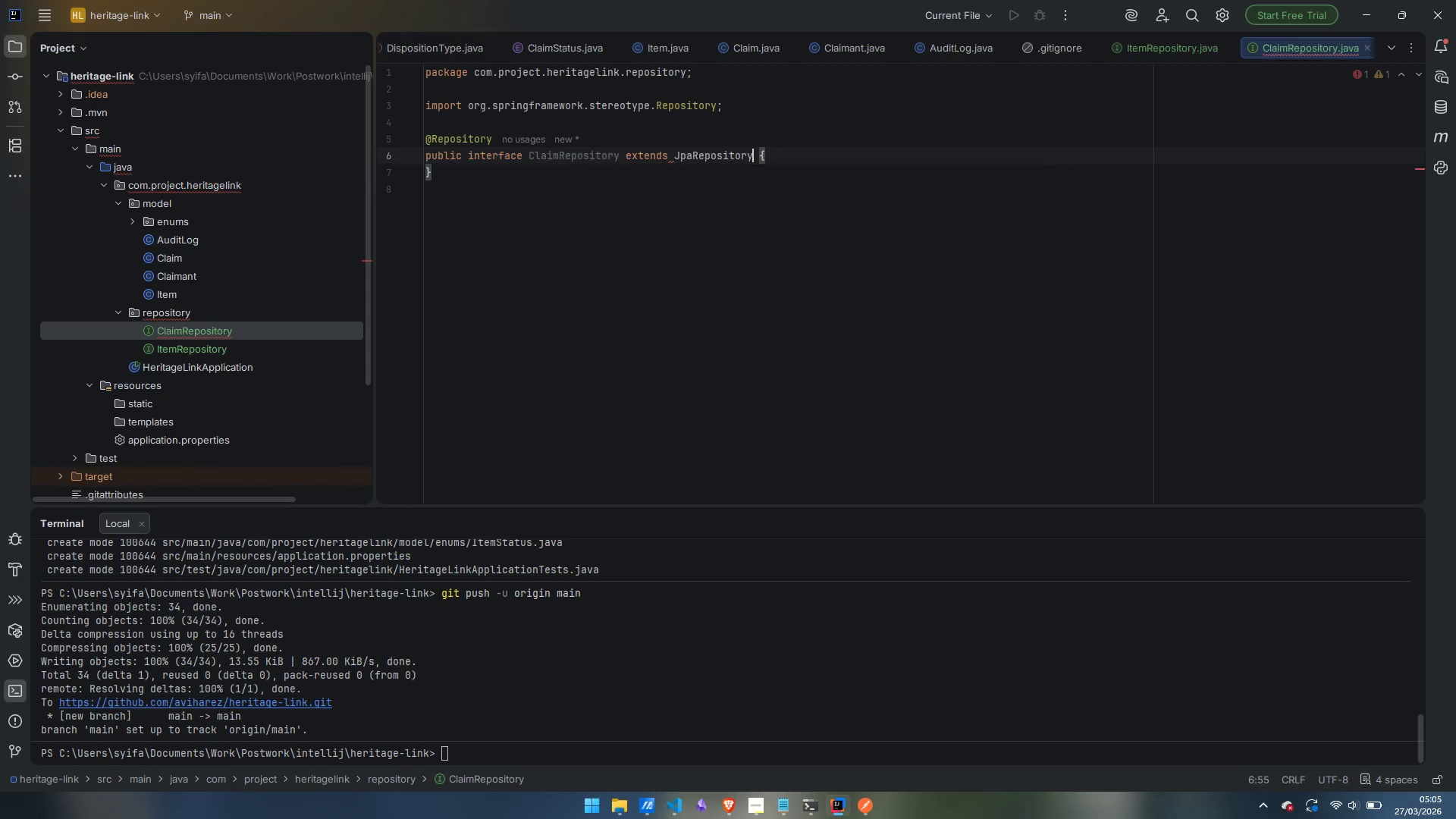 
 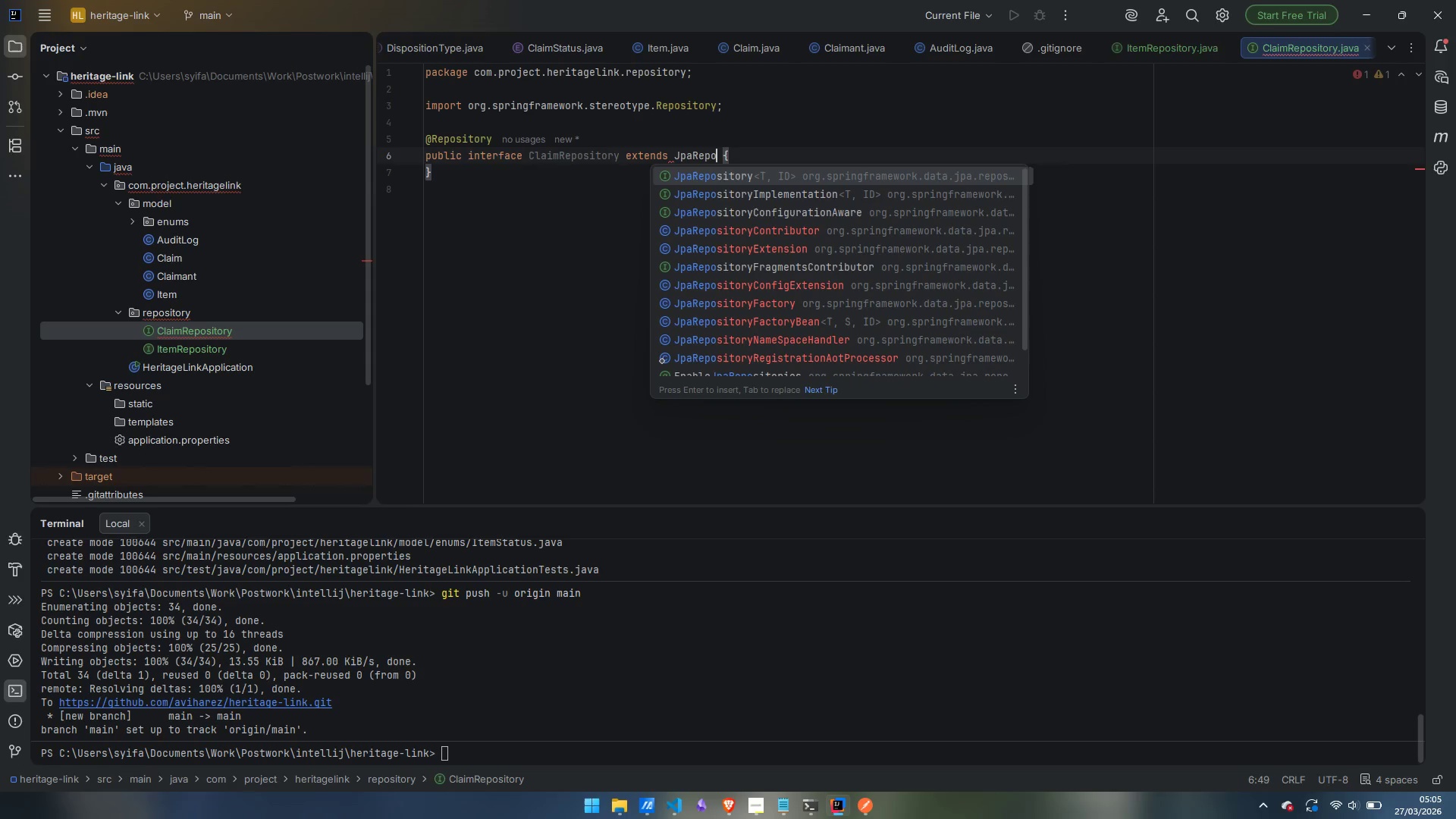 
key(Enter)
 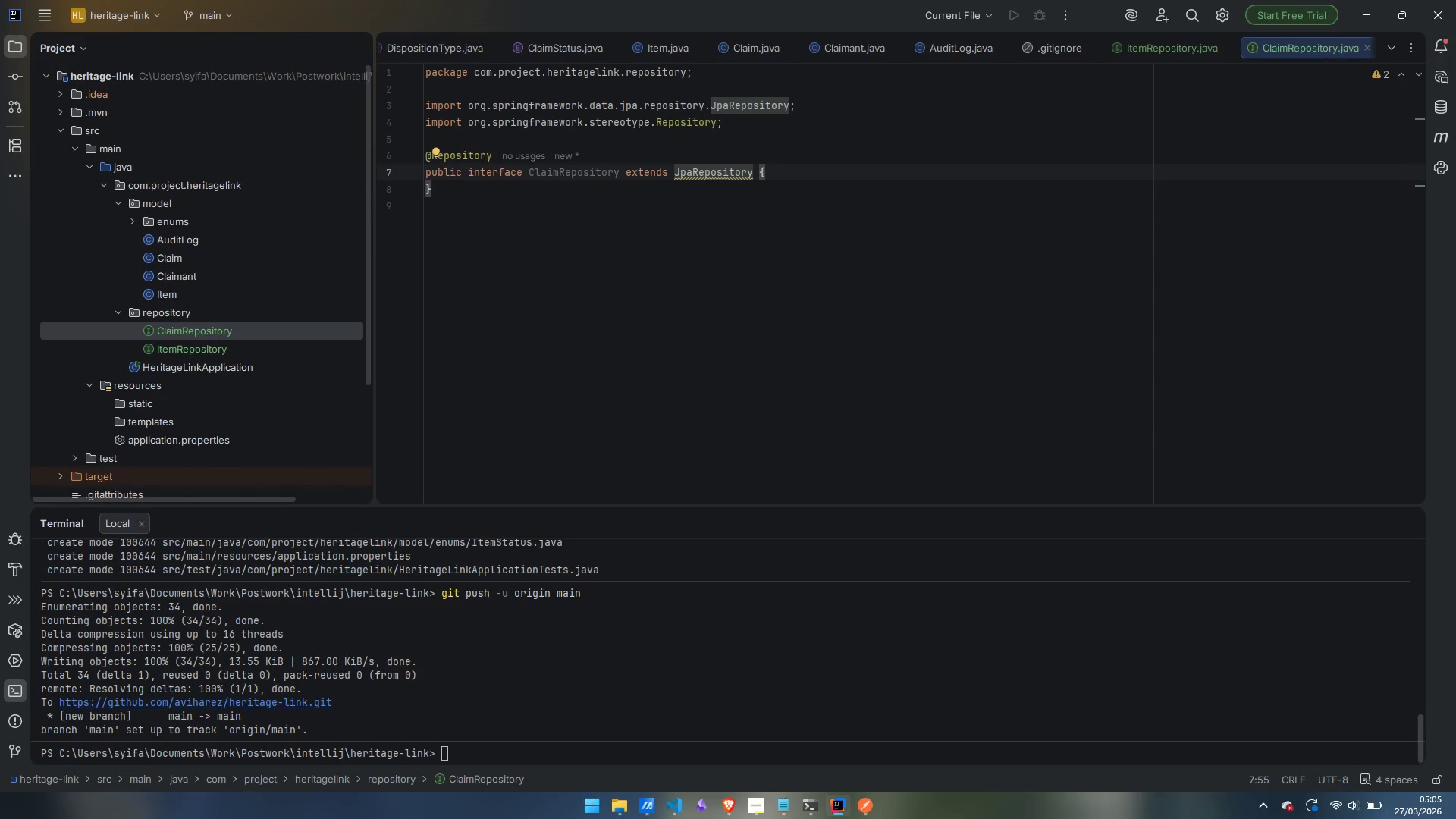 
type(<Claim, Long)
 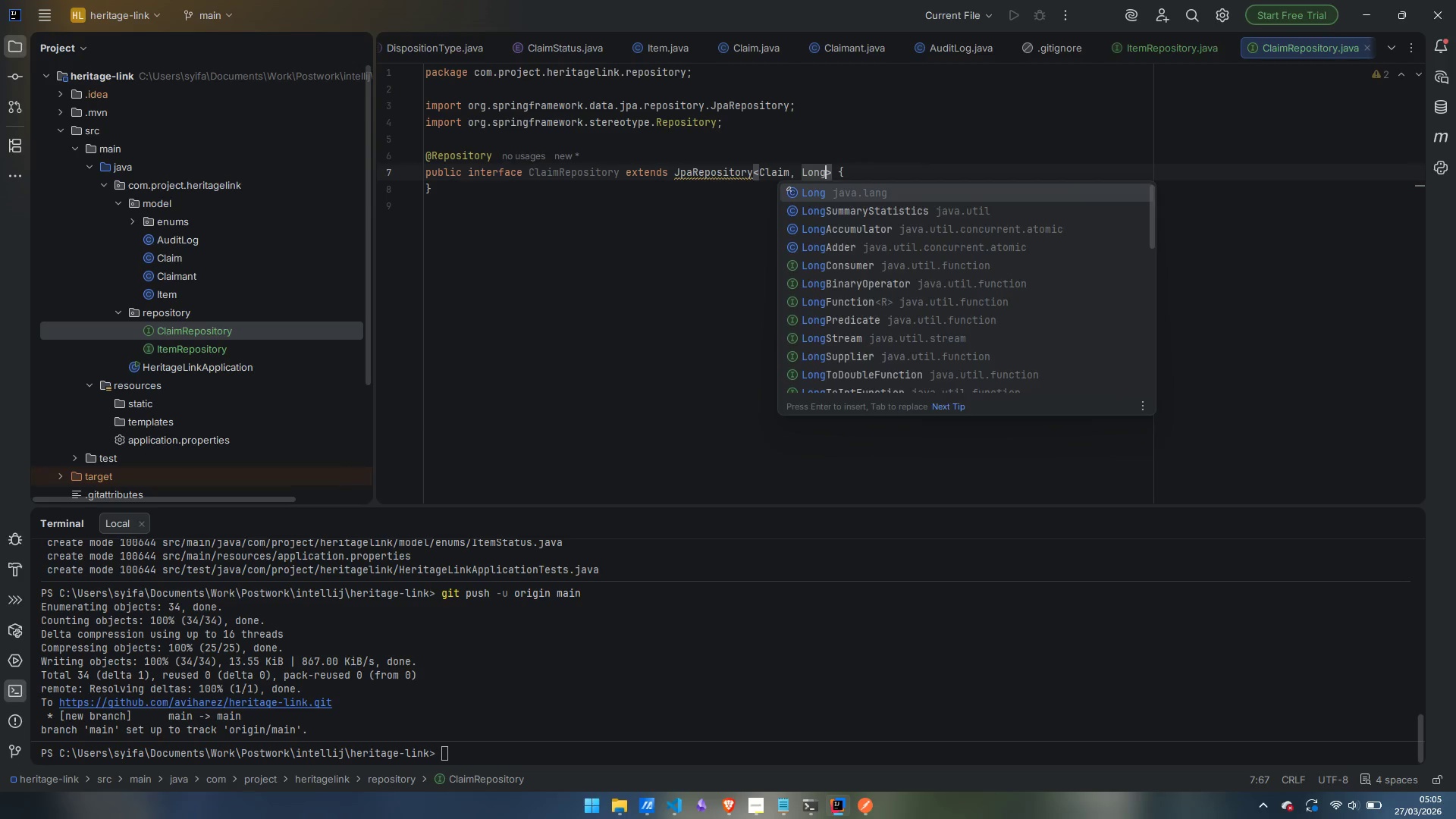 
key(ArrowRight)
 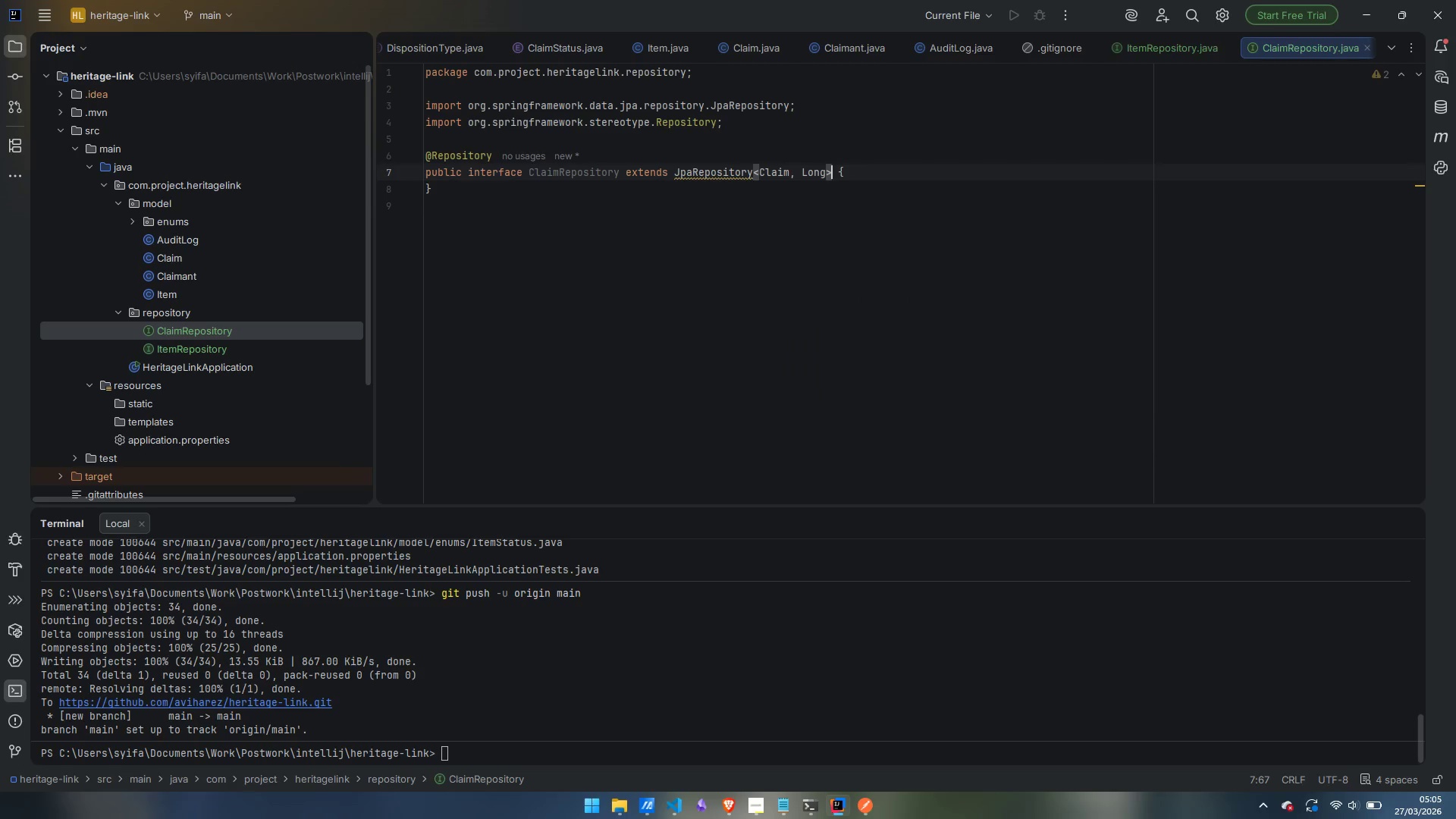 
key(ArrowRight)
 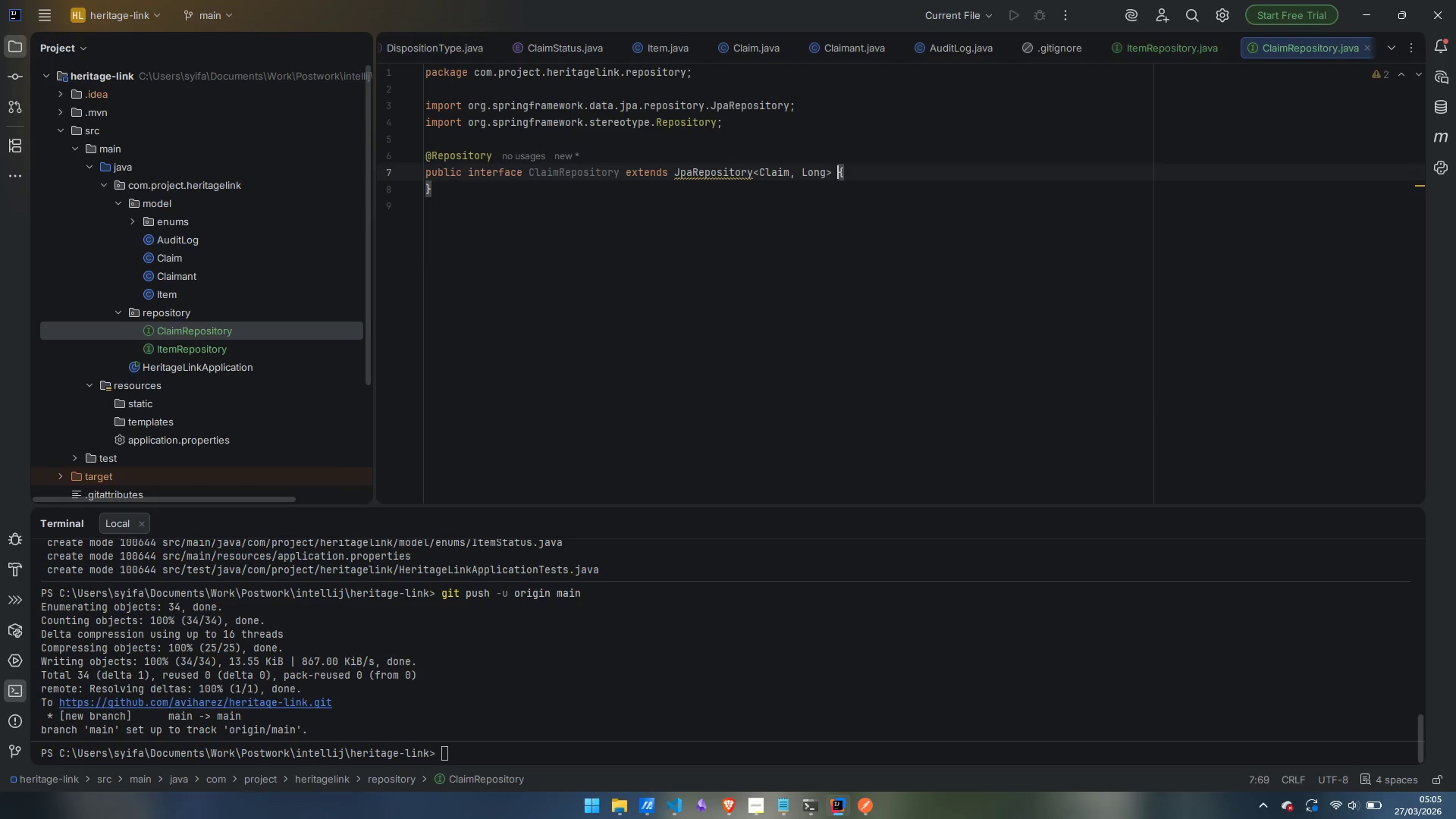 
key(ArrowRight)
 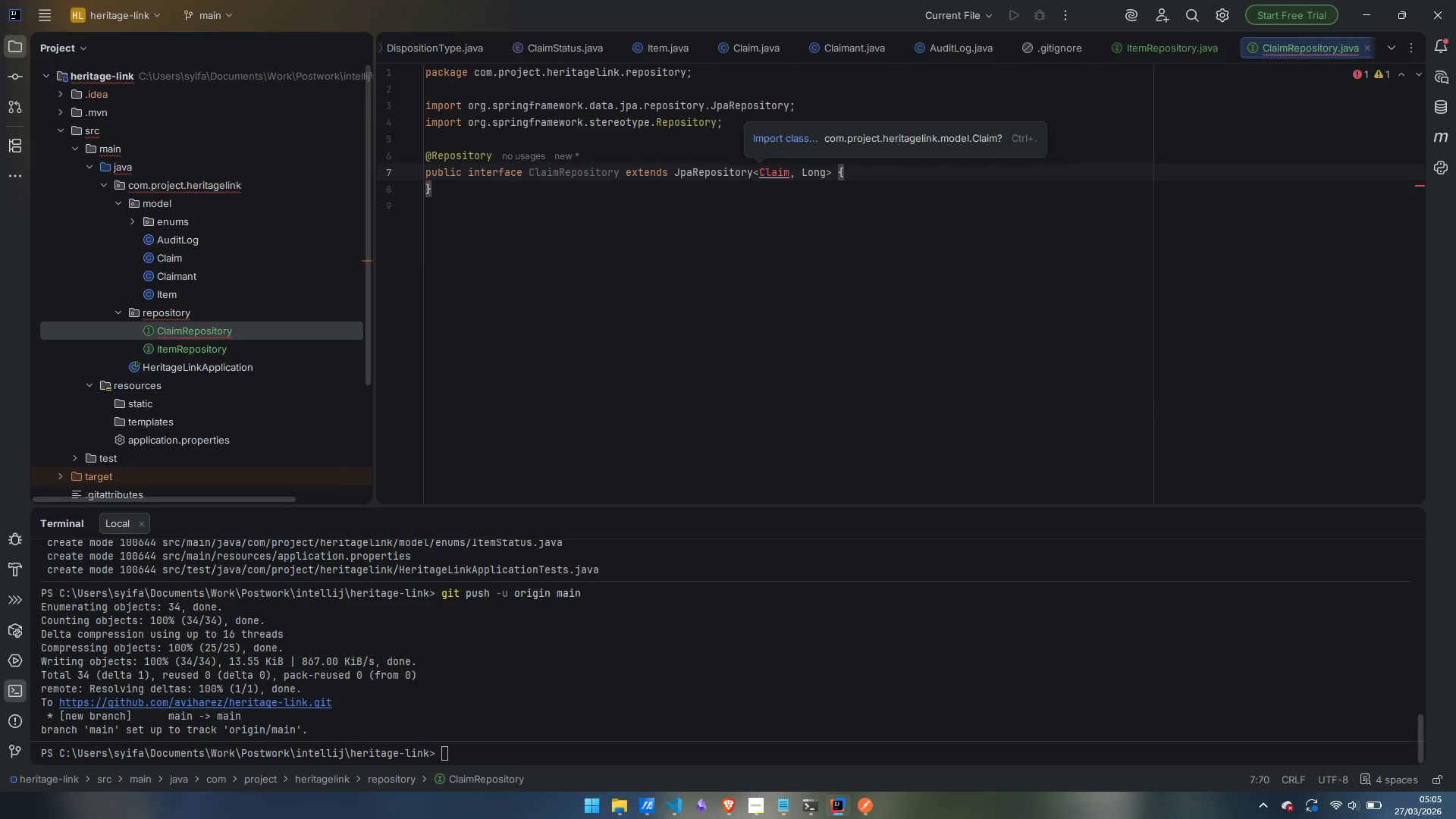 
key(Control+Period)
 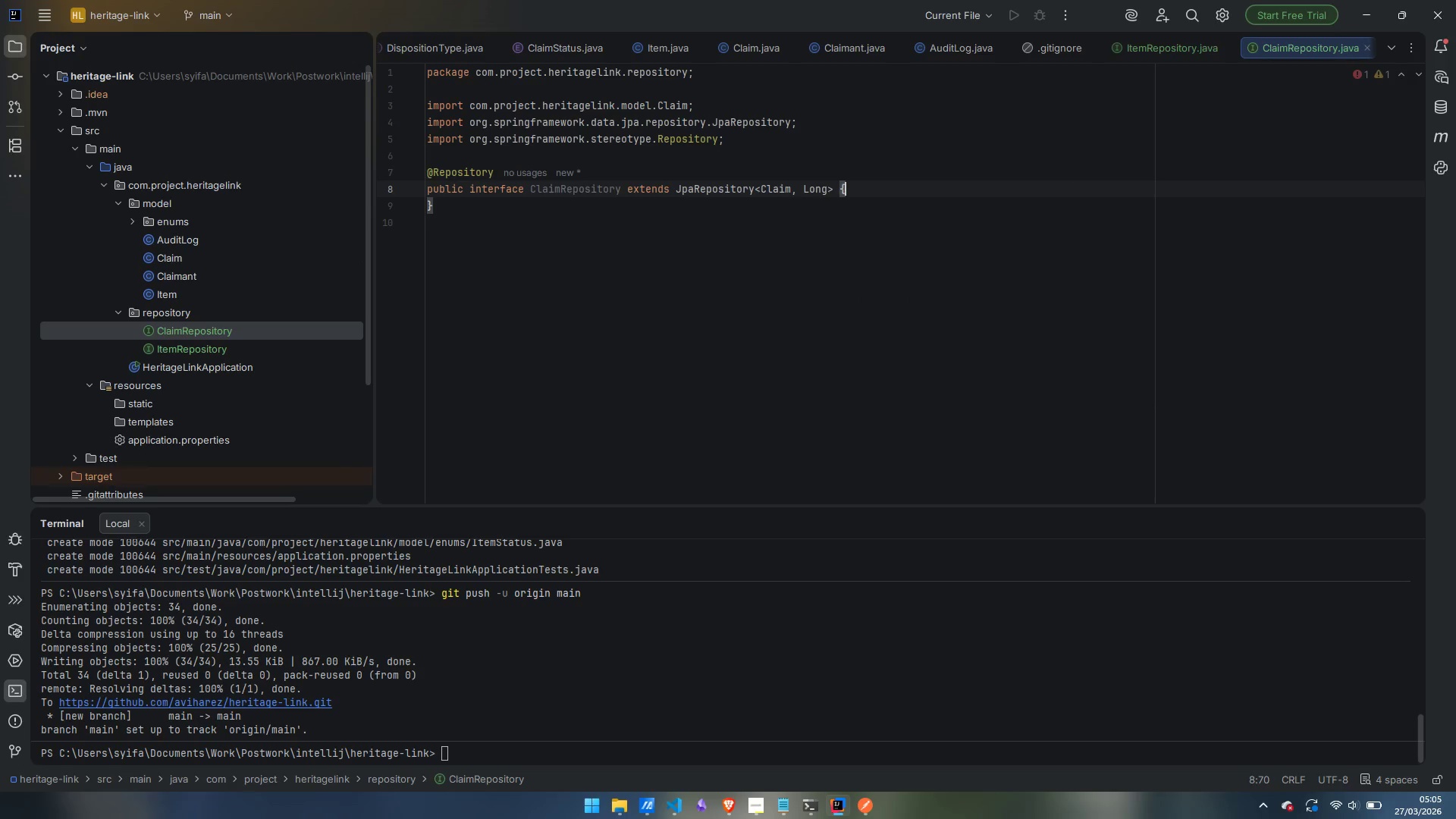 
key(Enter)
 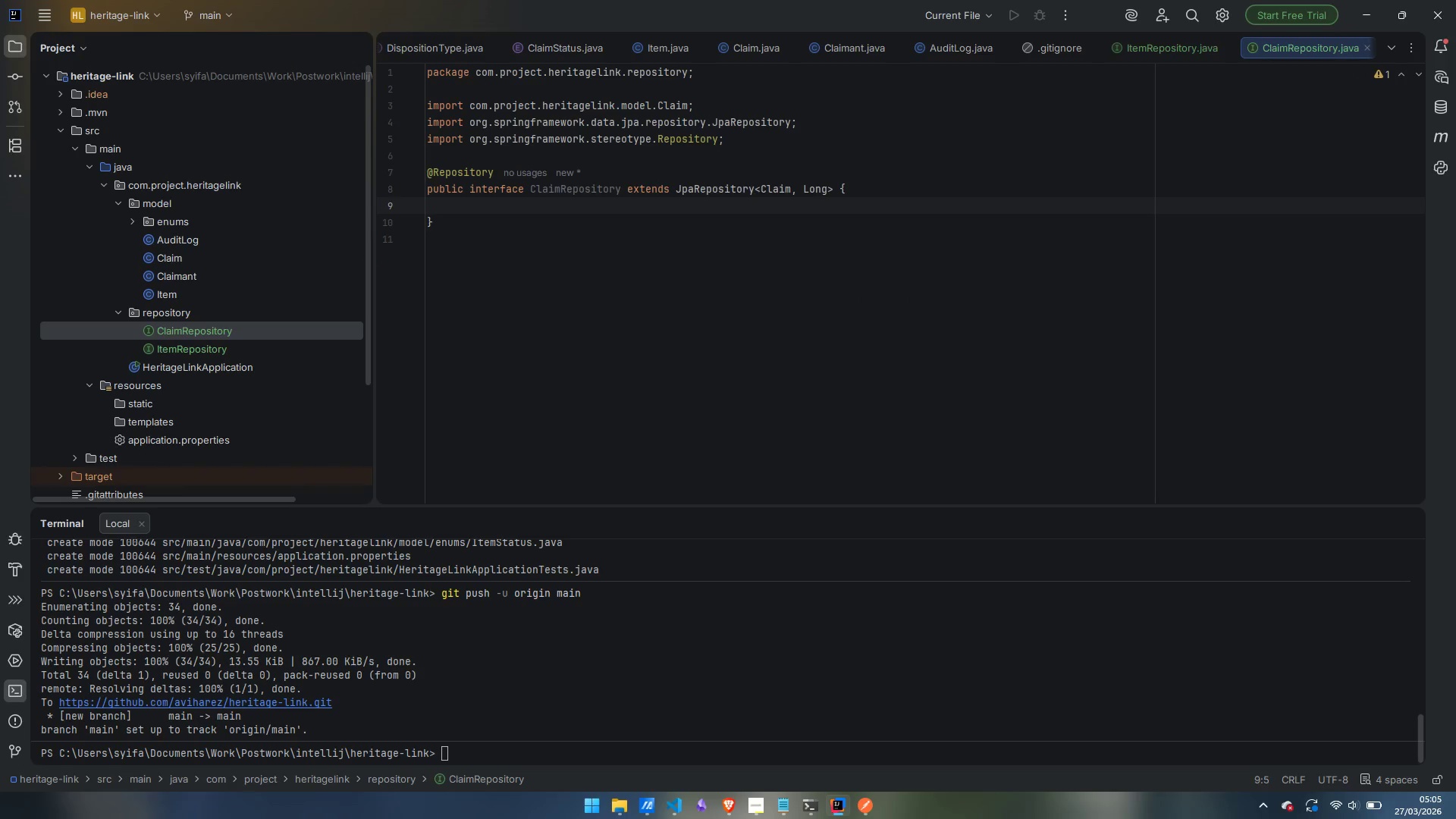 
key(Enter)
 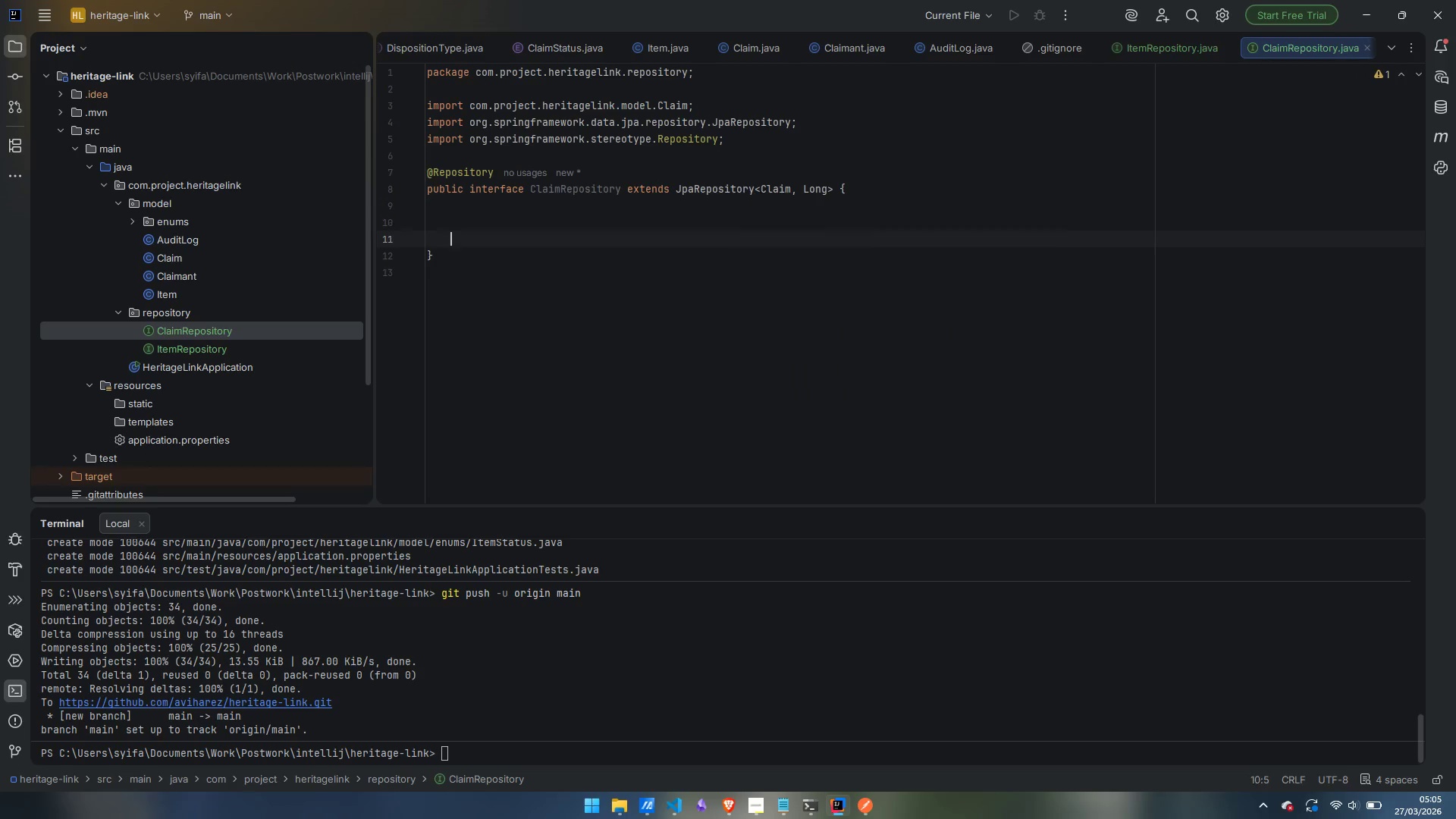 
key(Enter)
 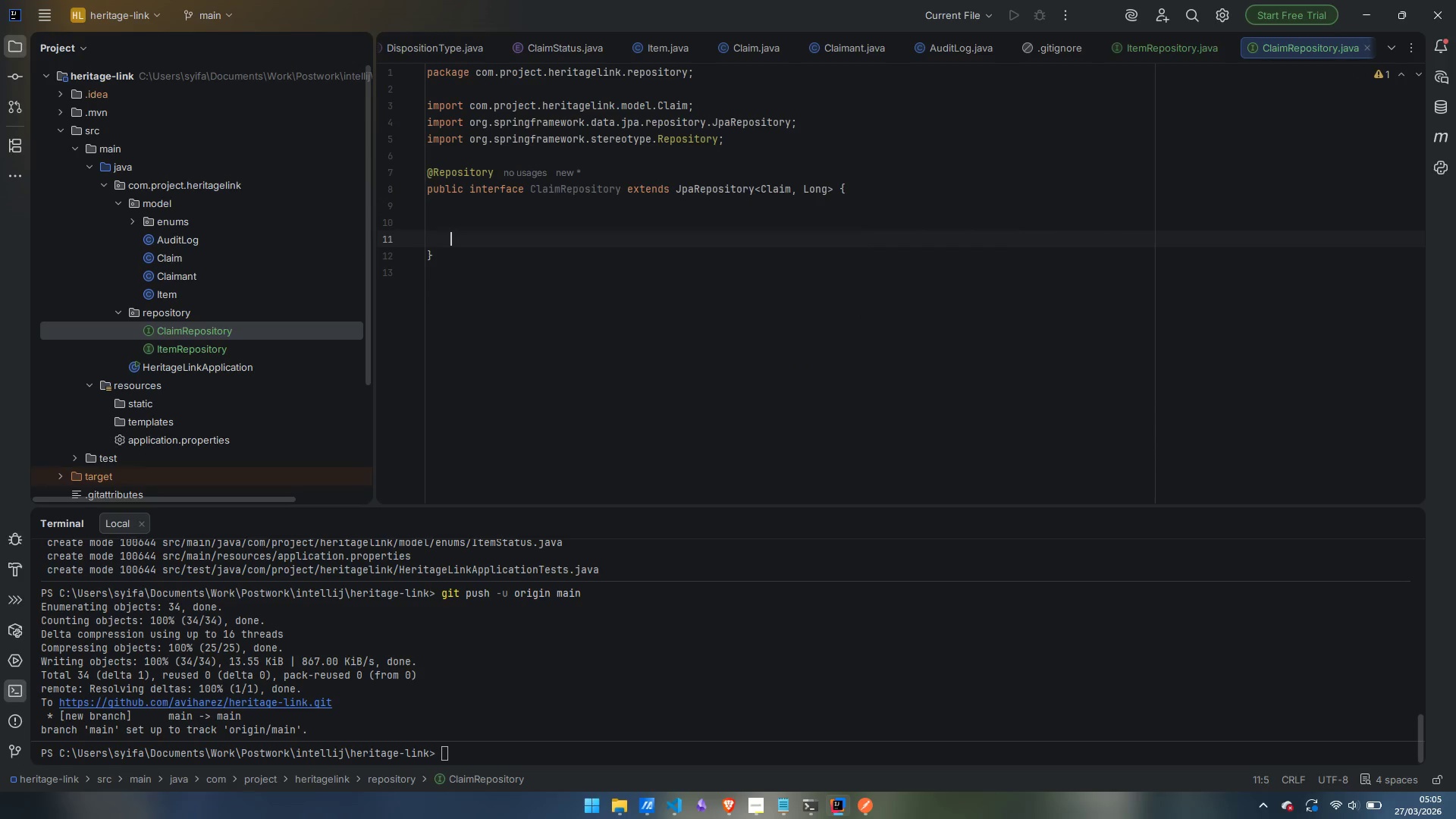 
key(ArrowUp)
 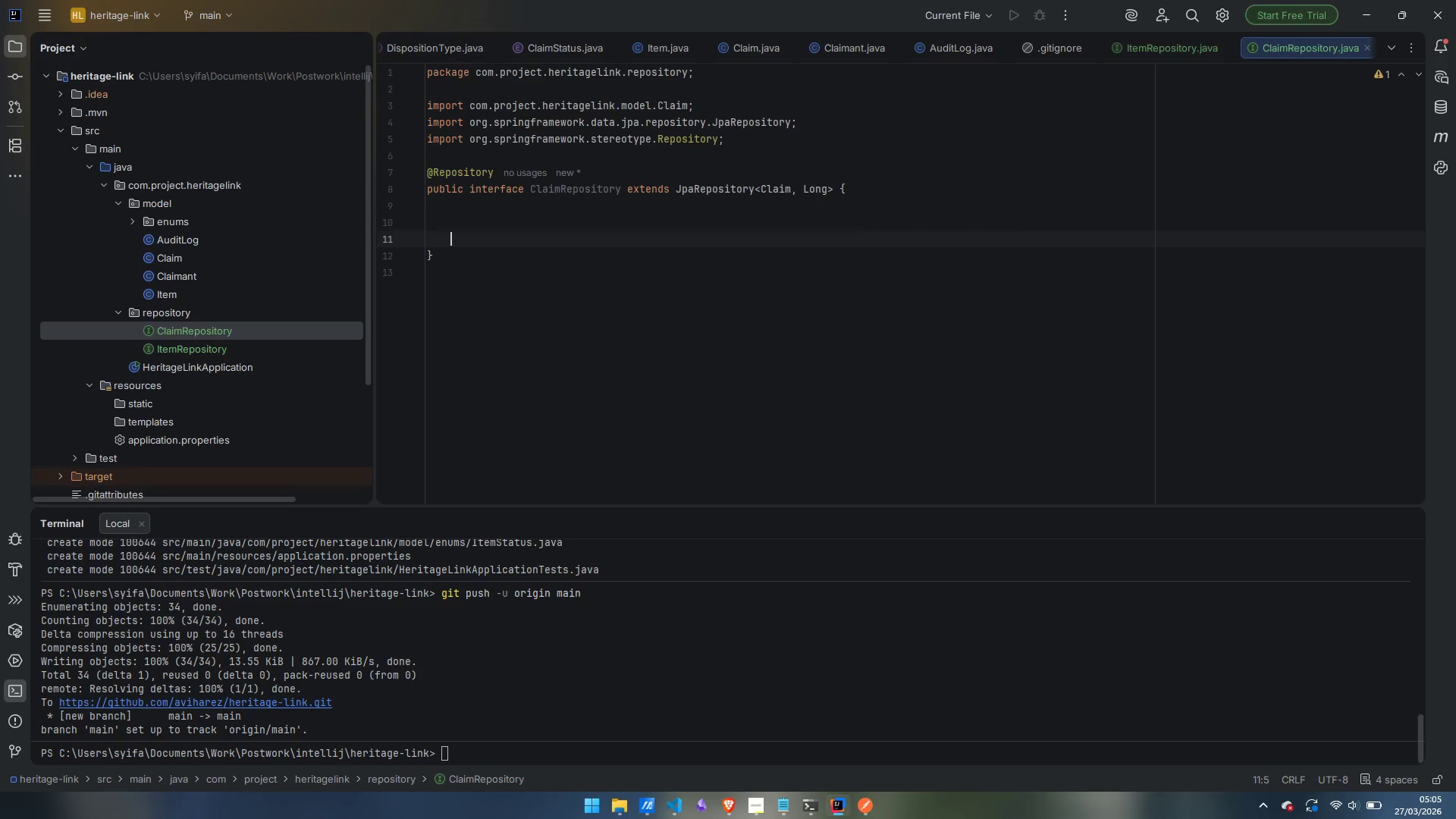 
key(ArrowDown)
 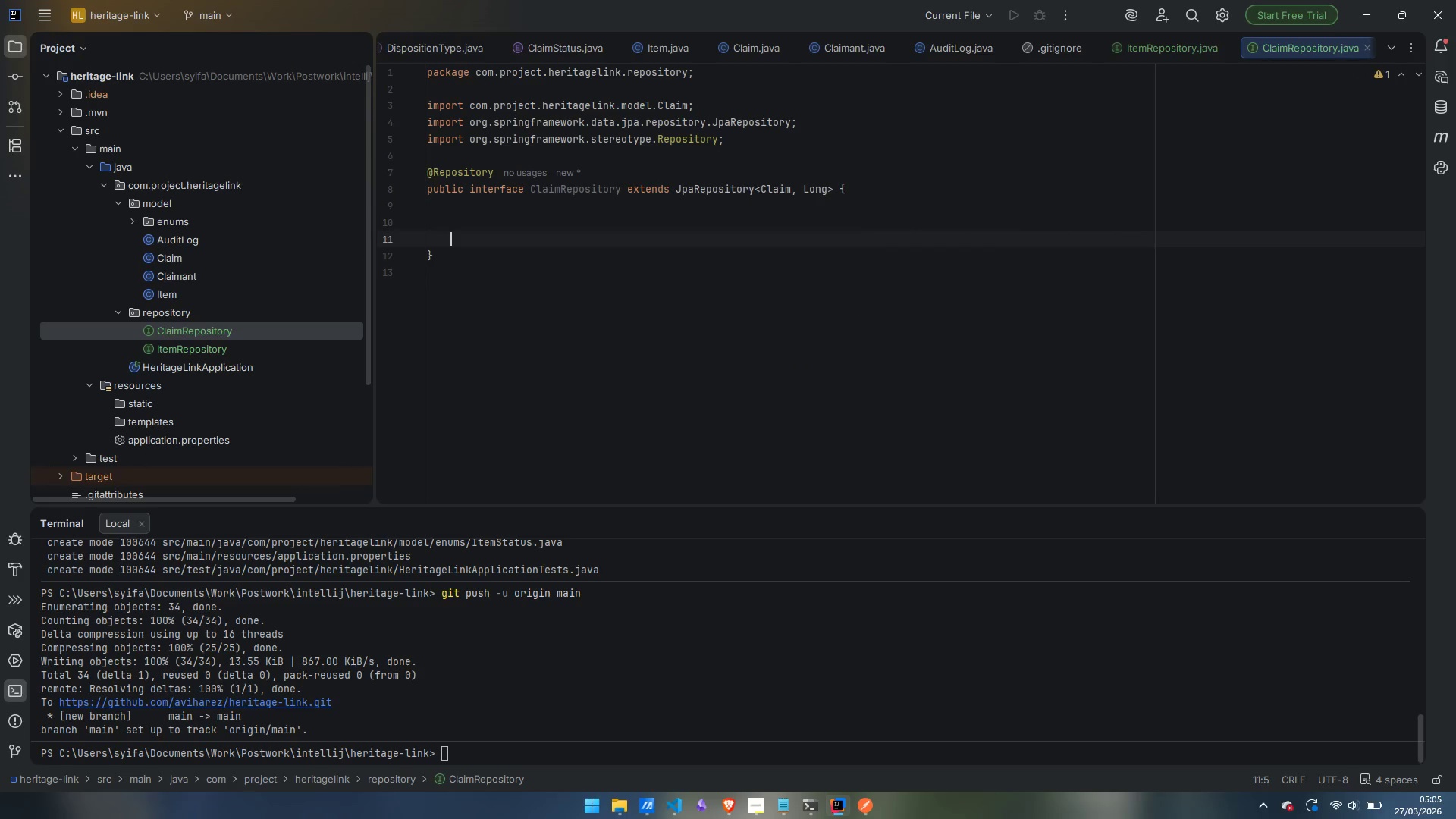 
key(ArrowUp)
 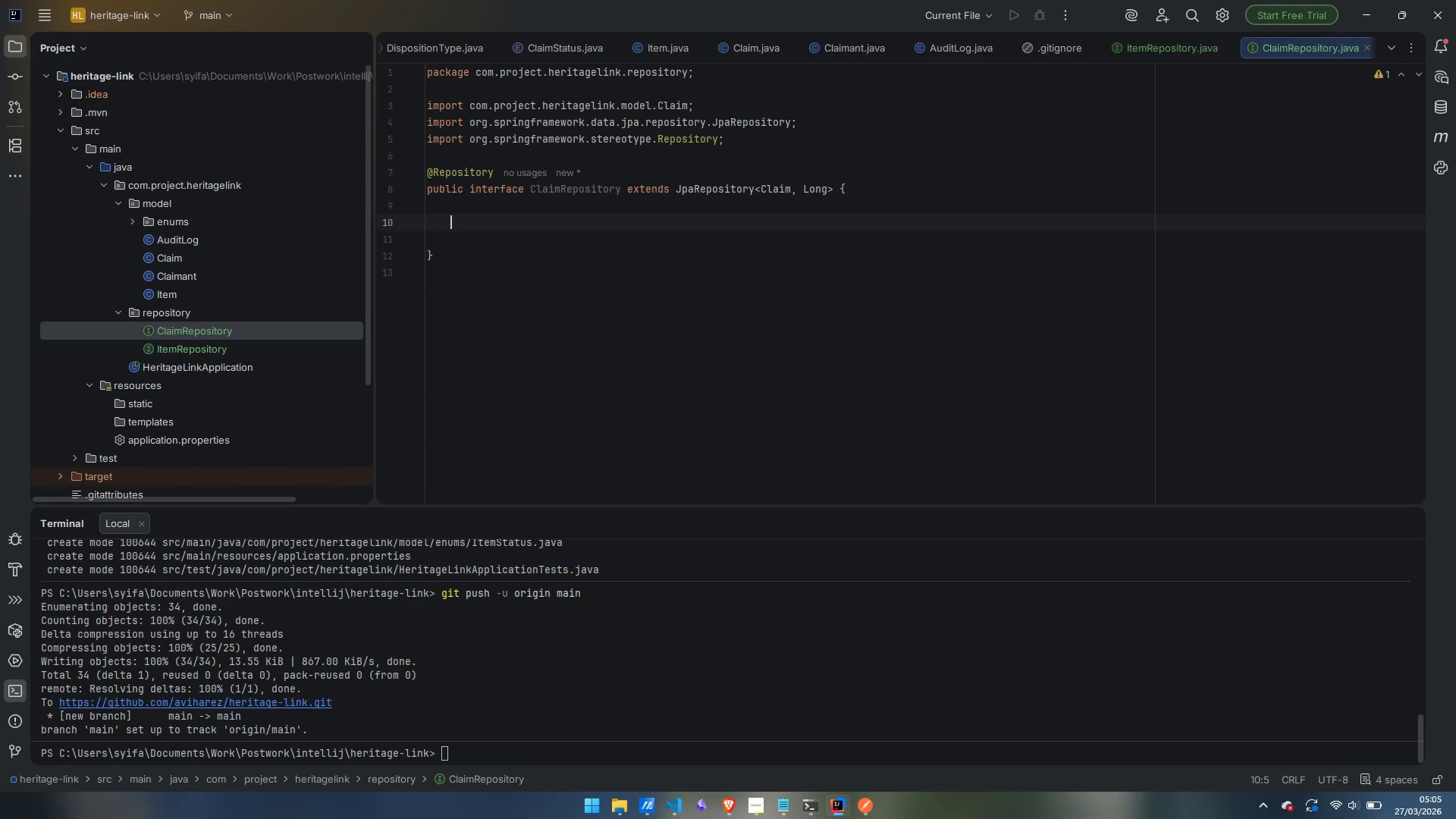 
wait(16.3)
 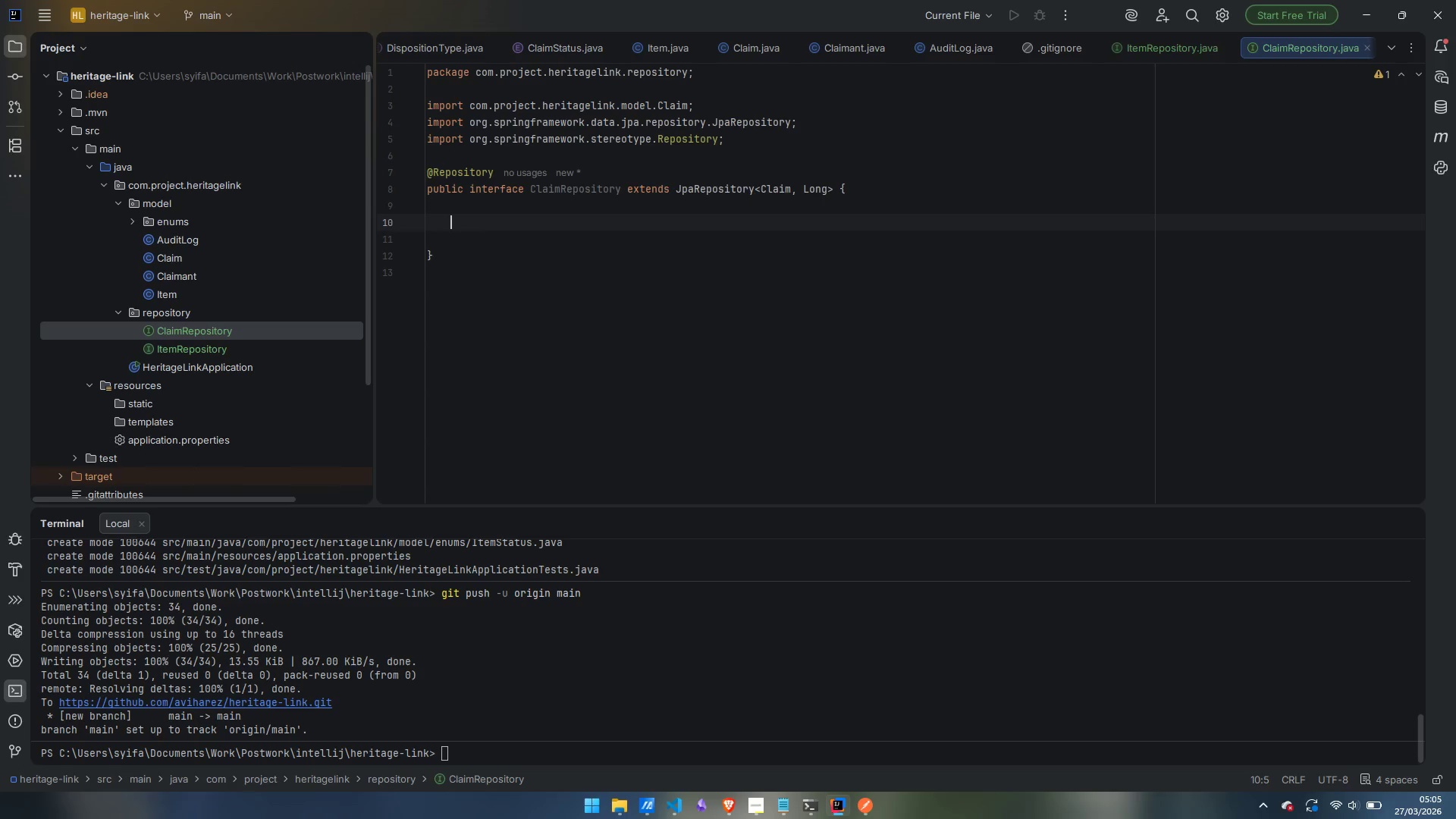 
hold_key(key=ShiftLeft, duration=0.45)
 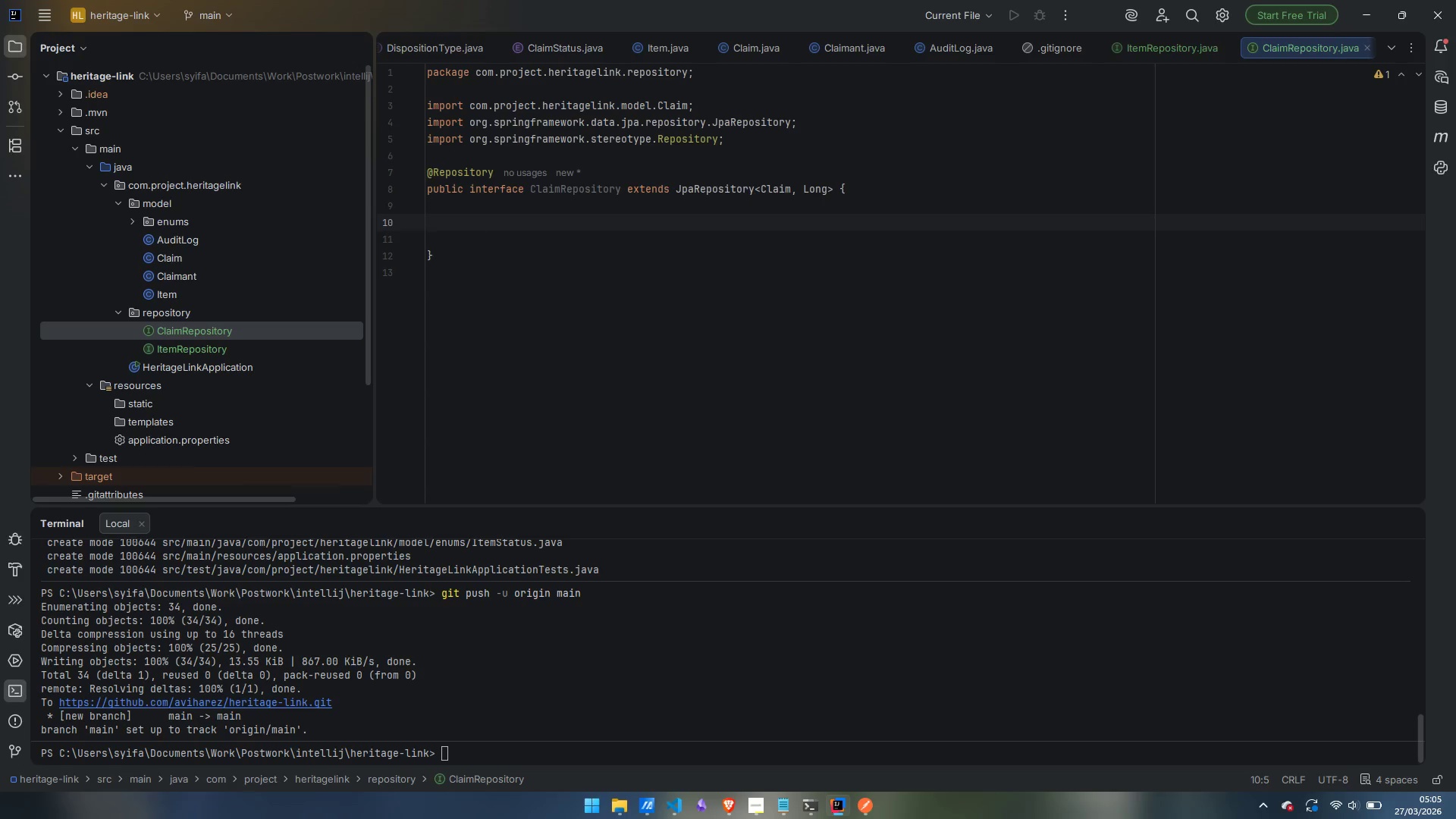 
type(PAge)
 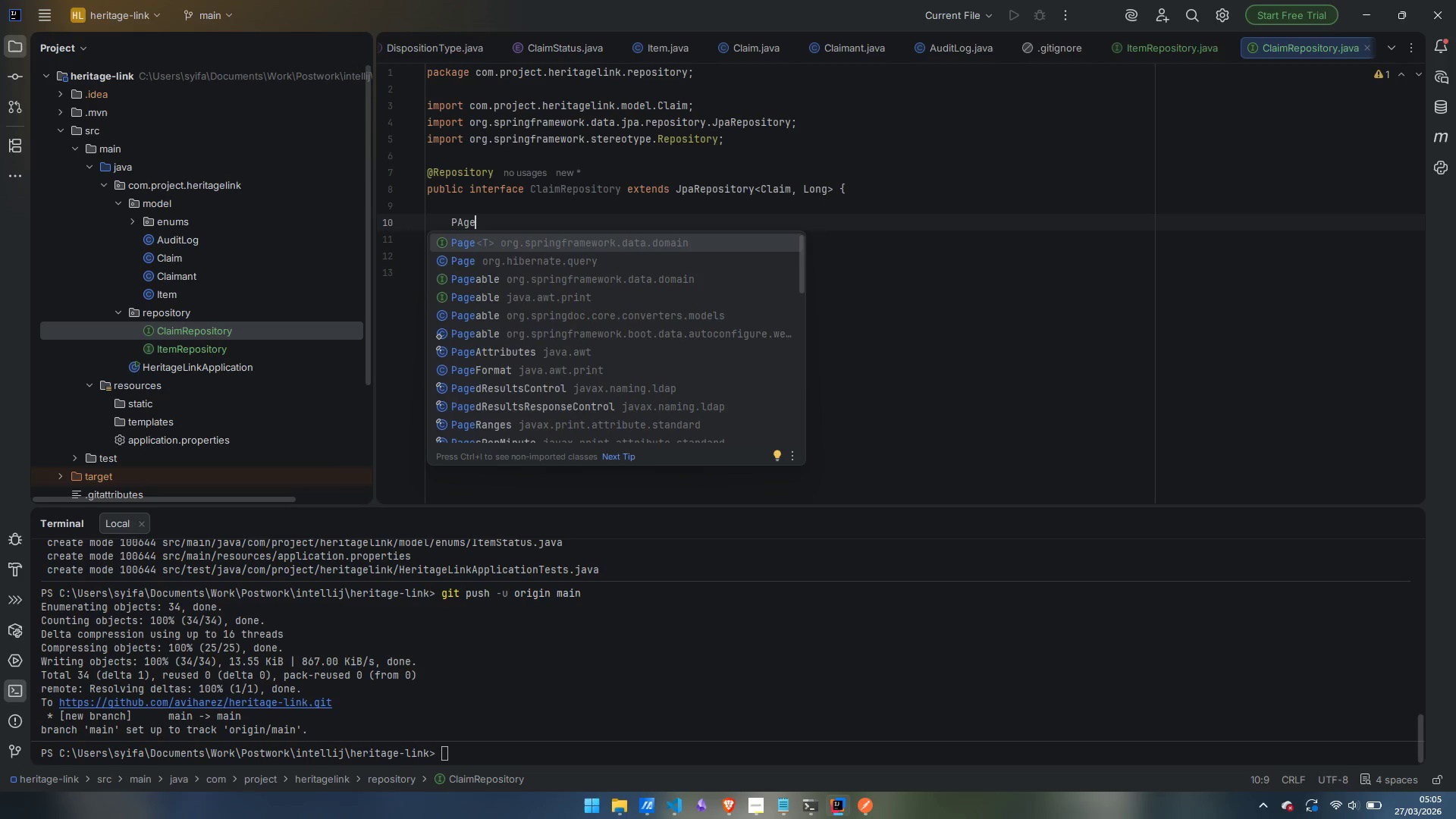 
key(Enter)
 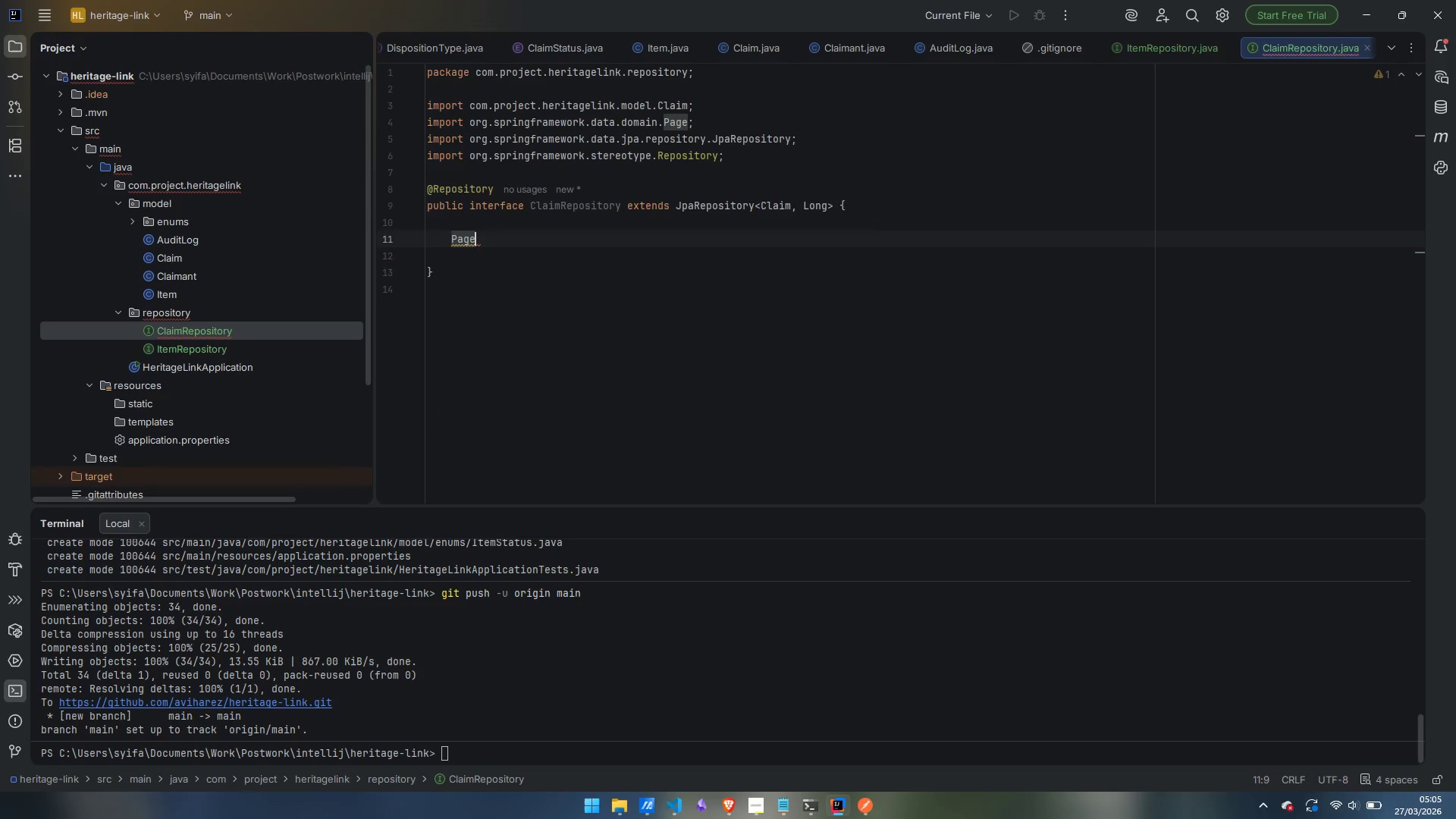 
type(M)
key(Backspace)
type(<Claim)
 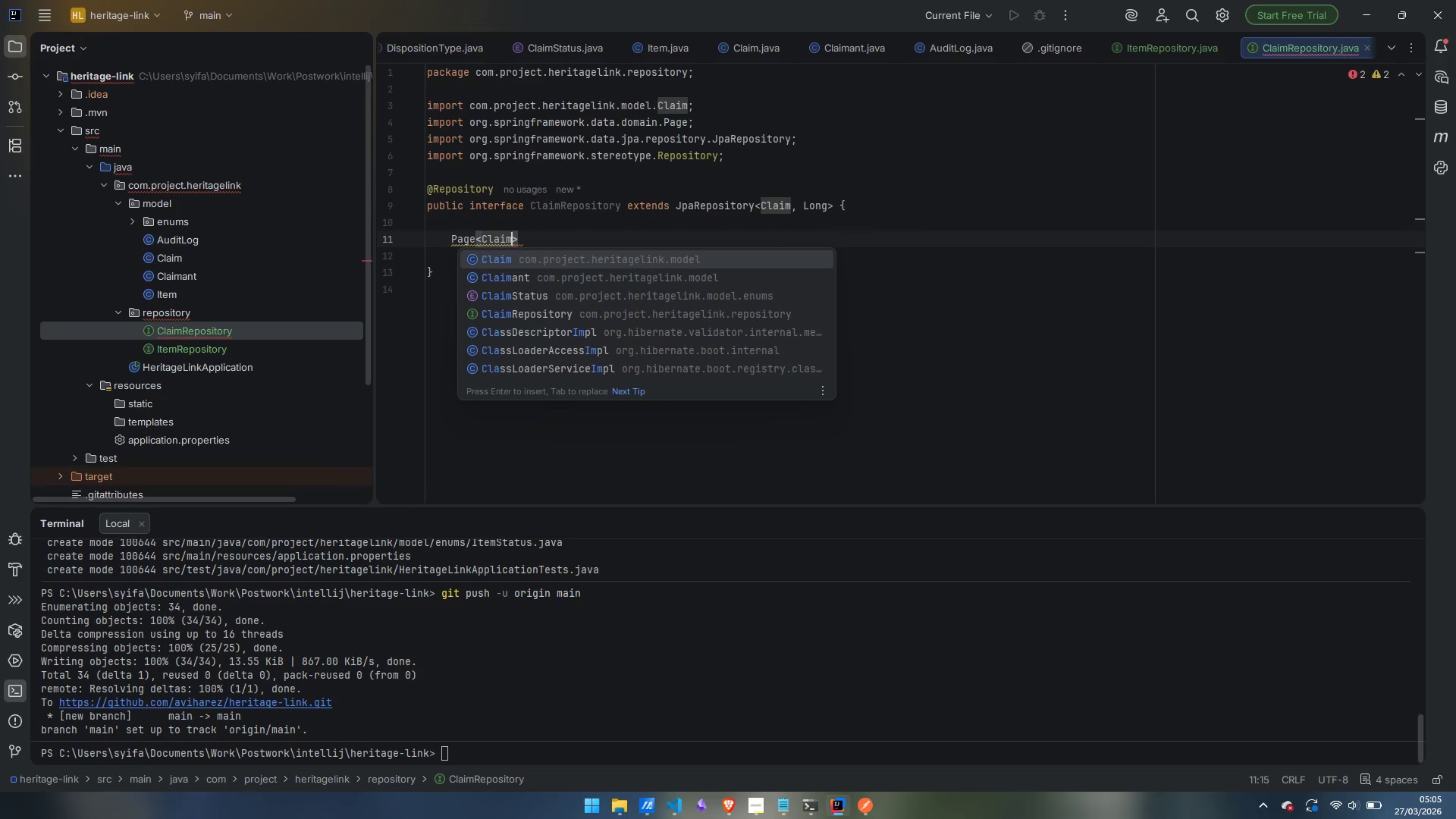 
key(Enter)
 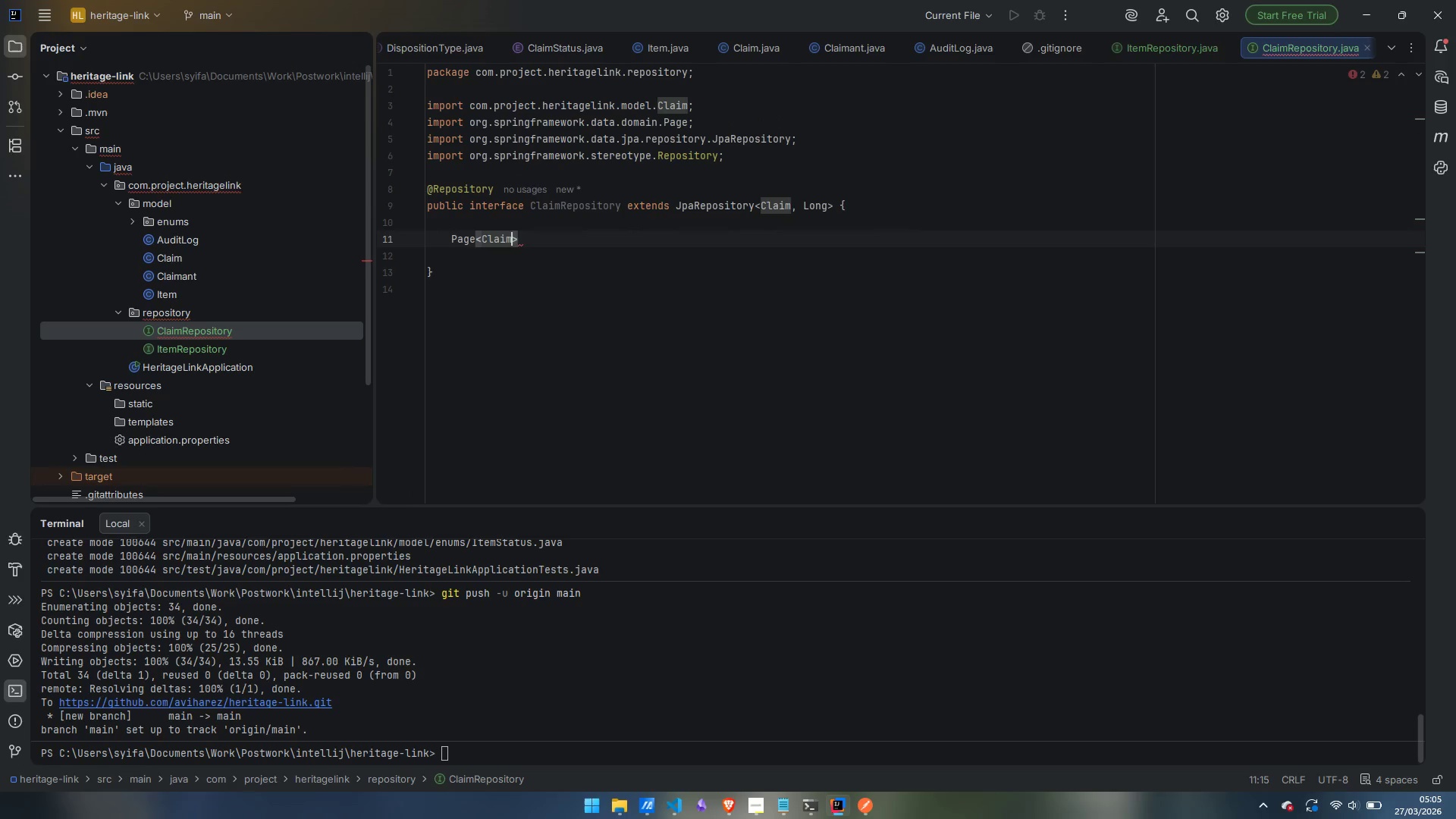 
key(ArrowRight)
 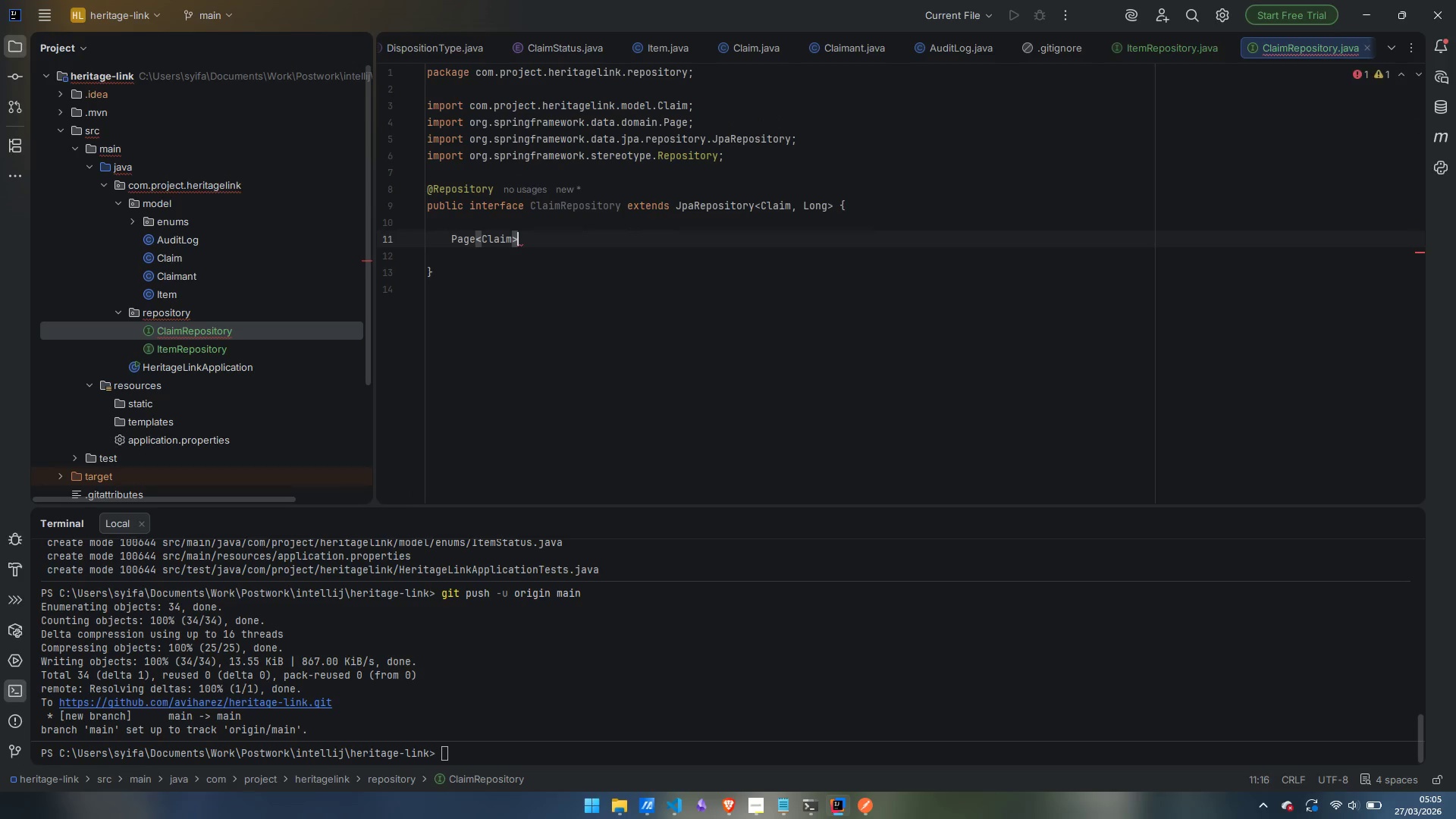 
type( findByItemId(Long items)
key(Backspace)
type(Id, Pageable pageable)
 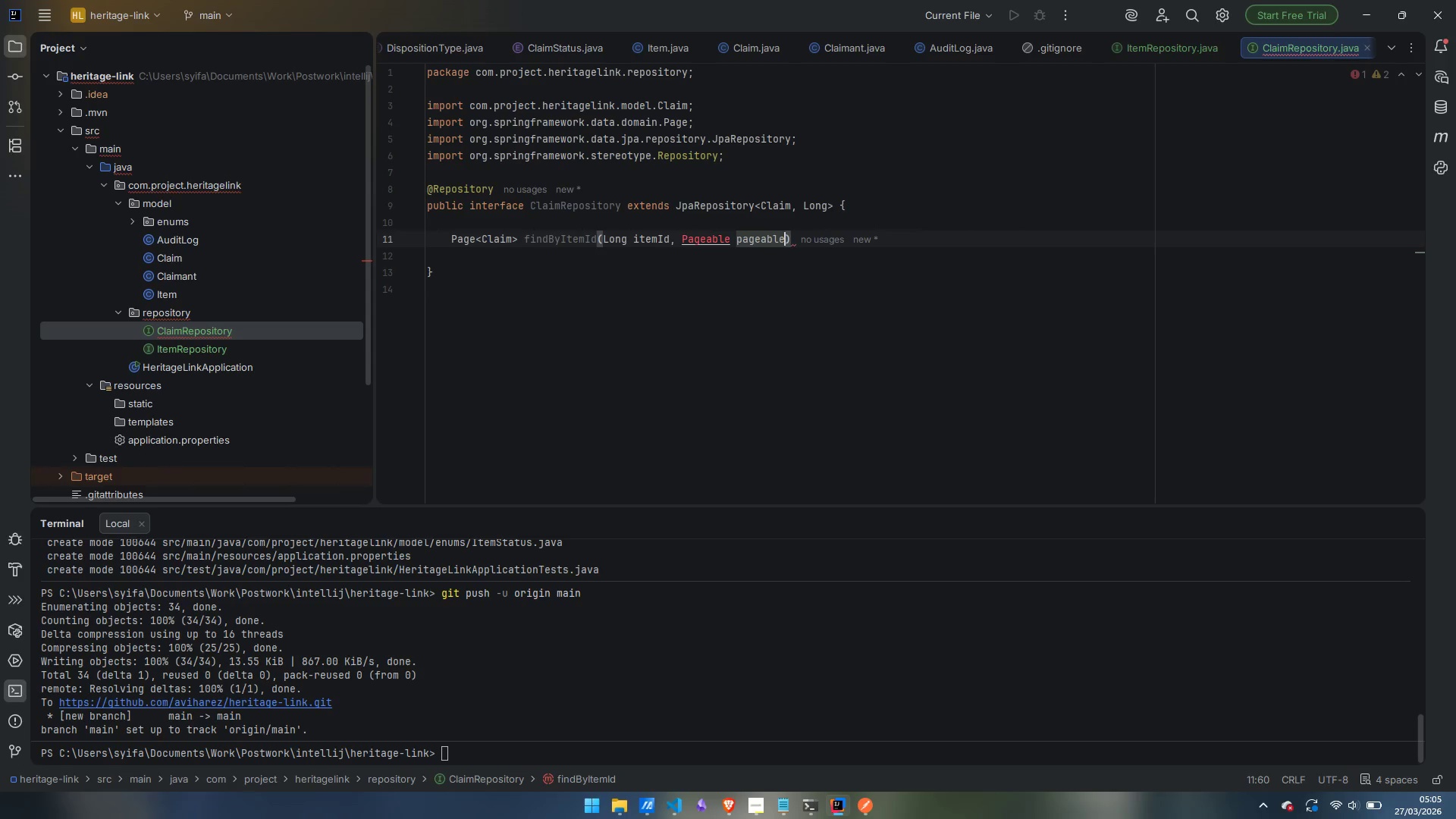 
key(Control+Period)
 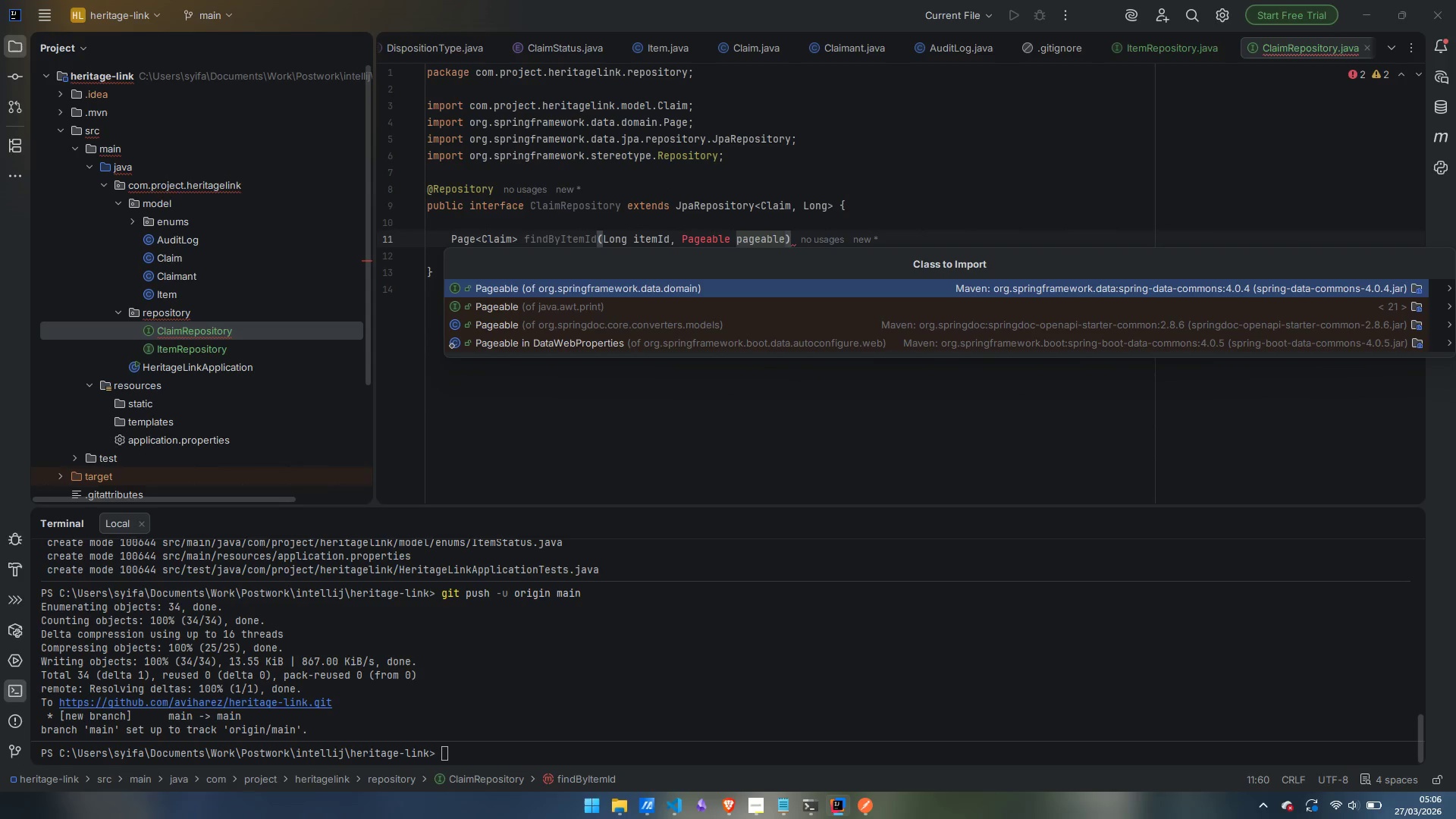 
key(Enter)
 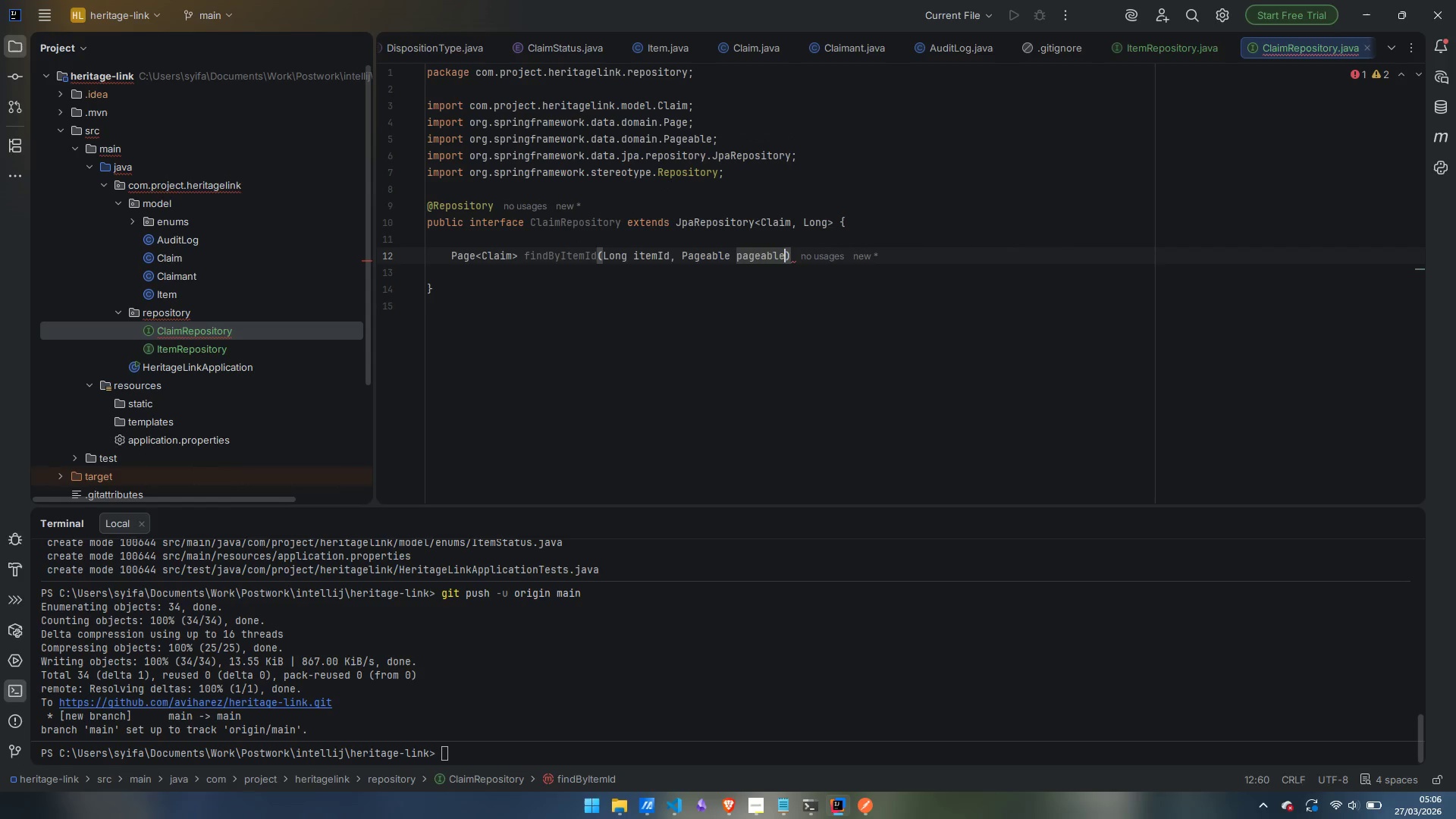 
key(ArrowRight)
 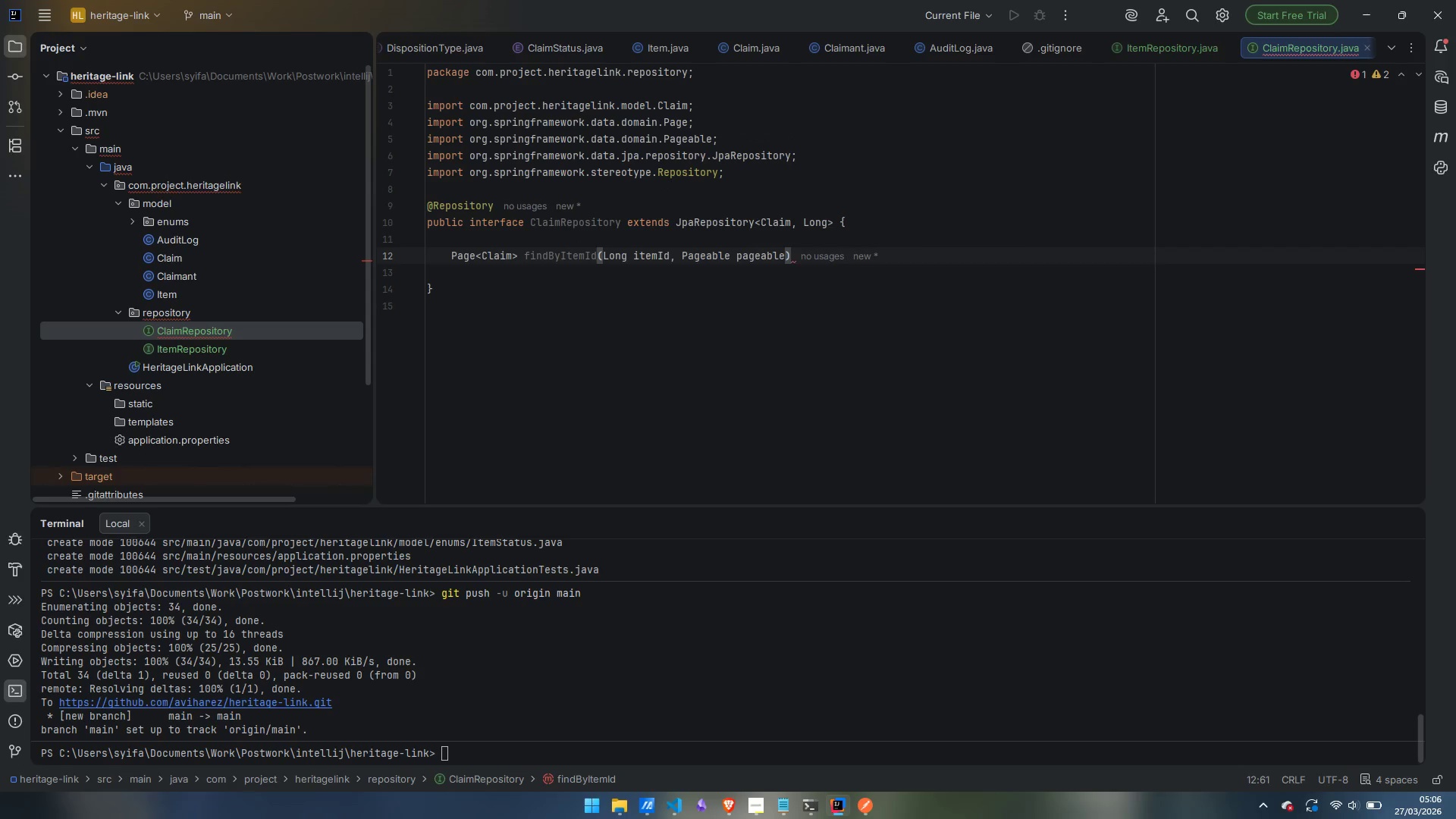 
key(Semicolon)
 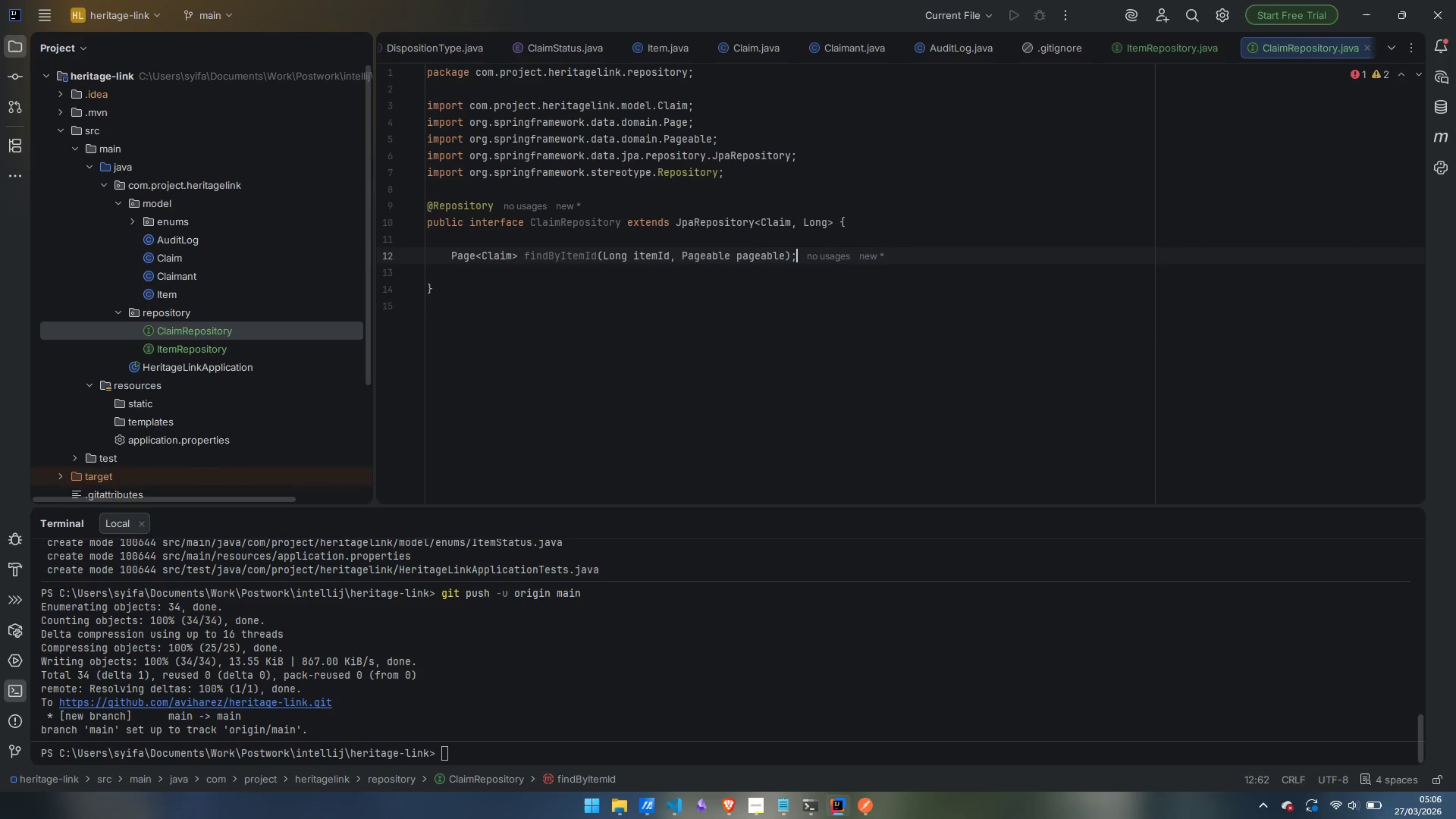 
key(Enter)
 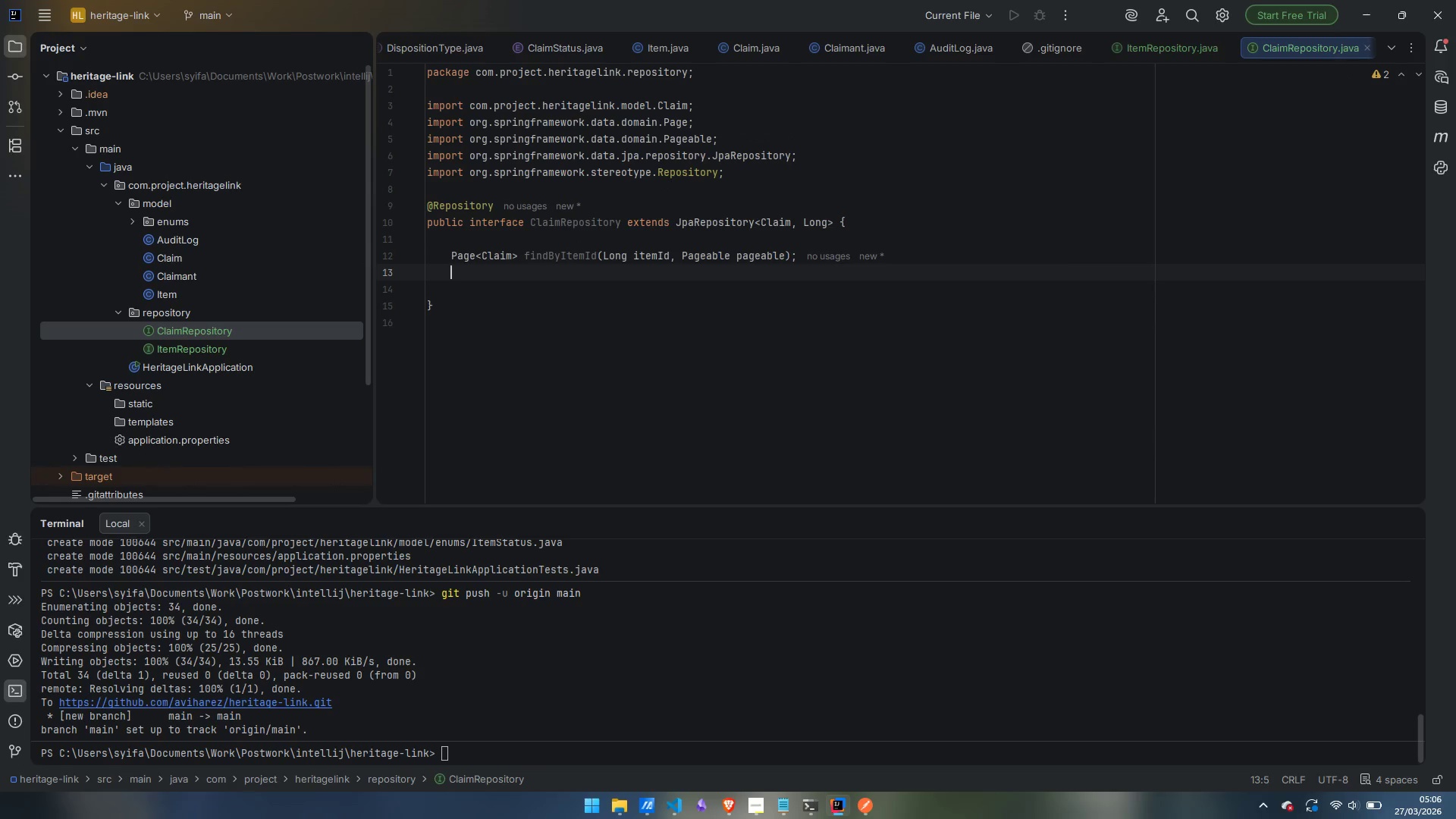 
type(Page<Claim)
 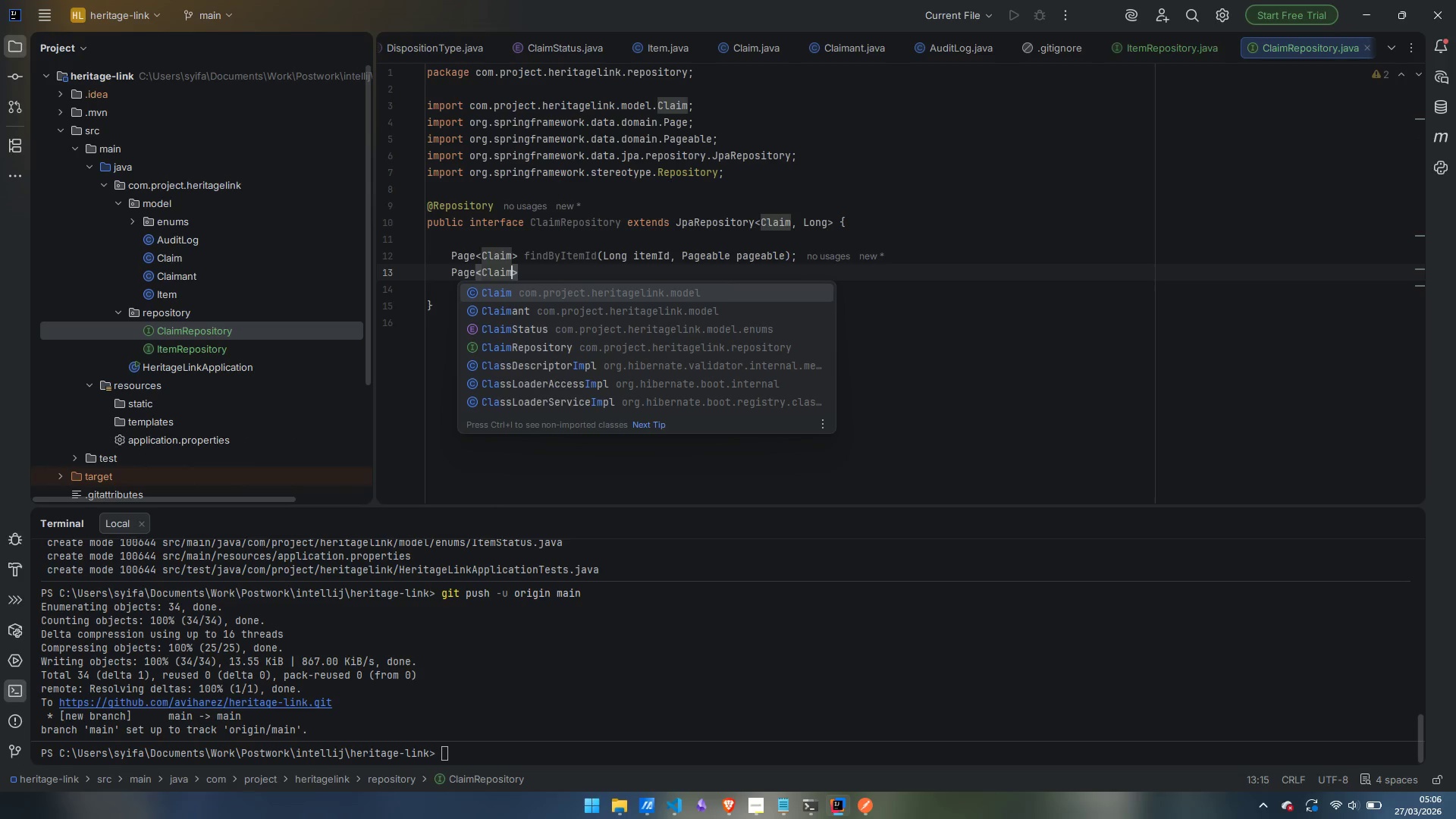 
key(Enter)
 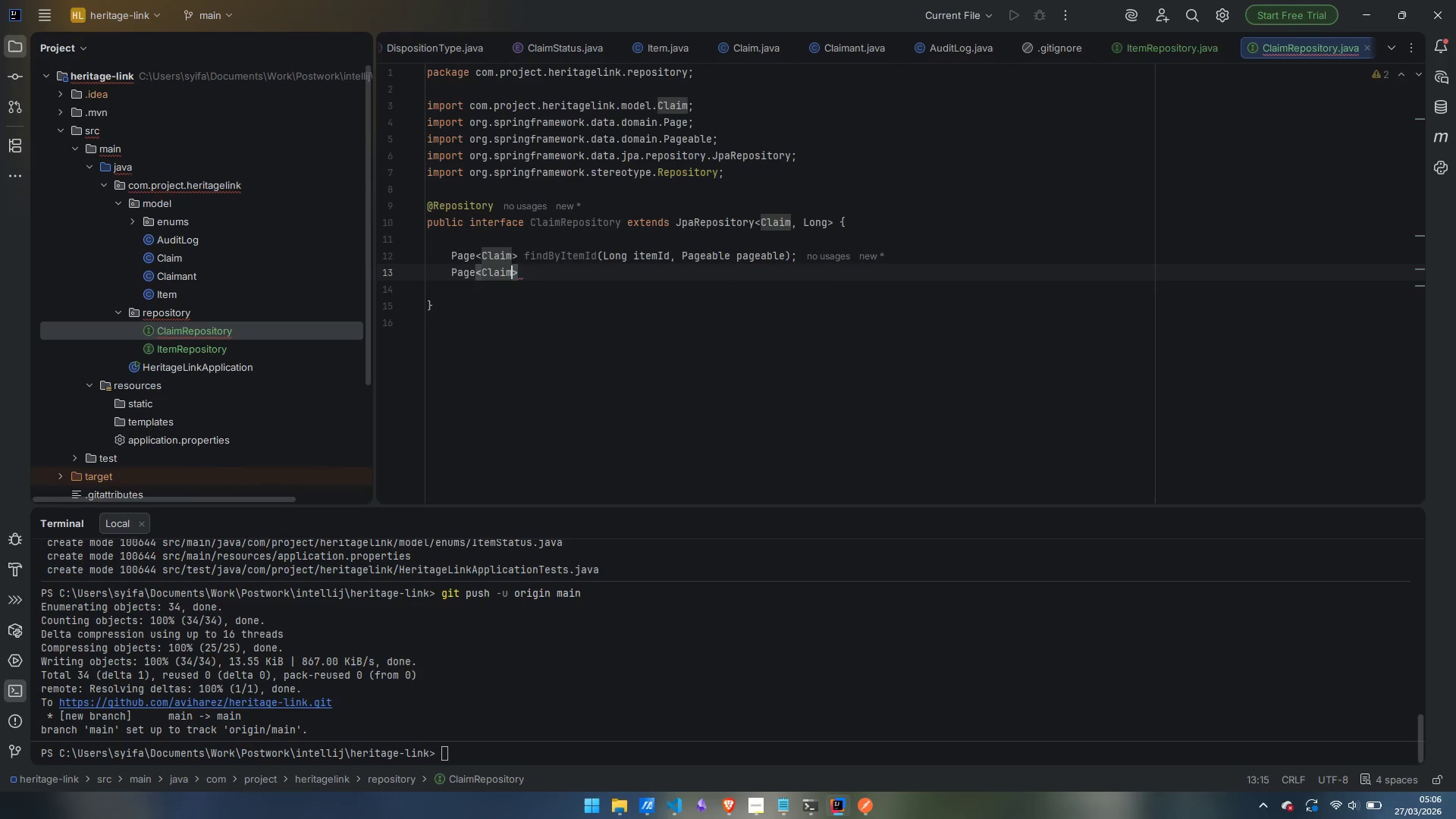 
key(ArrowRight)
 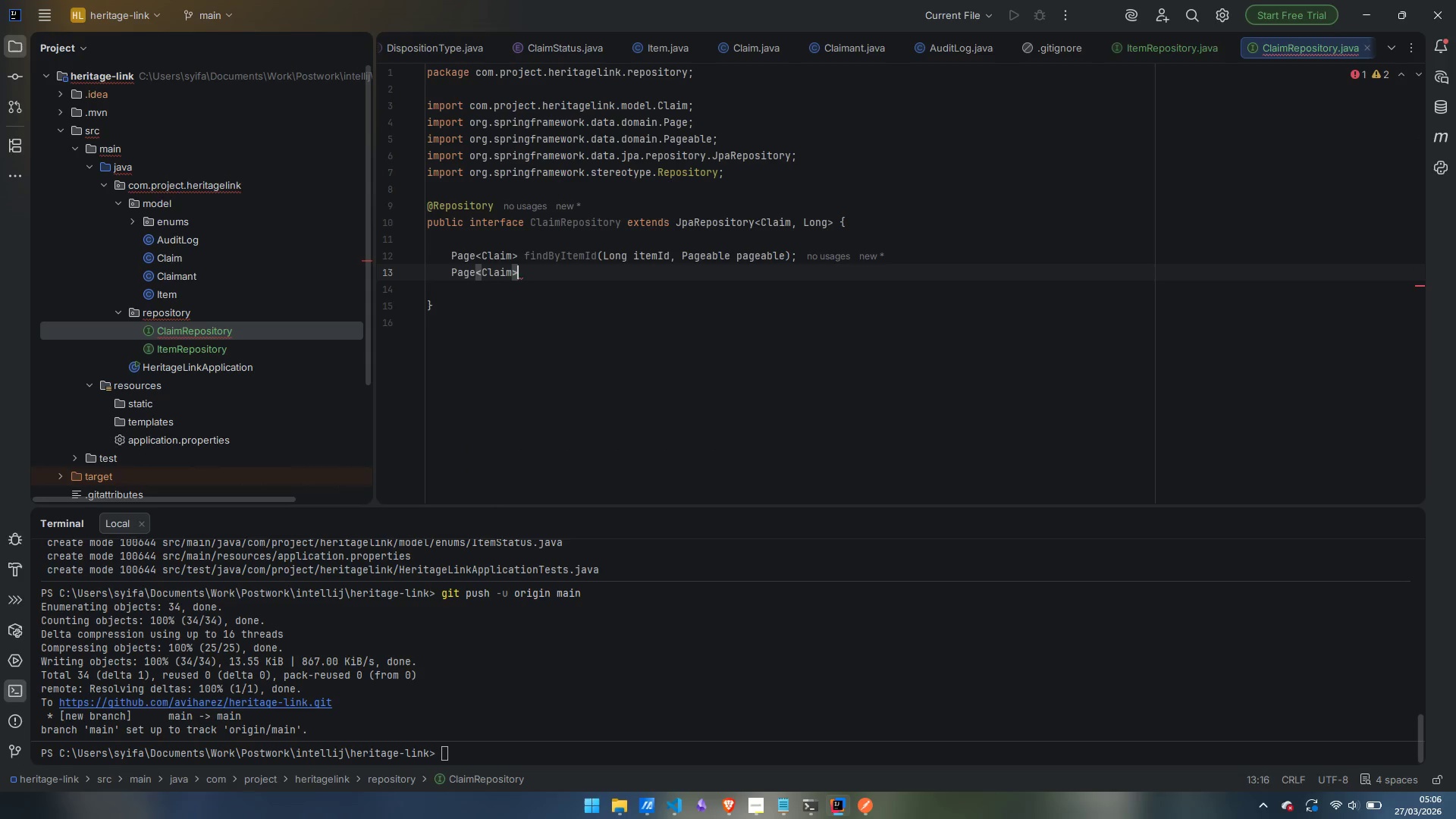 
type( findByClaimntId)
key(Backspace)
key(Backspace)
key(Backspace)
key(Backspace)
type(antId(Long claimantId, Pageable)
 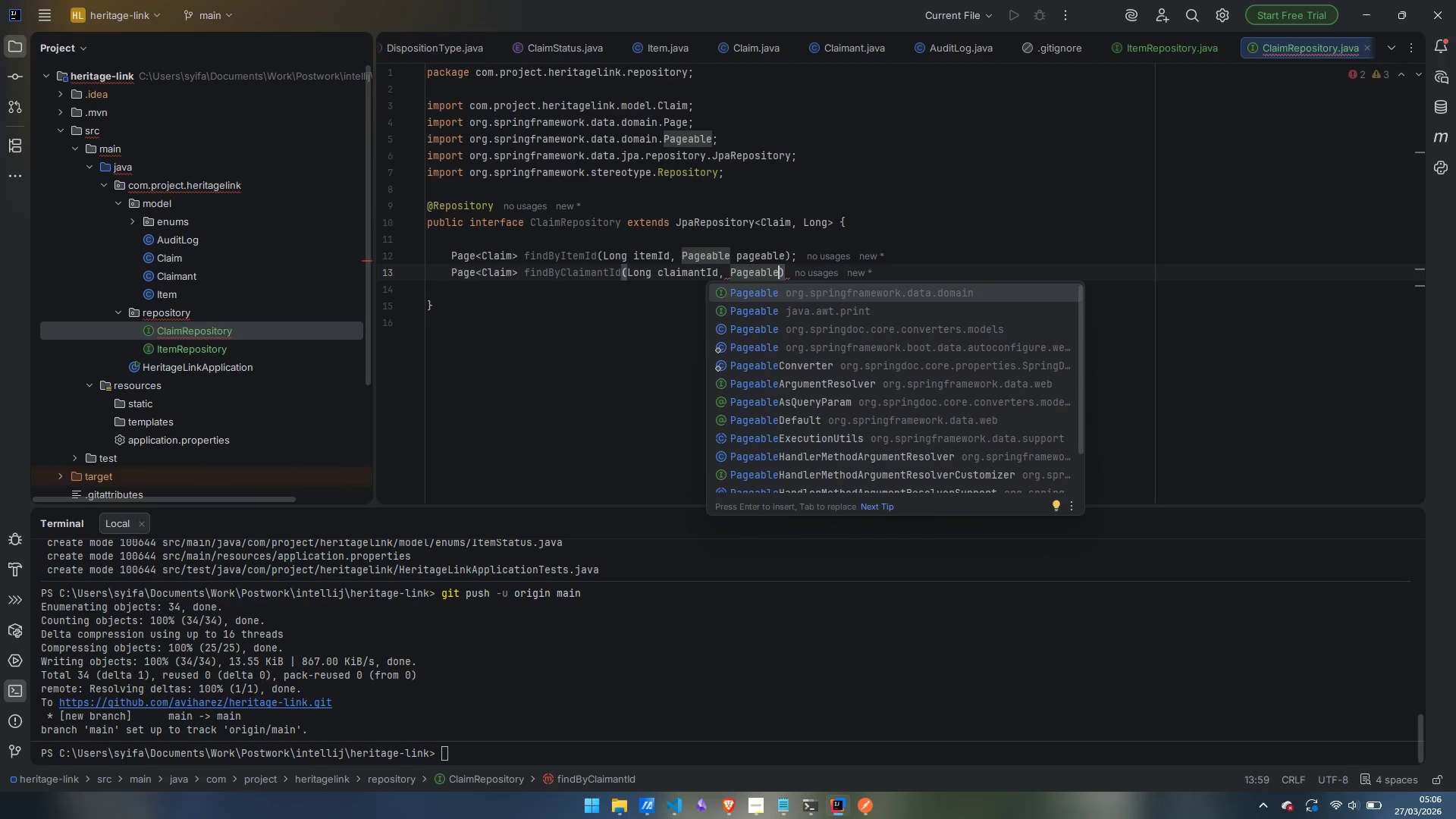 
key(Enter)
 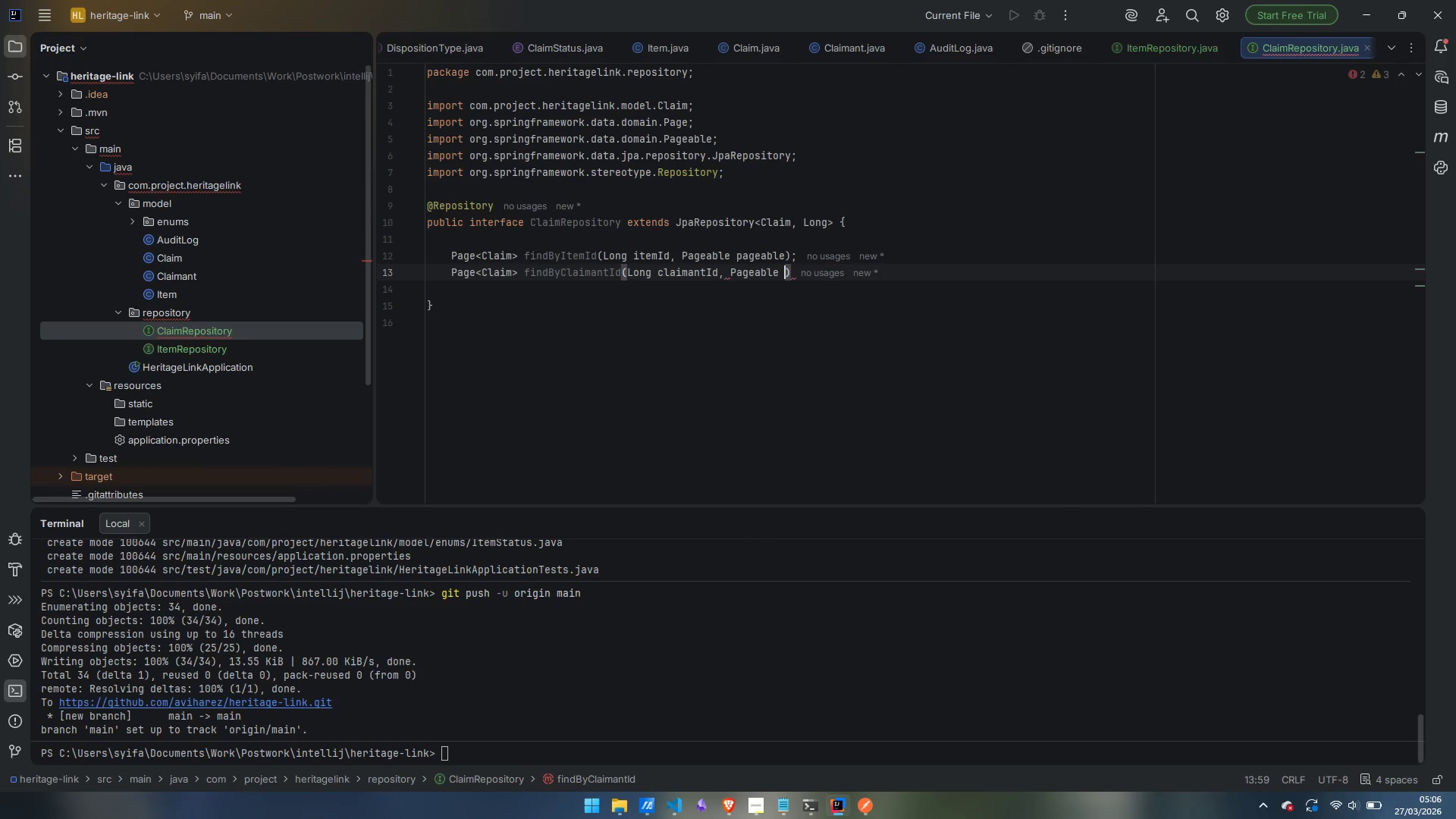 
type( pageable)
 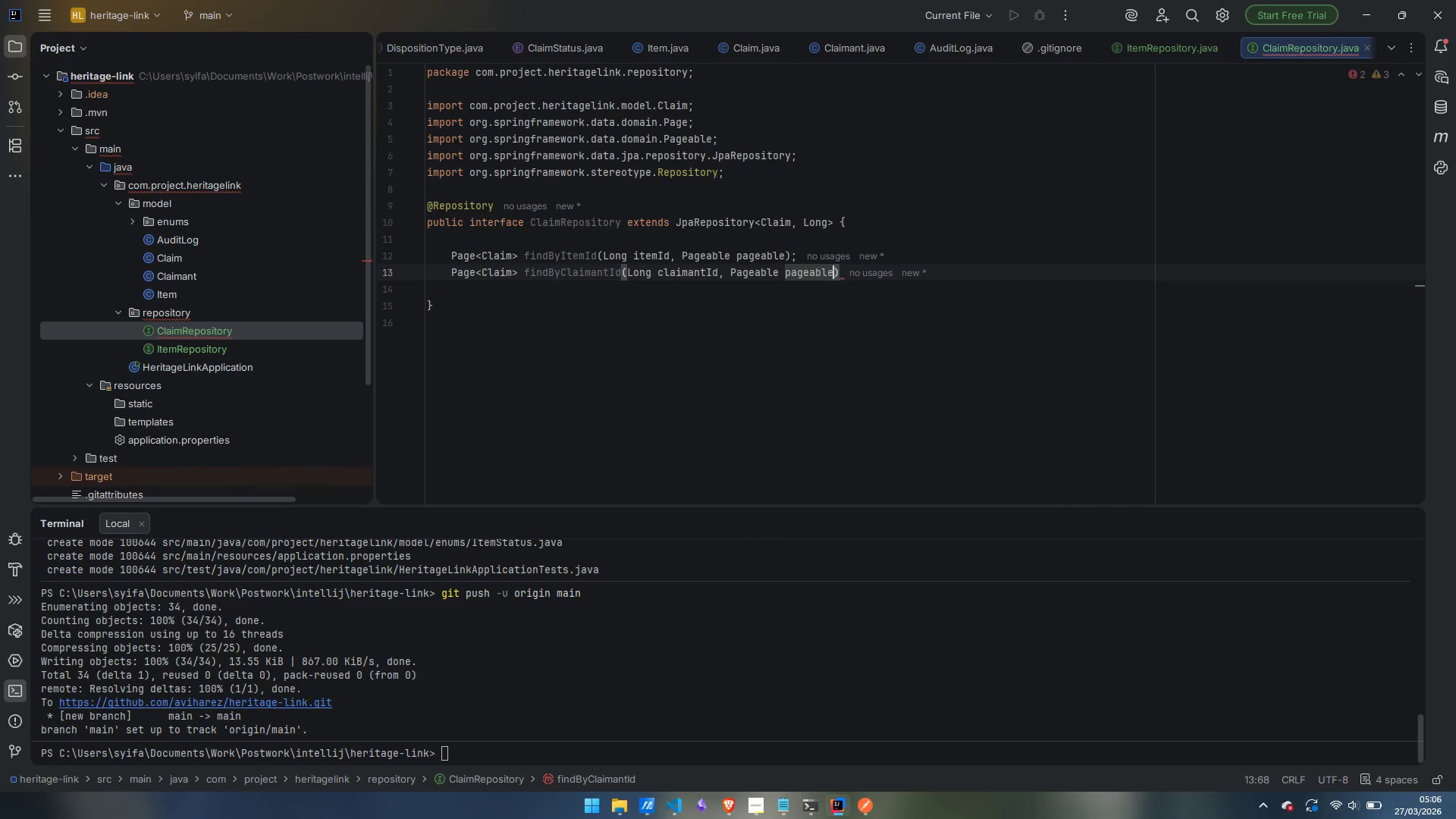 
key(ArrowRight)
 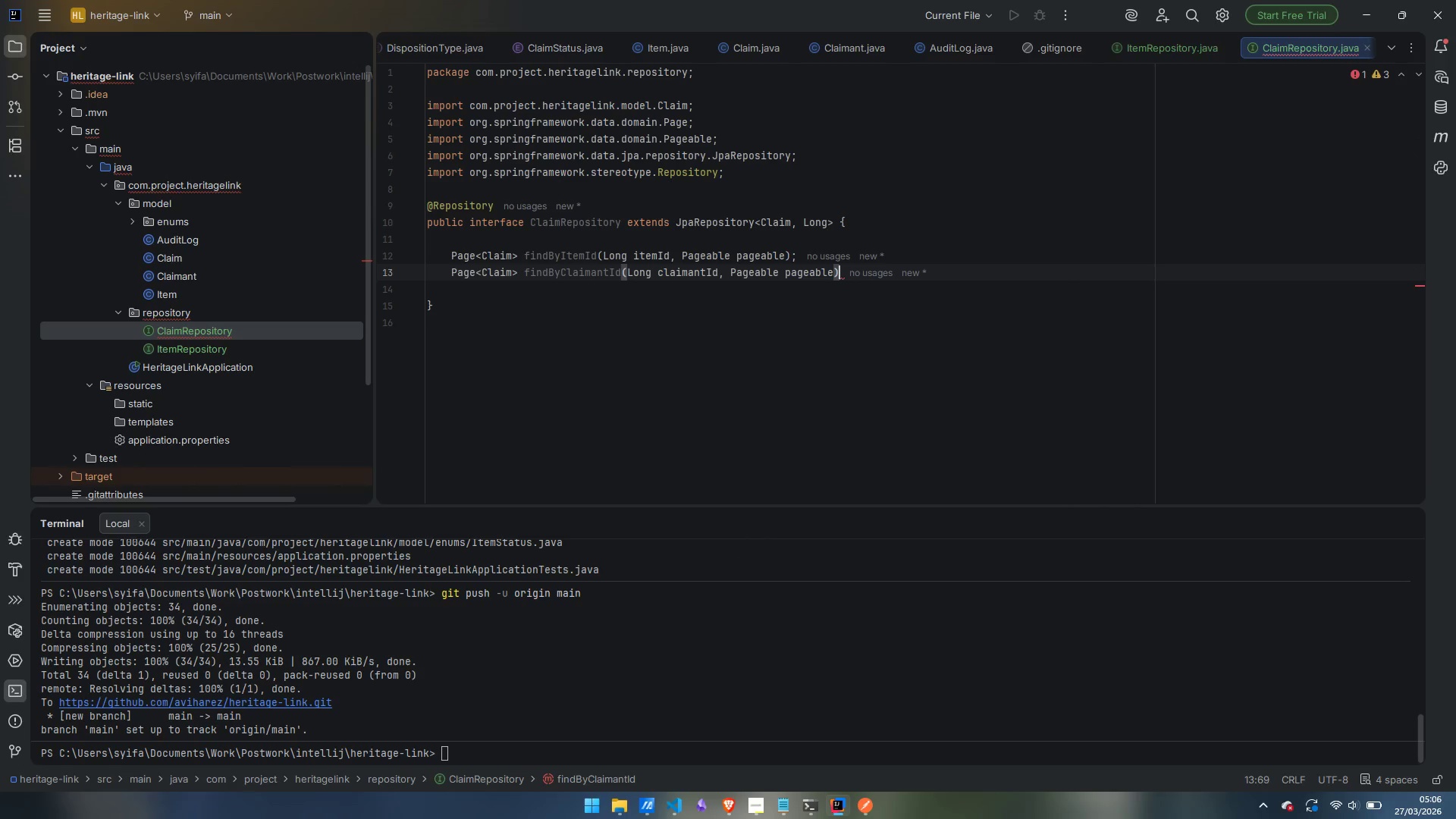 
key(Semicolon)
 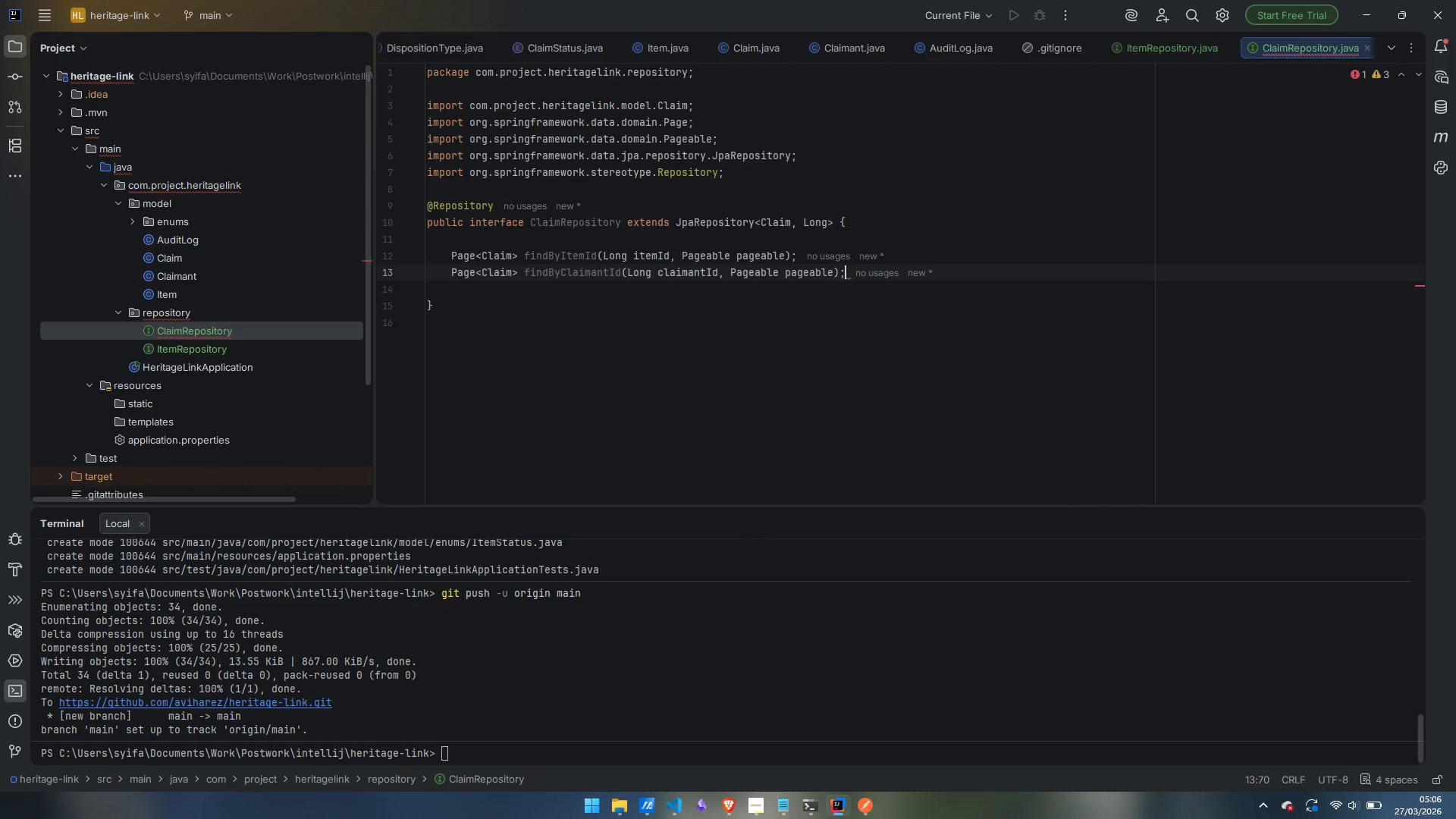 
key(Enter)
 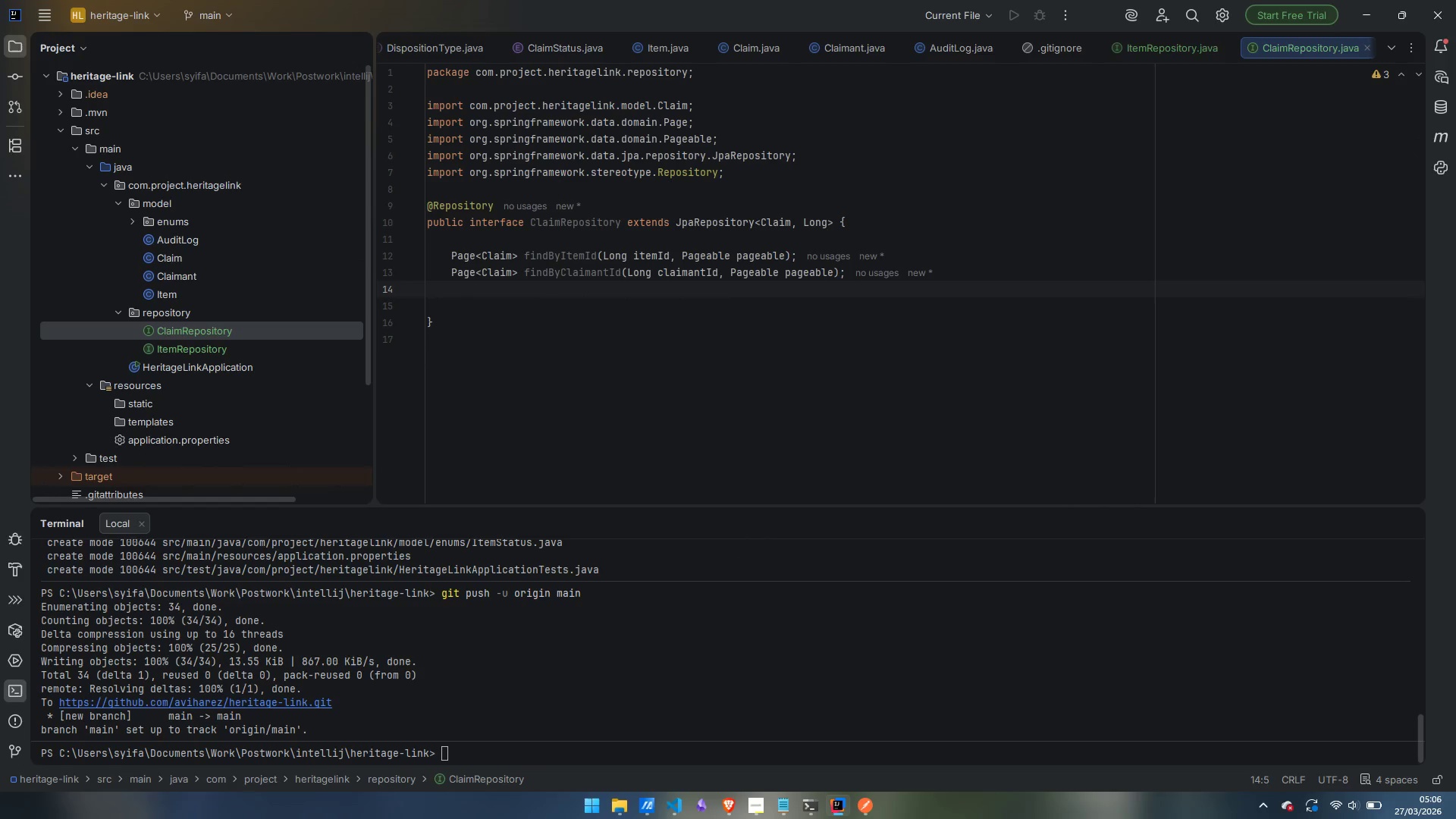 
key(Enter)
 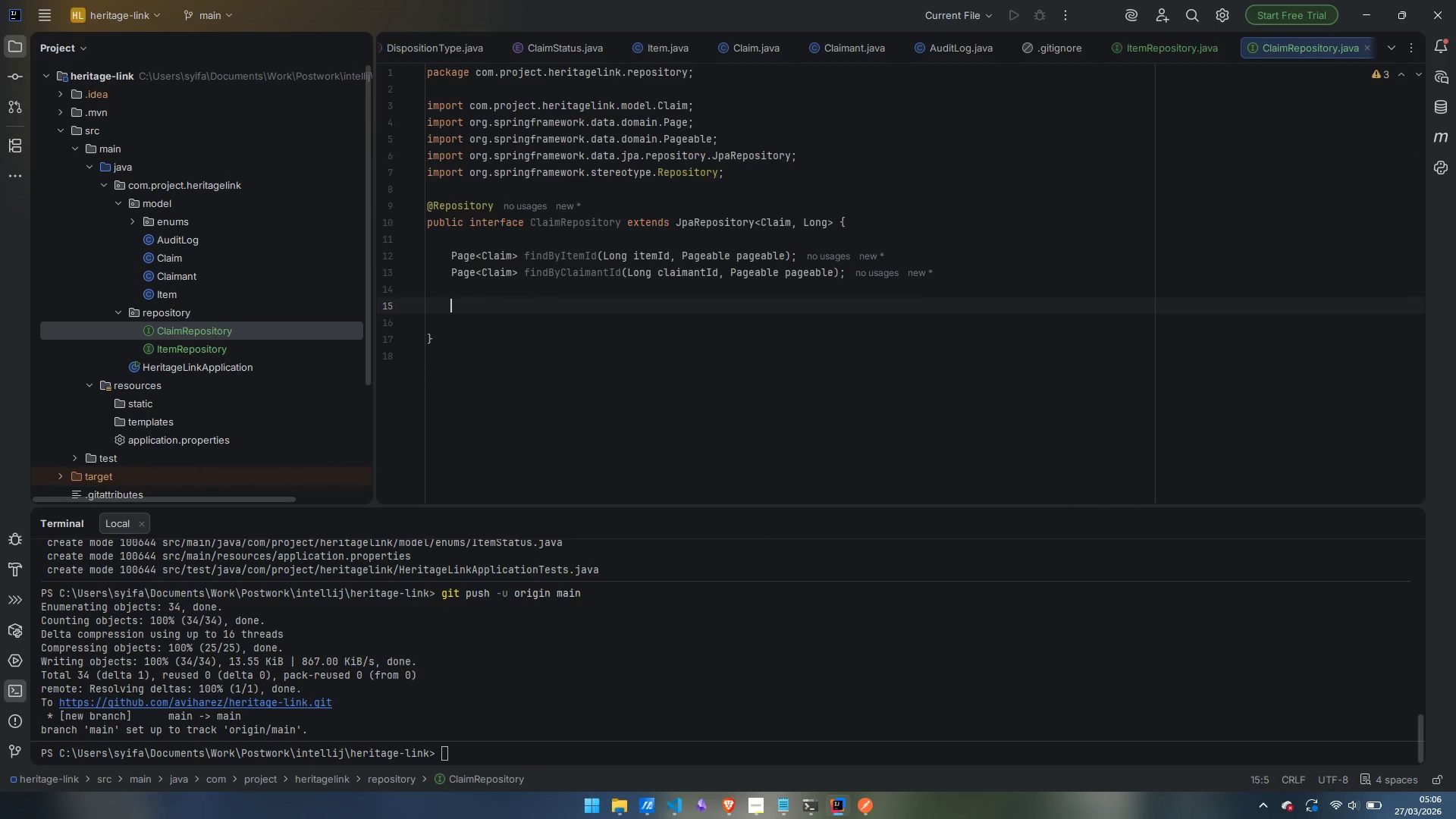 
type(List<Claim)
 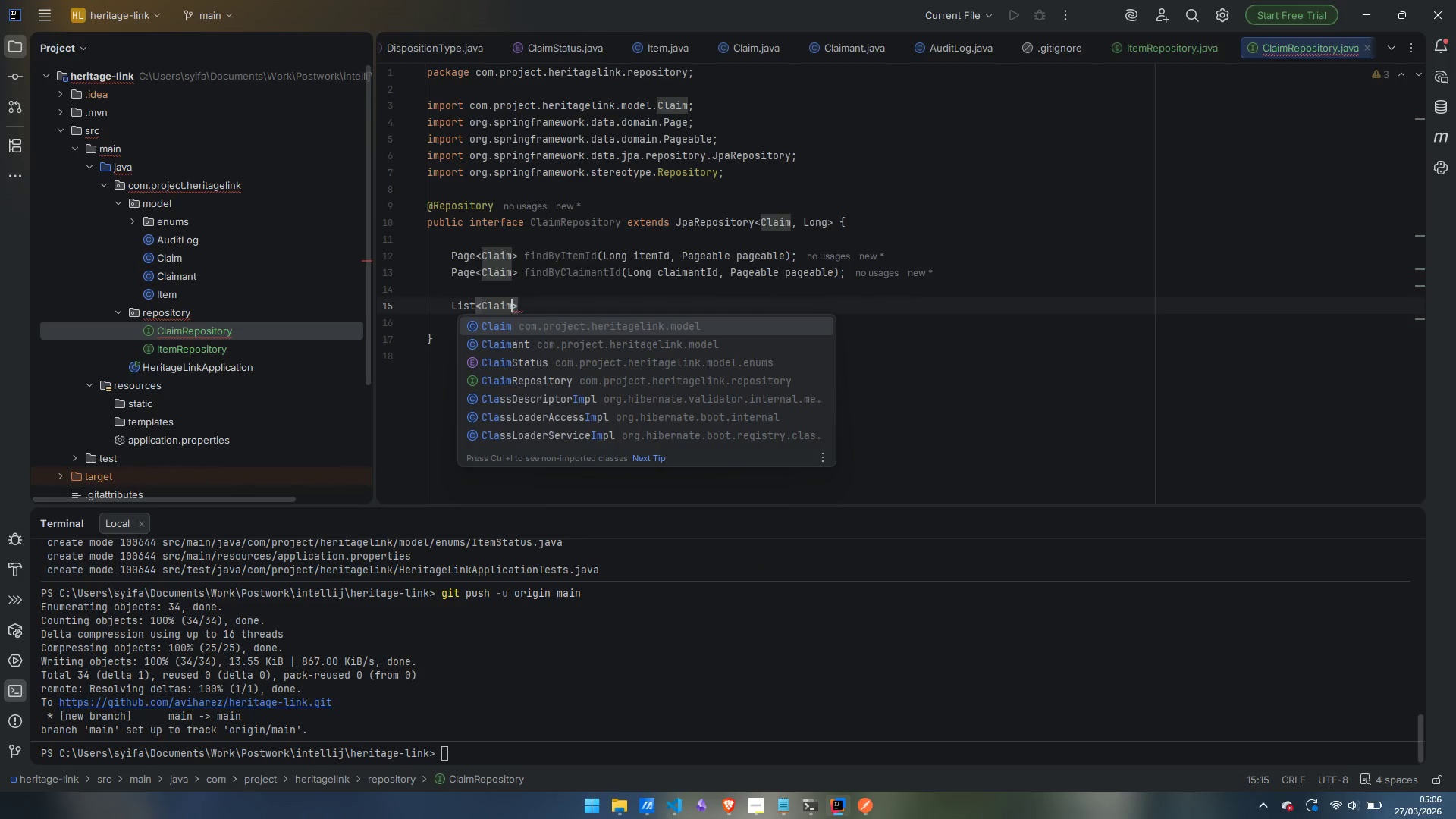 
key(ArrowRight)
 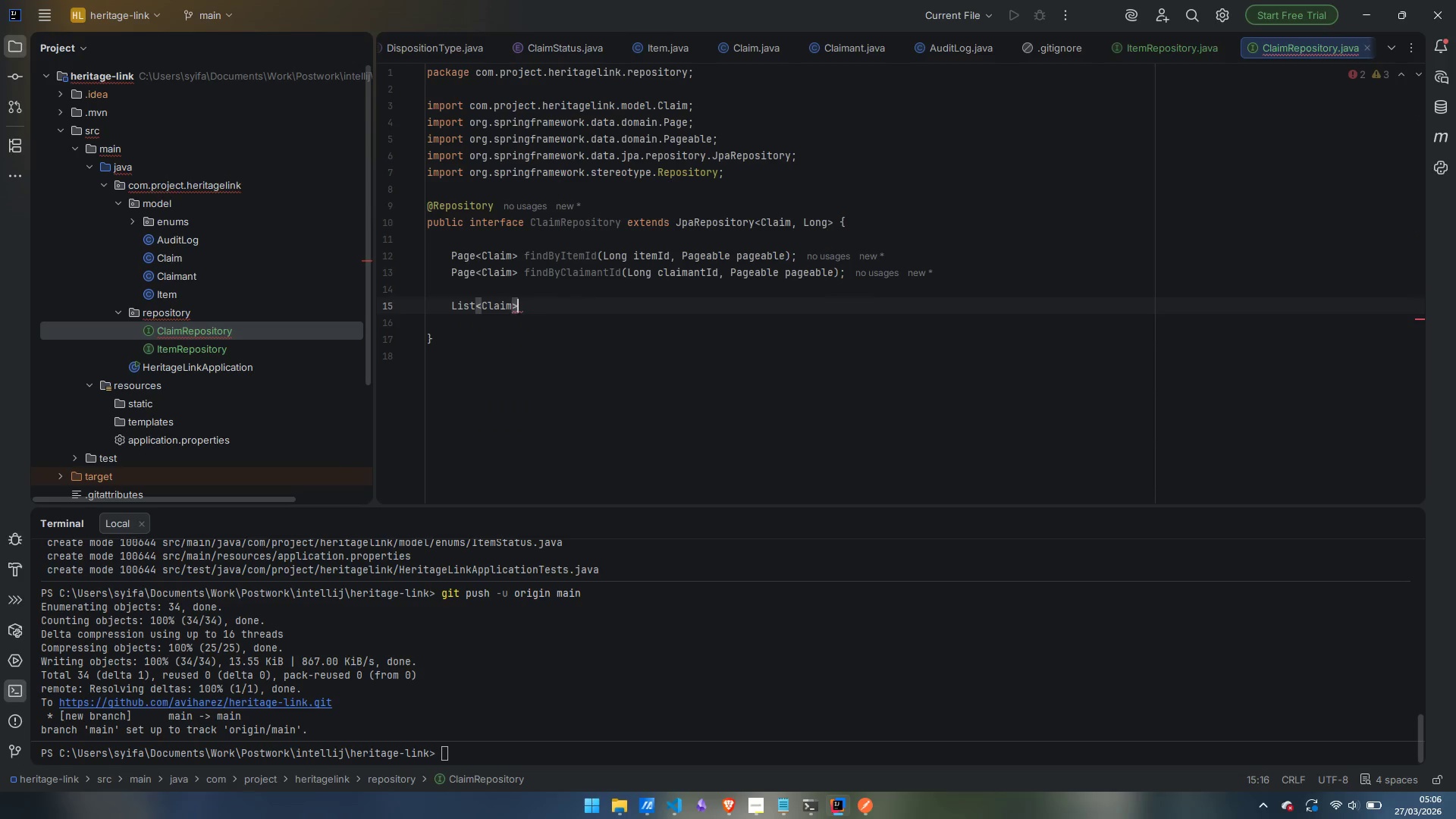 
type( find)
 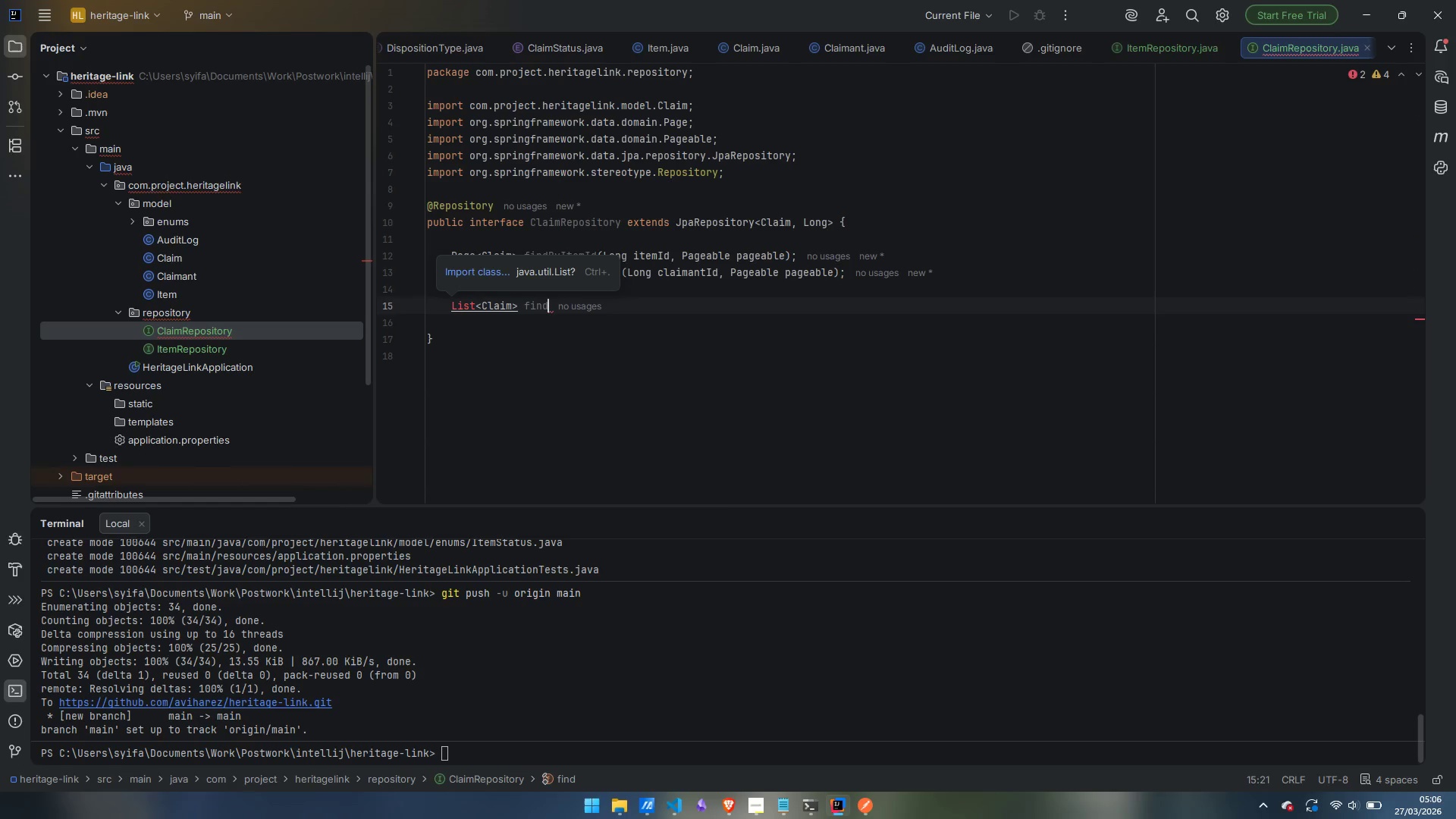 
key(Control+Period)
 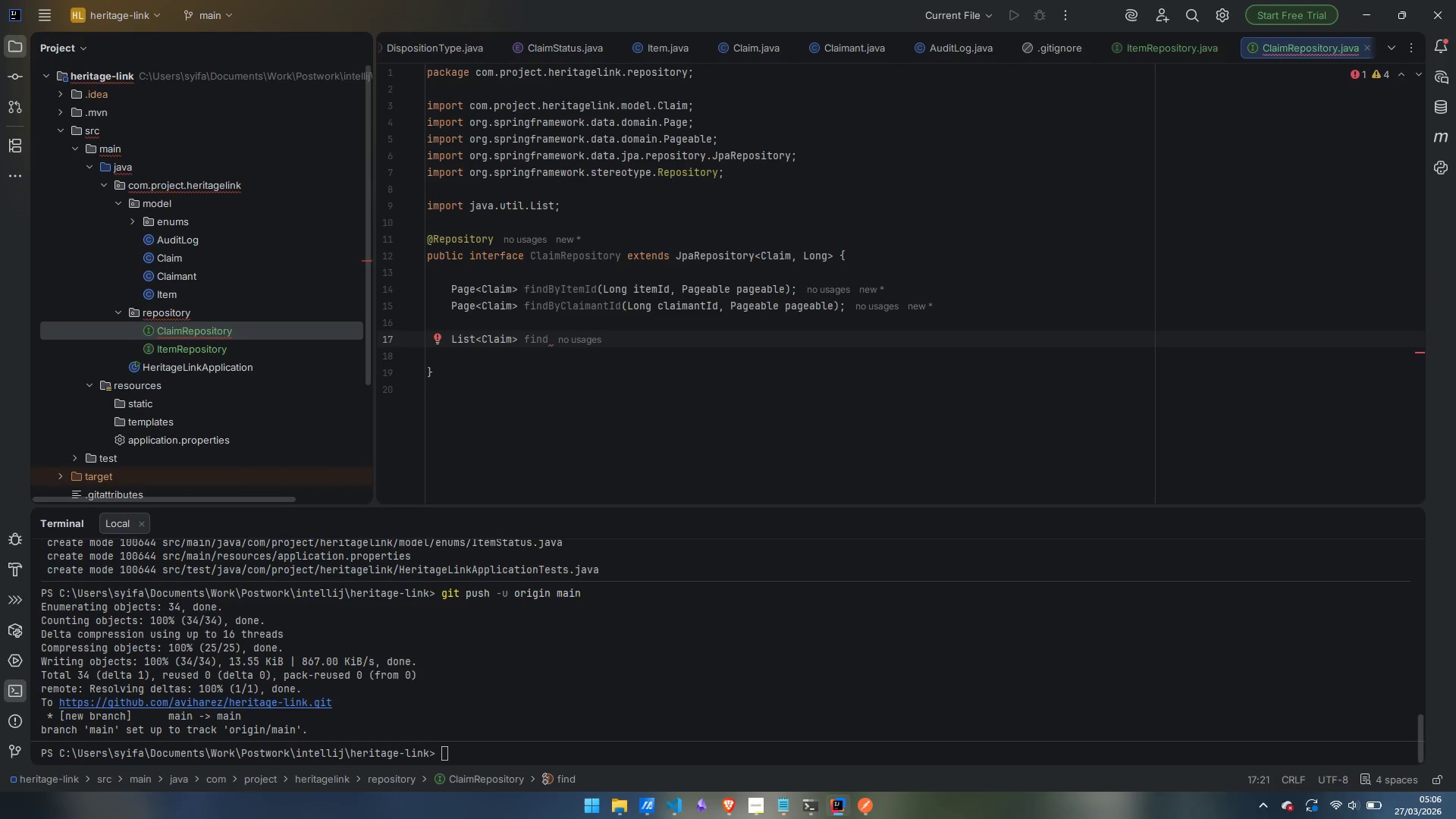 
type(ByItemIdAndStatus(Long itemId, ClaimStatus status)
 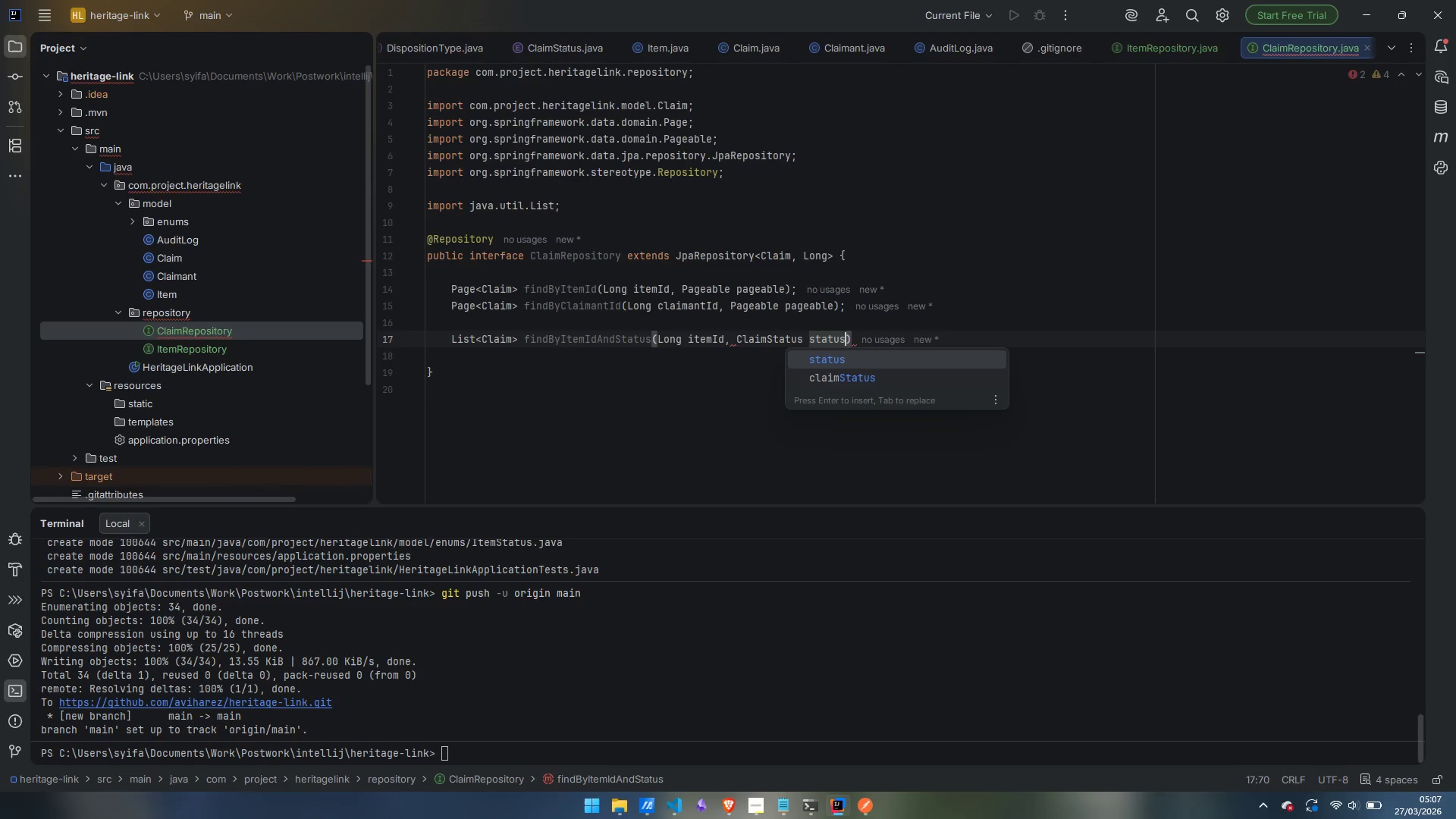 
key(ArrowRight)
 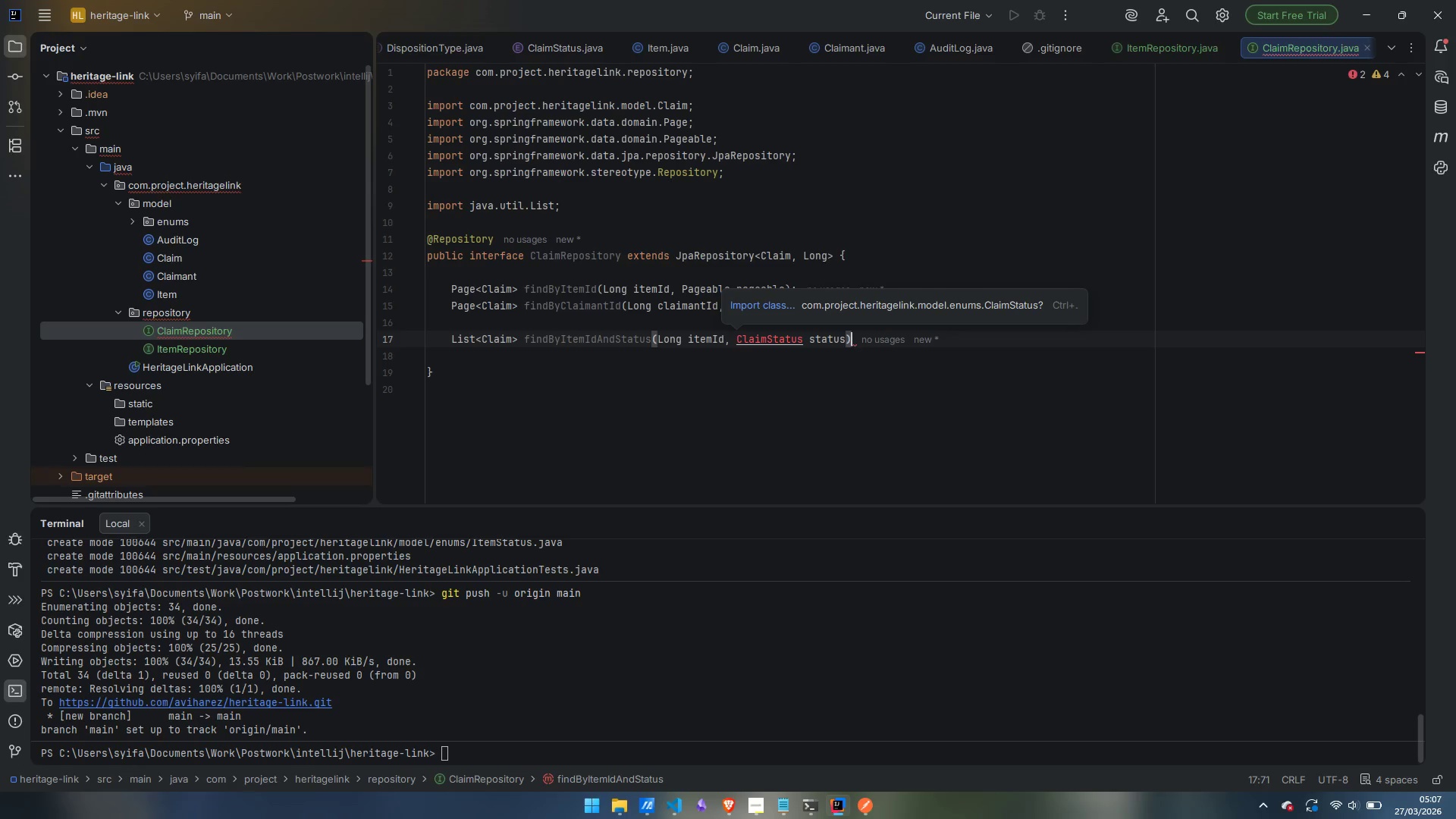 
key(Control+Period)
 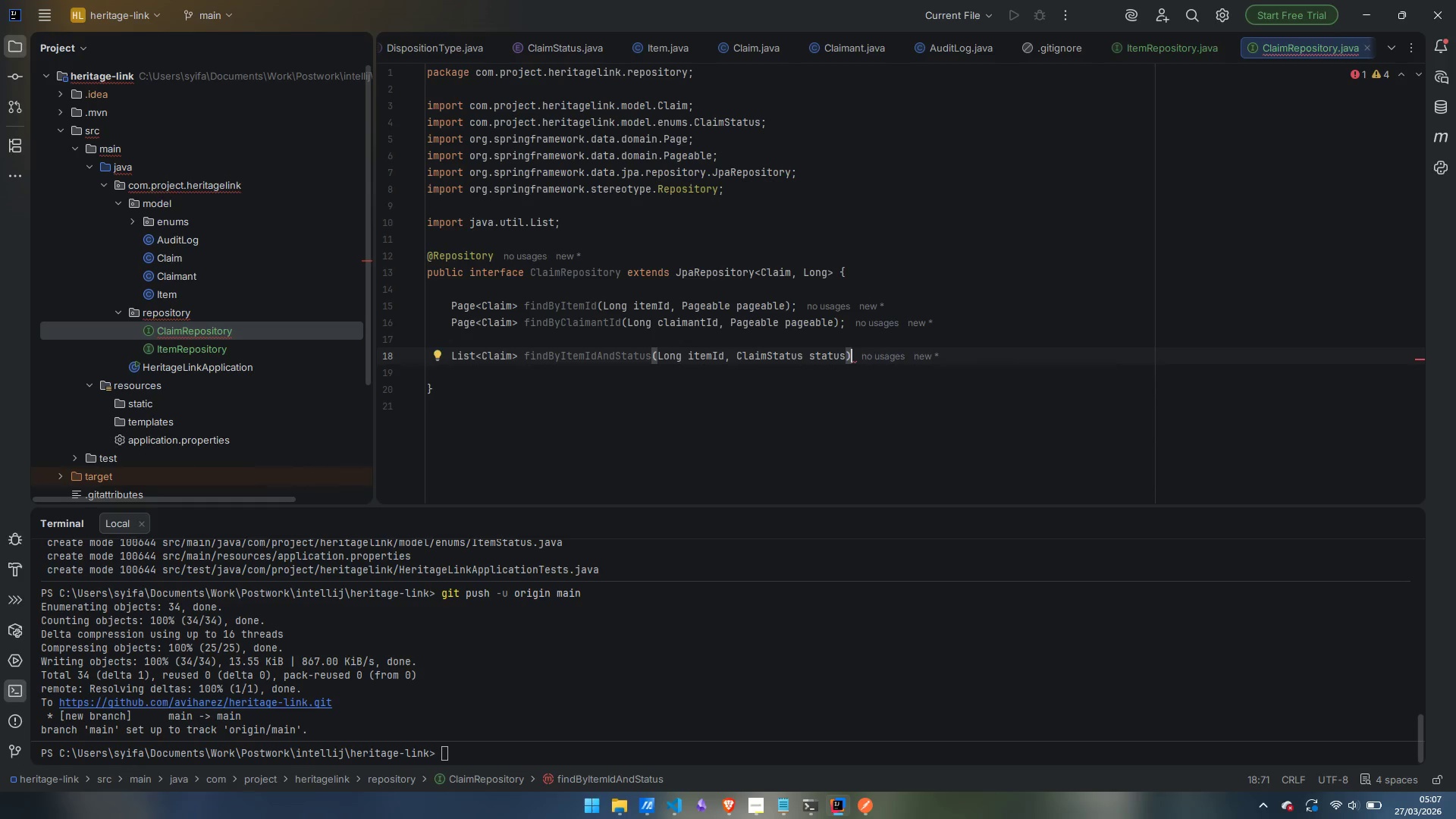 
key(Semicolon)
 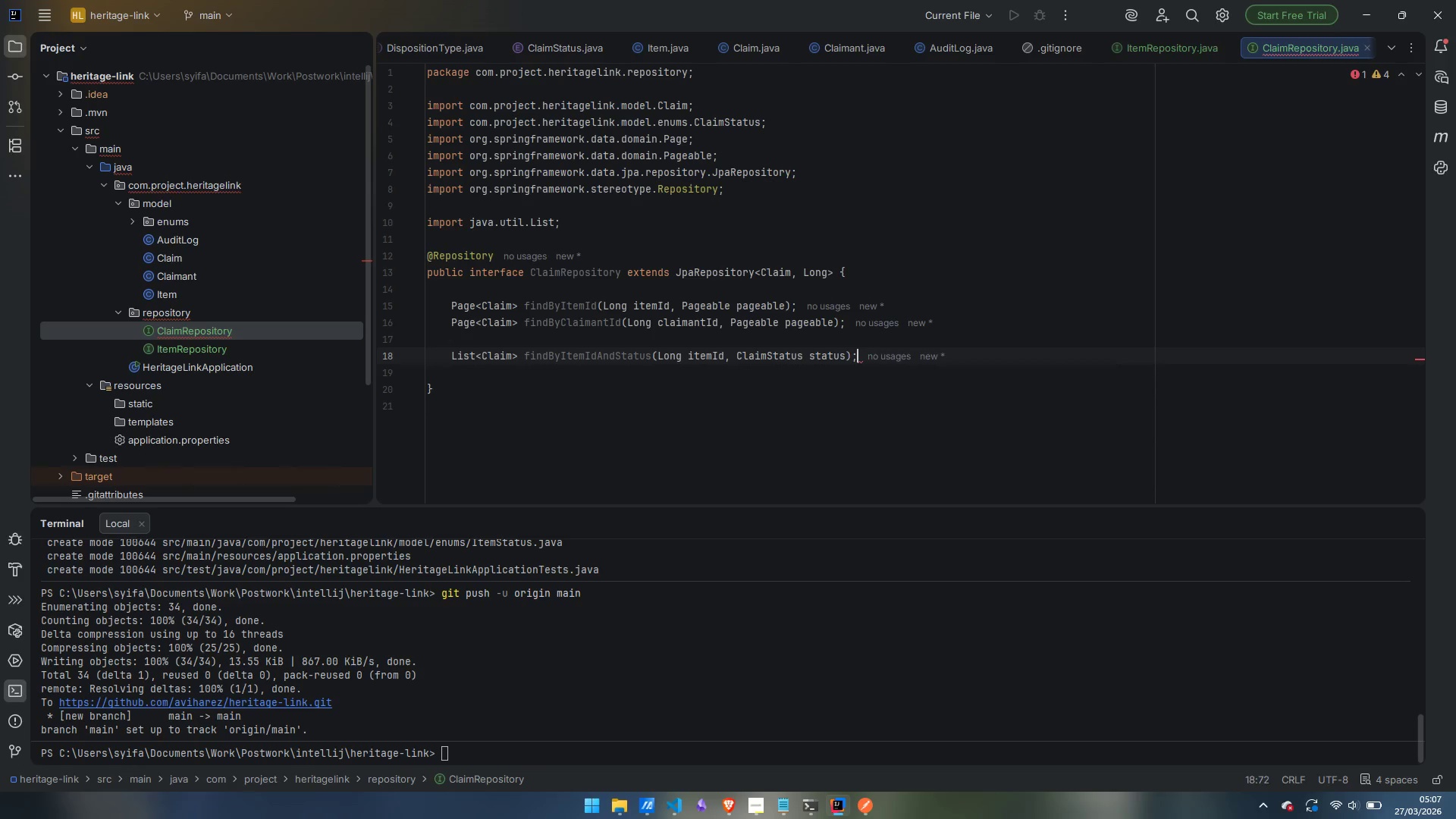 
key(Enter)
 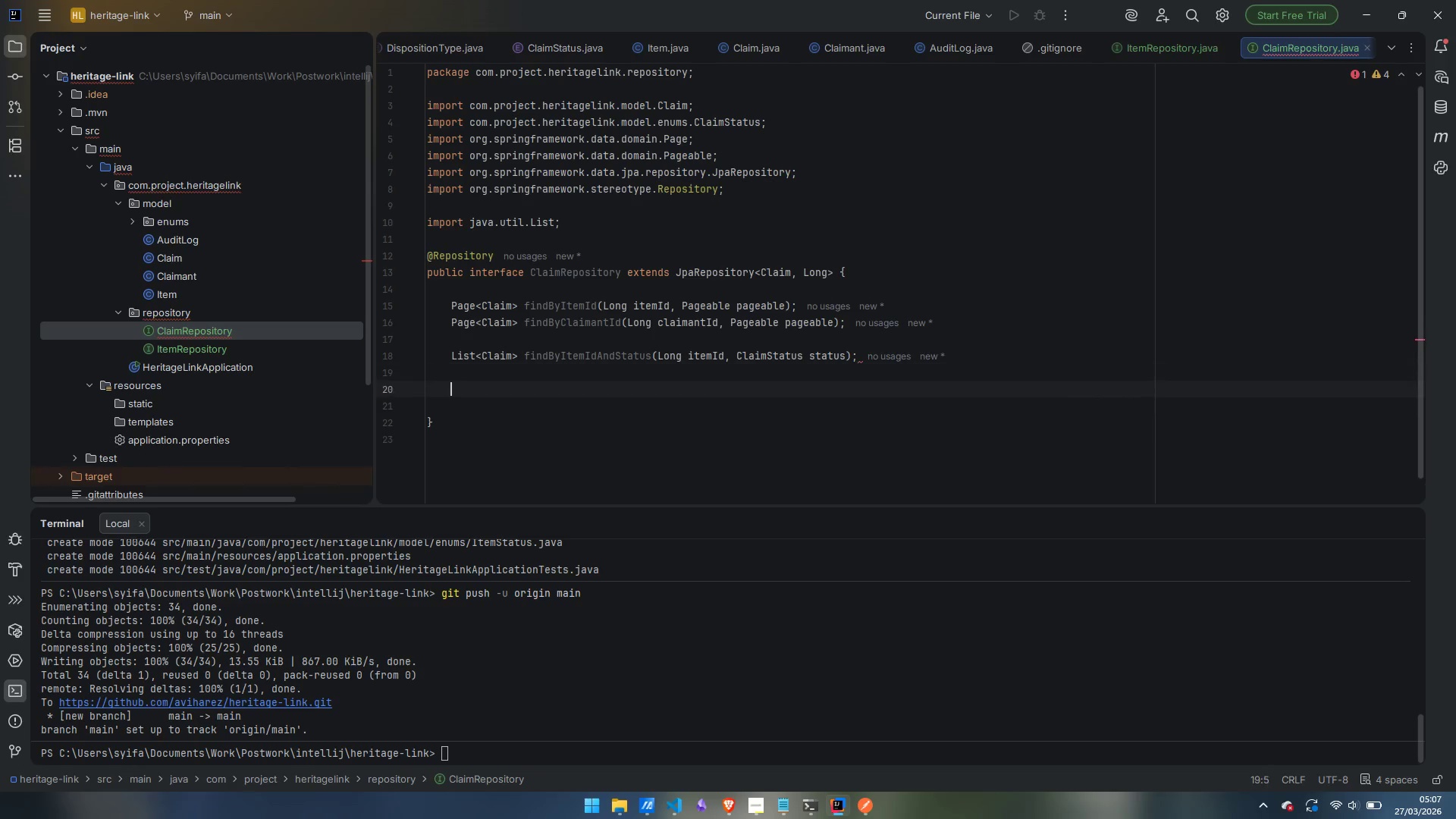 
key(Enter)
 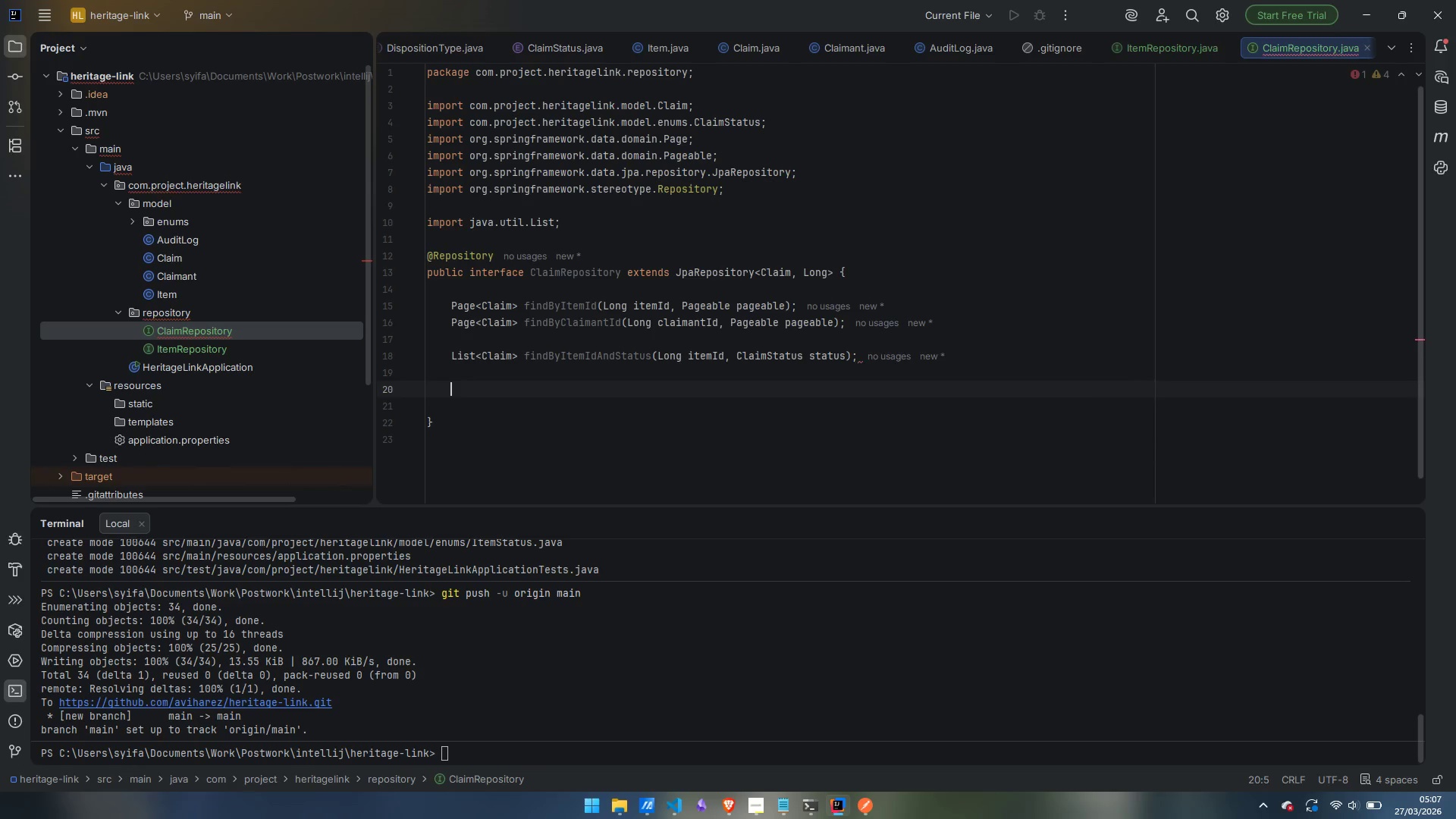 
type(OptionalM)
key(Backspace)
type(<Claim)
 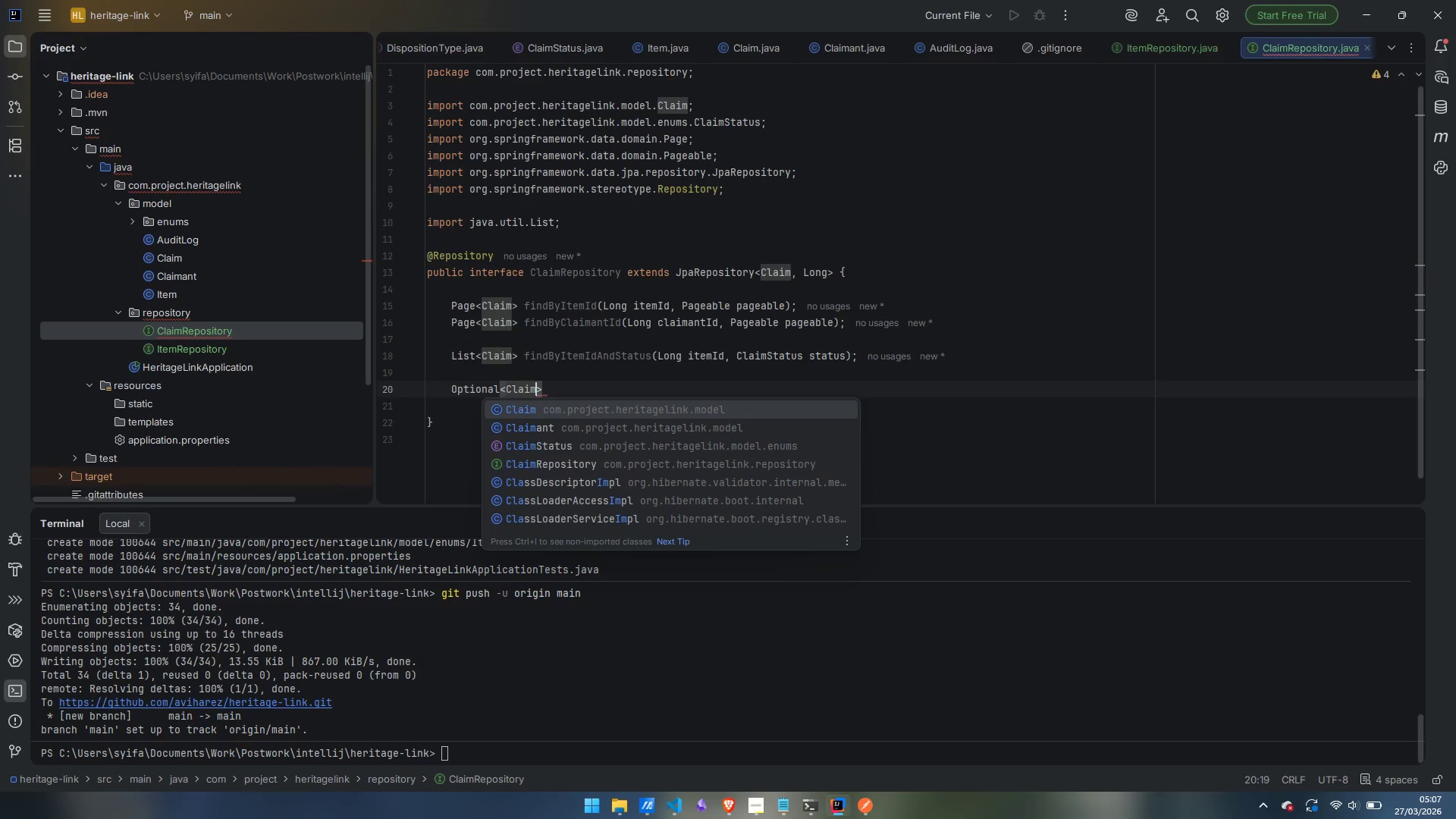 
key(Enter)
 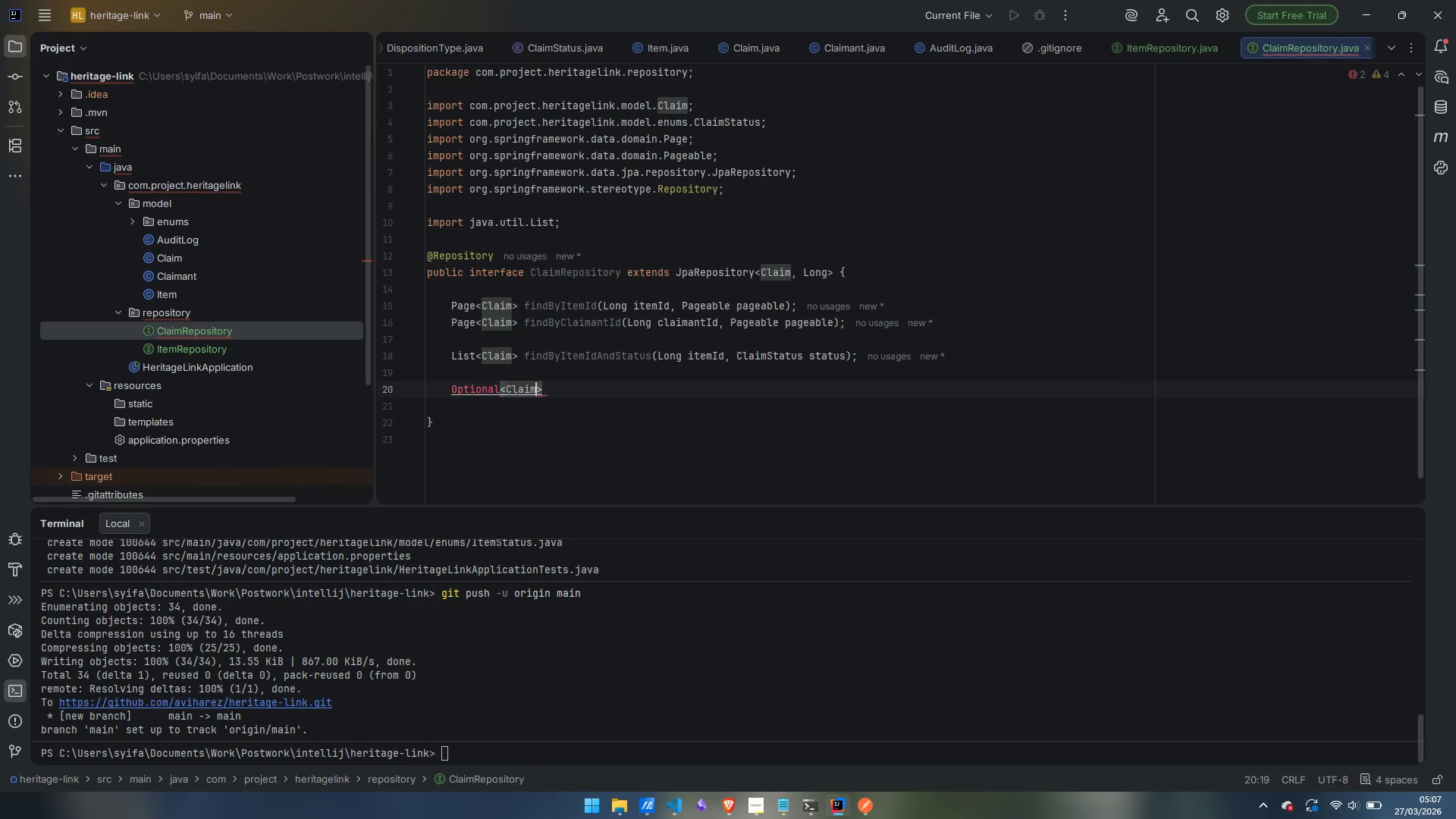 
key(ArrowRight)
 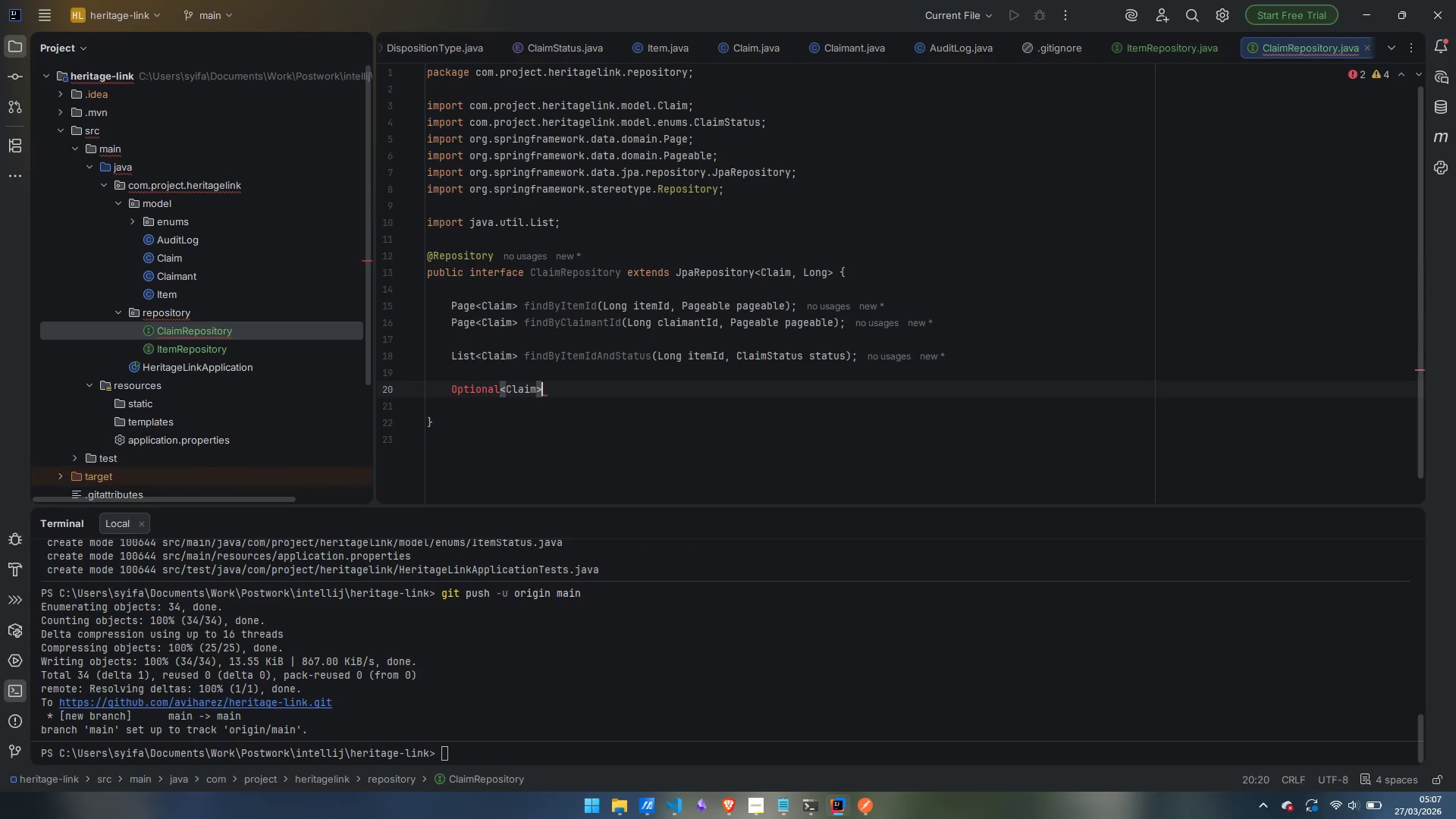 
key(Space)
 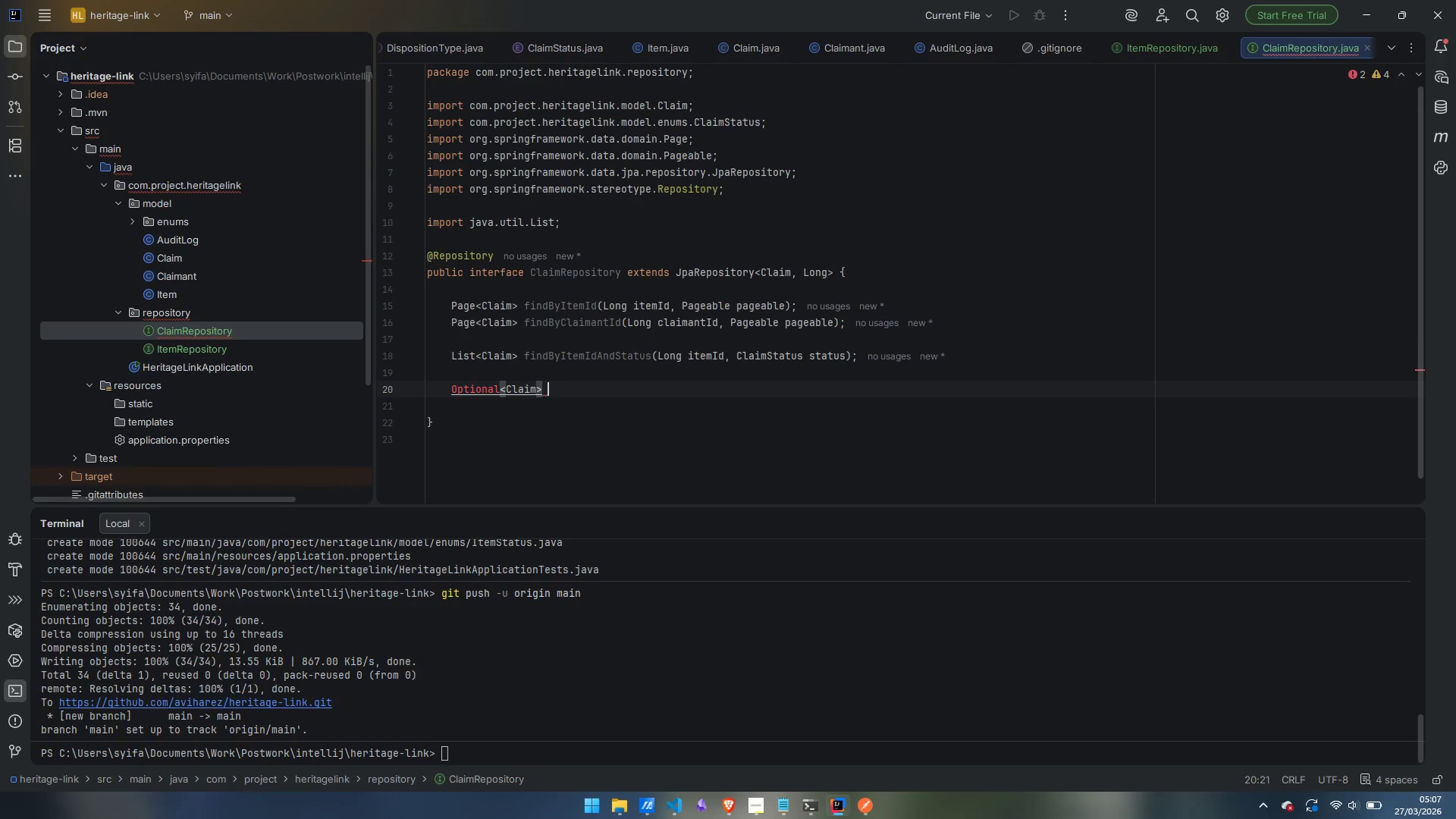 
key(Control+Comma)
 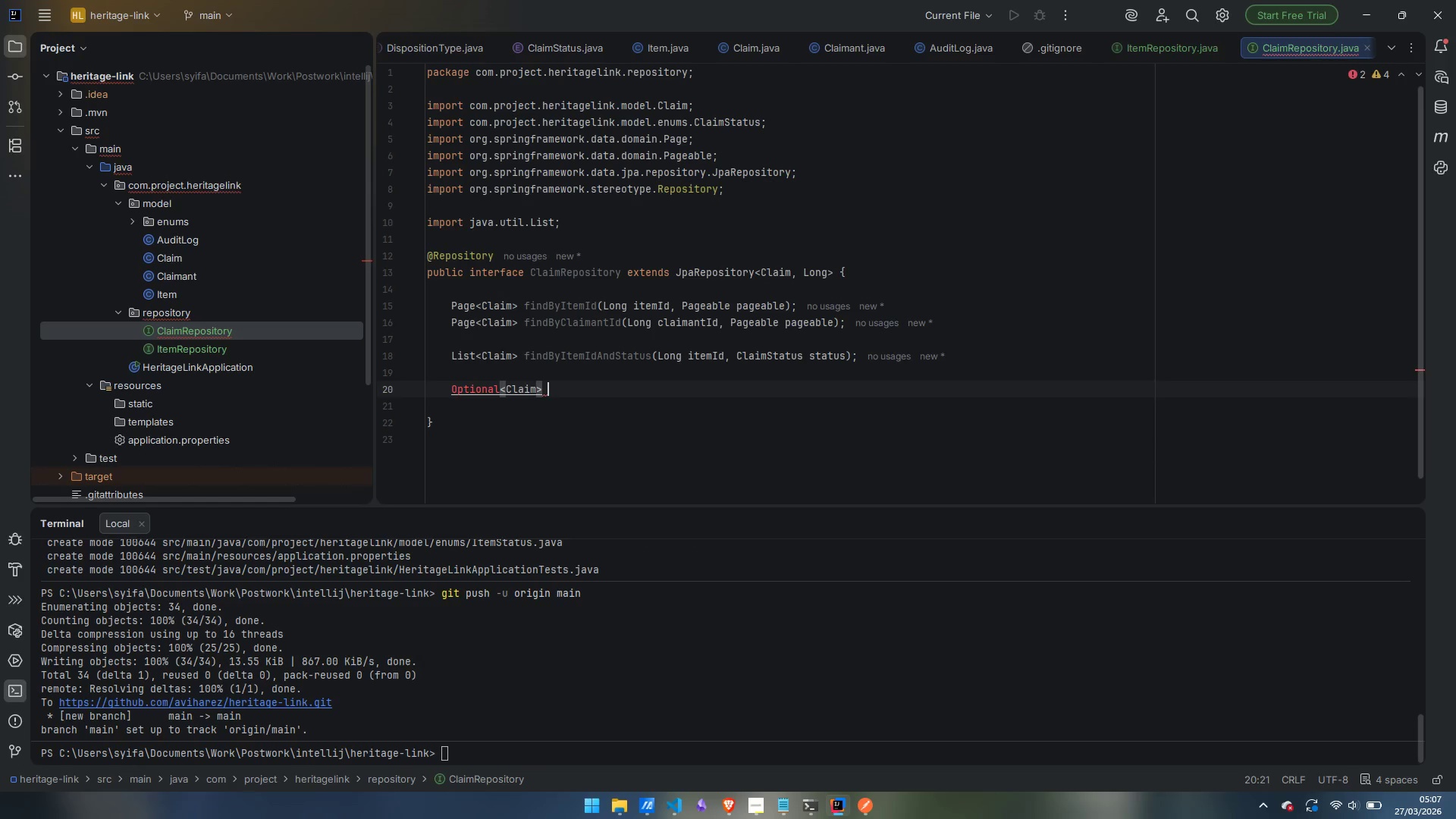 
key(Control+Backspace)
 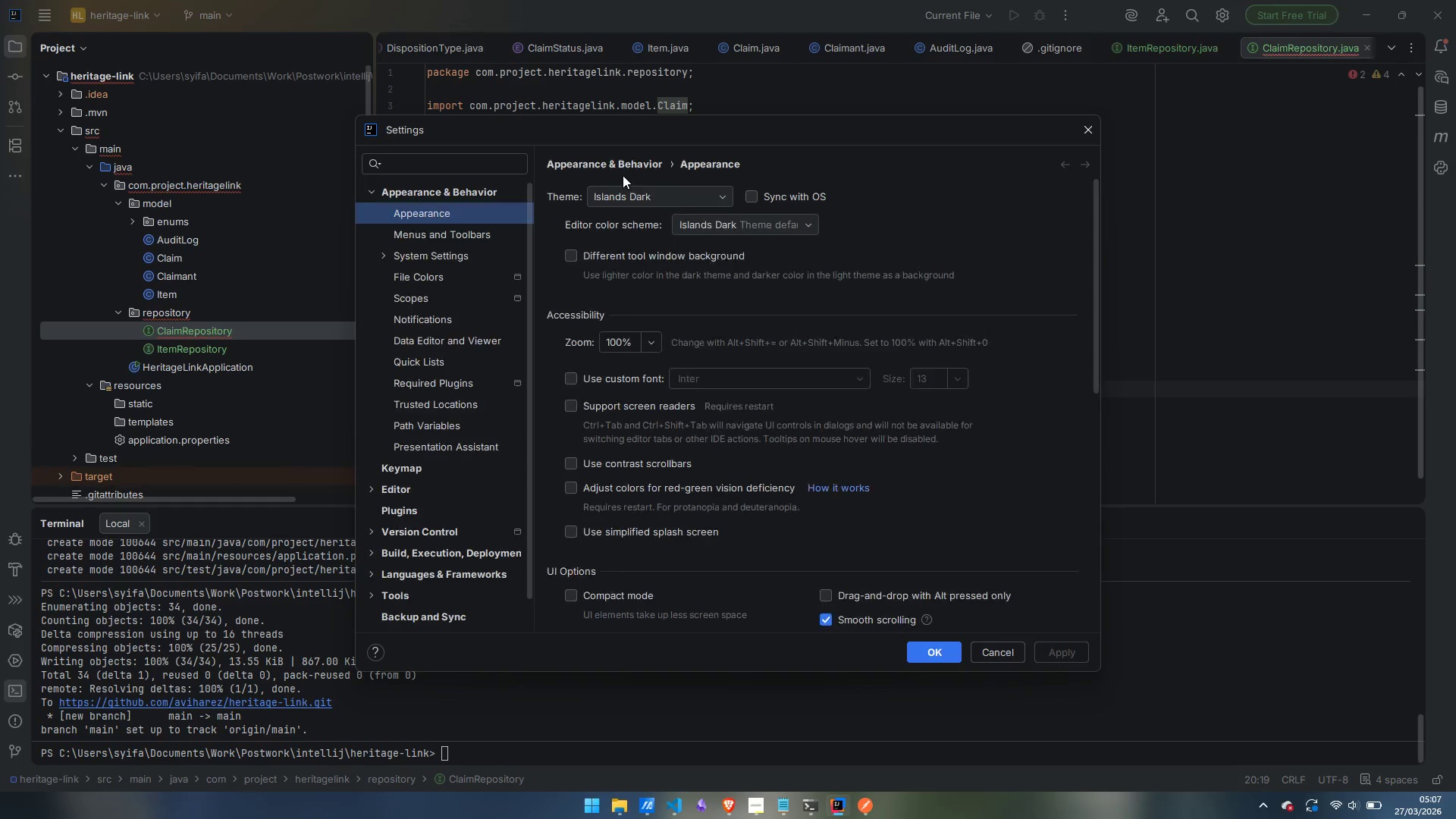 
key(Escape)
 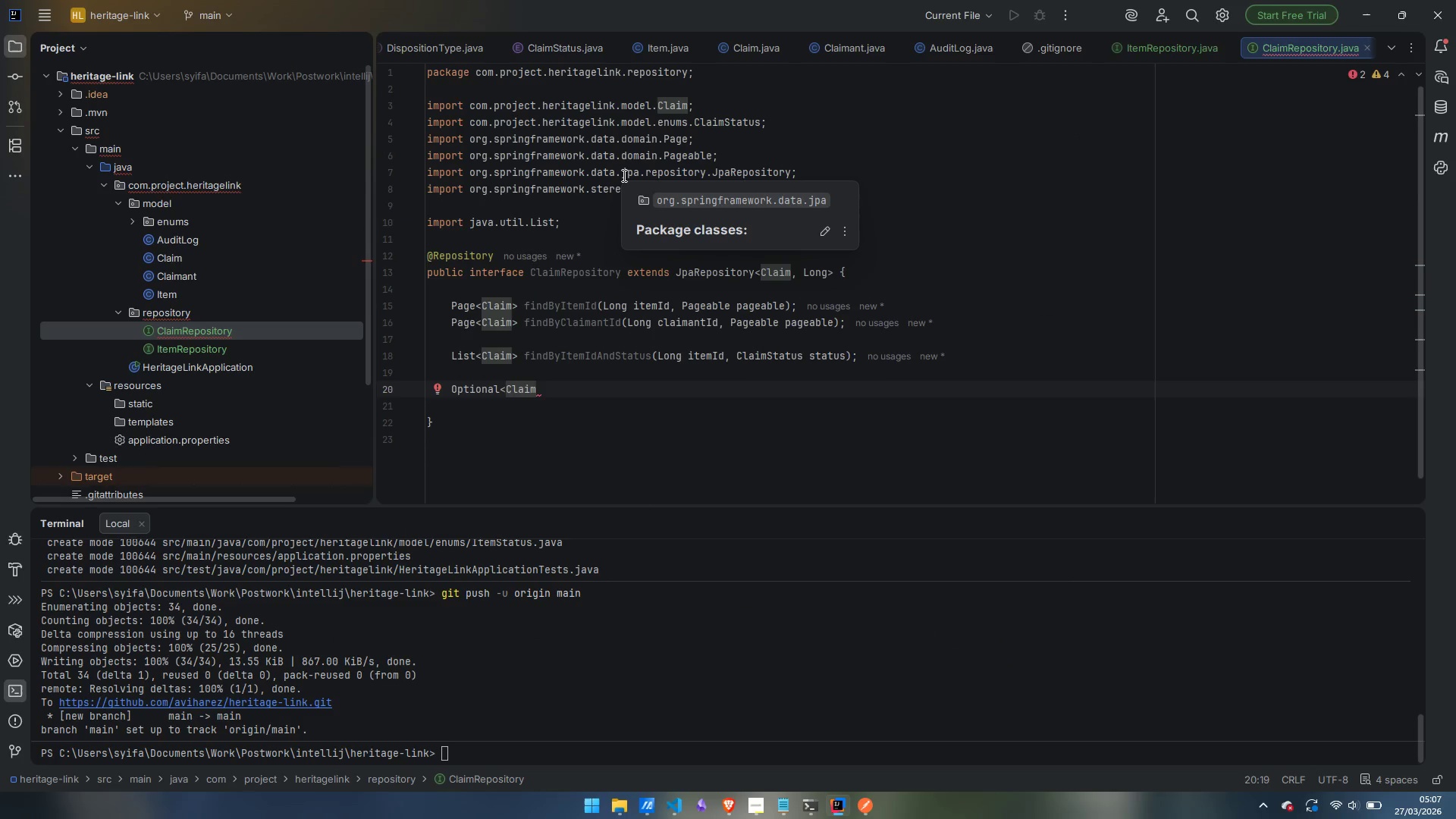 
key(Shift+Period)
 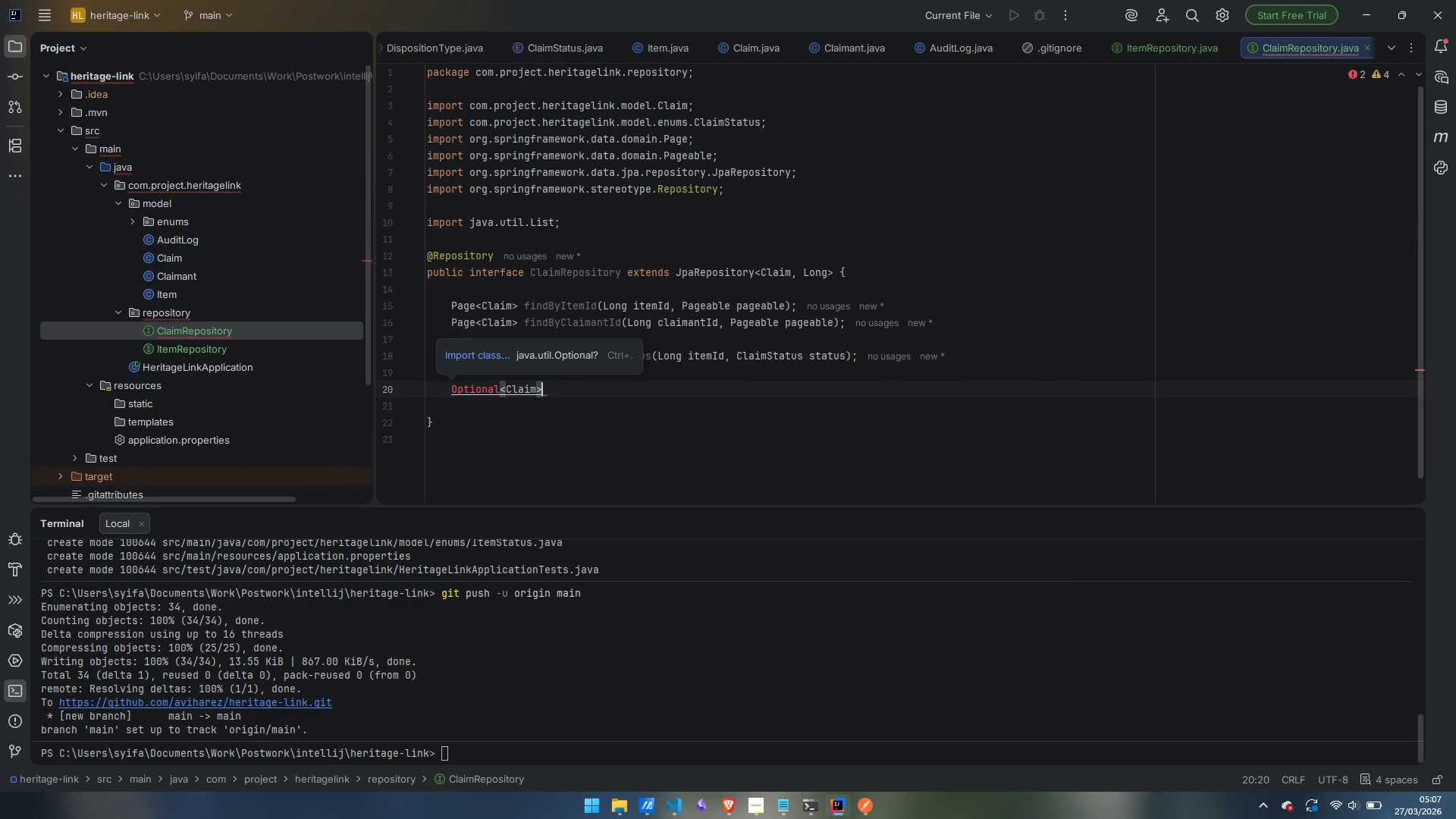 
key(Control+Period)
 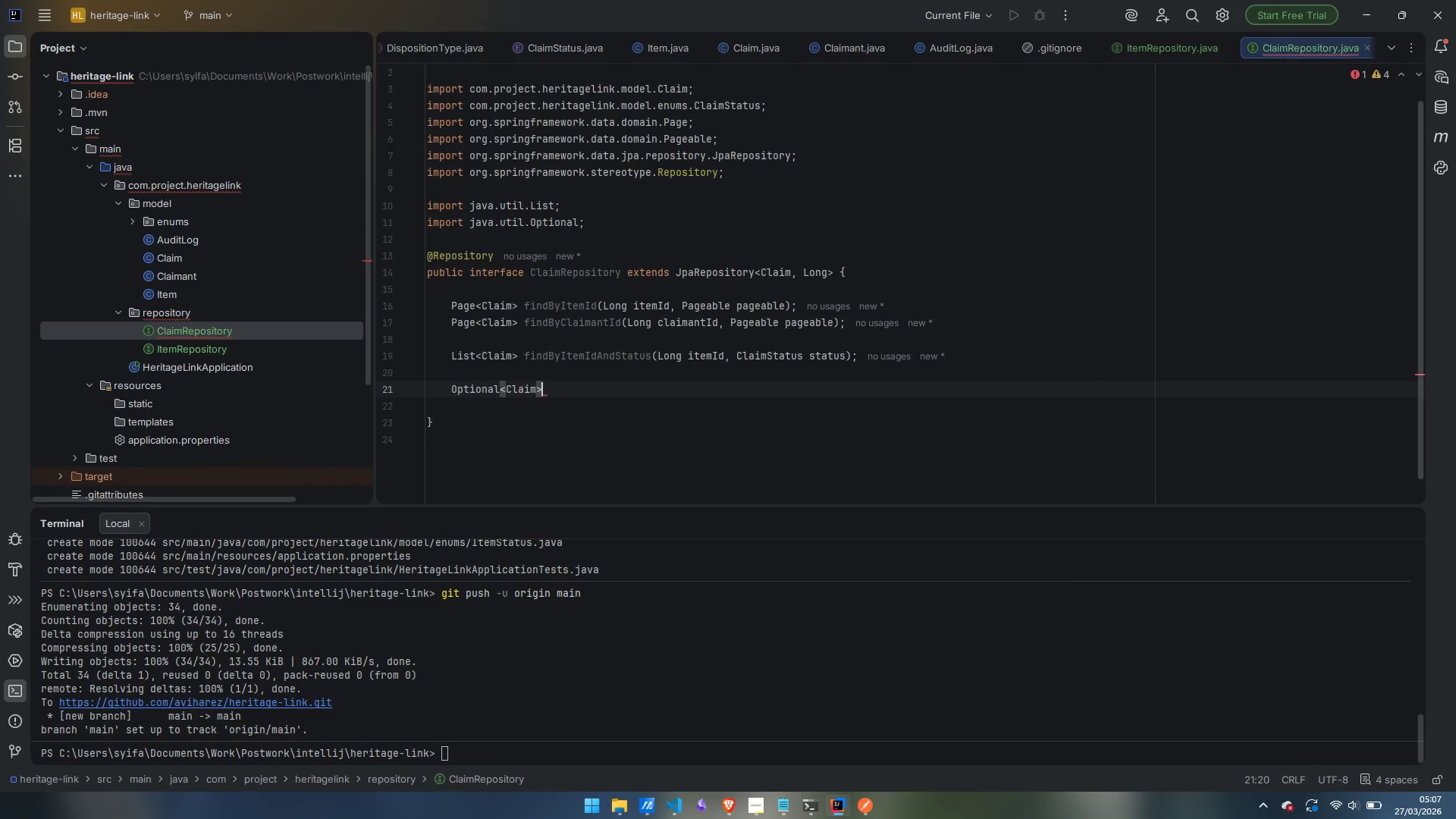 
type( findByItemIdAndClaimatn)
key(Backspace)
key(Backspace)
type(ntId(Long itemId, Long claimantId)
 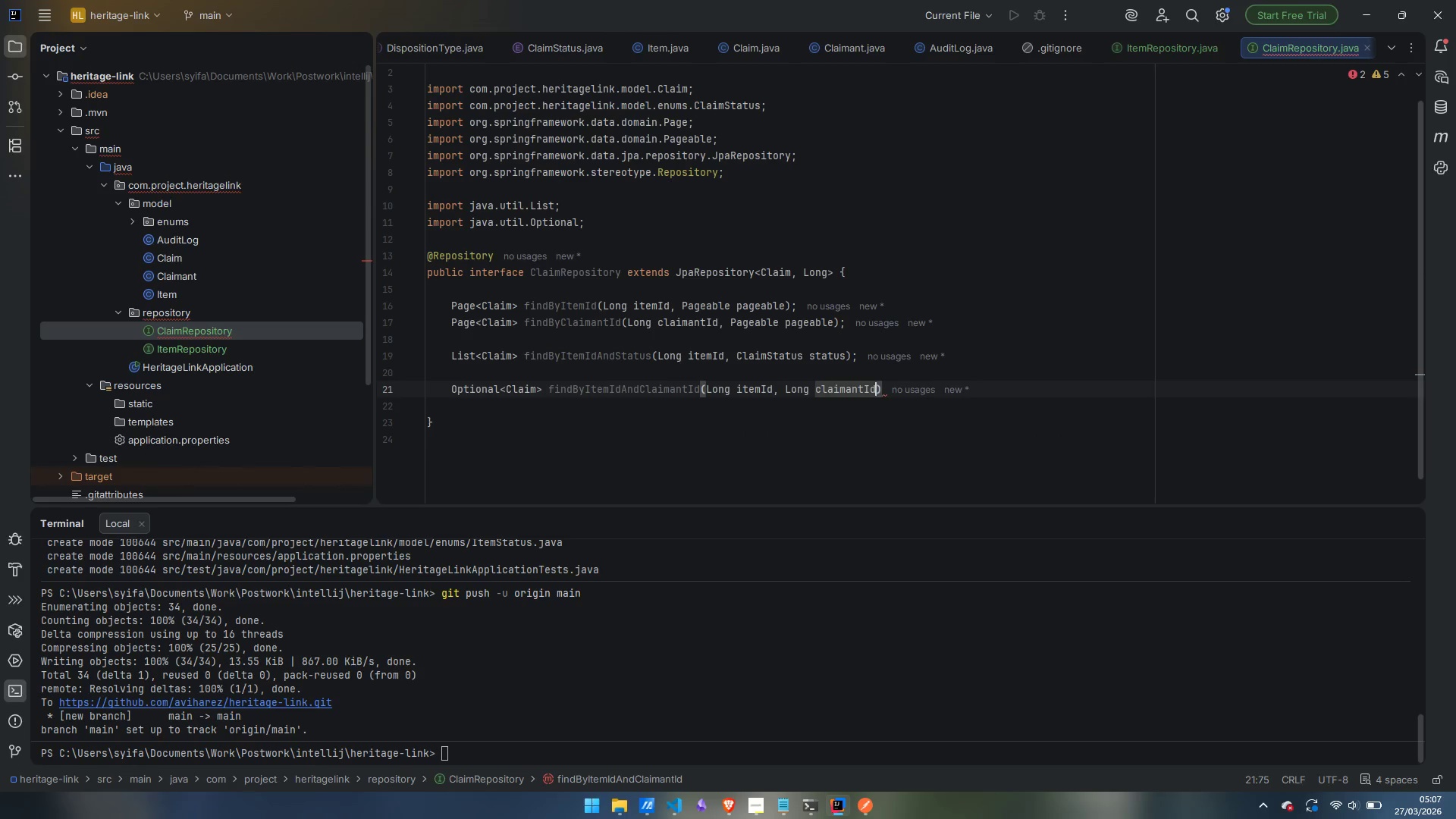 
 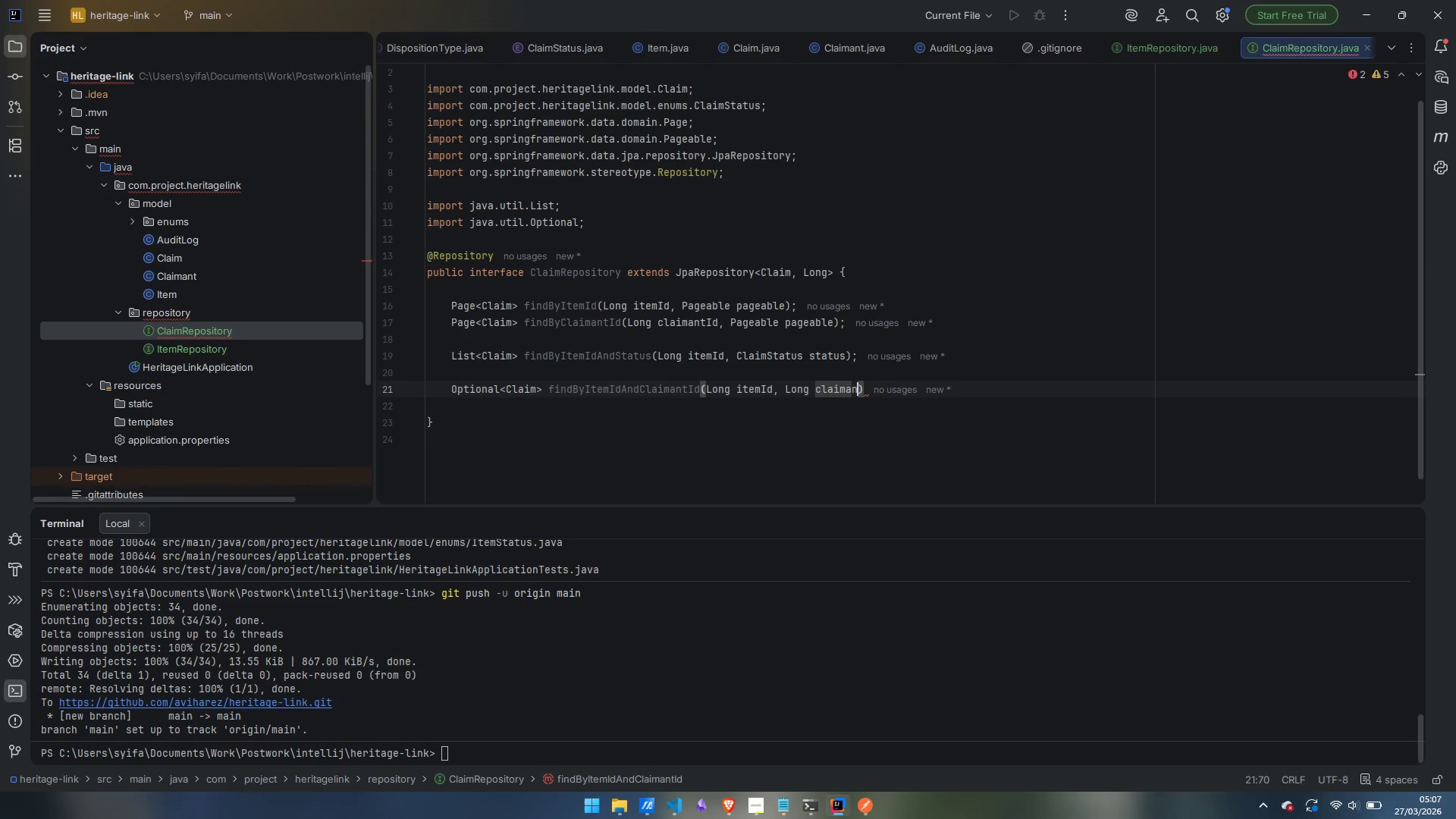 
key(ArrowRight)
 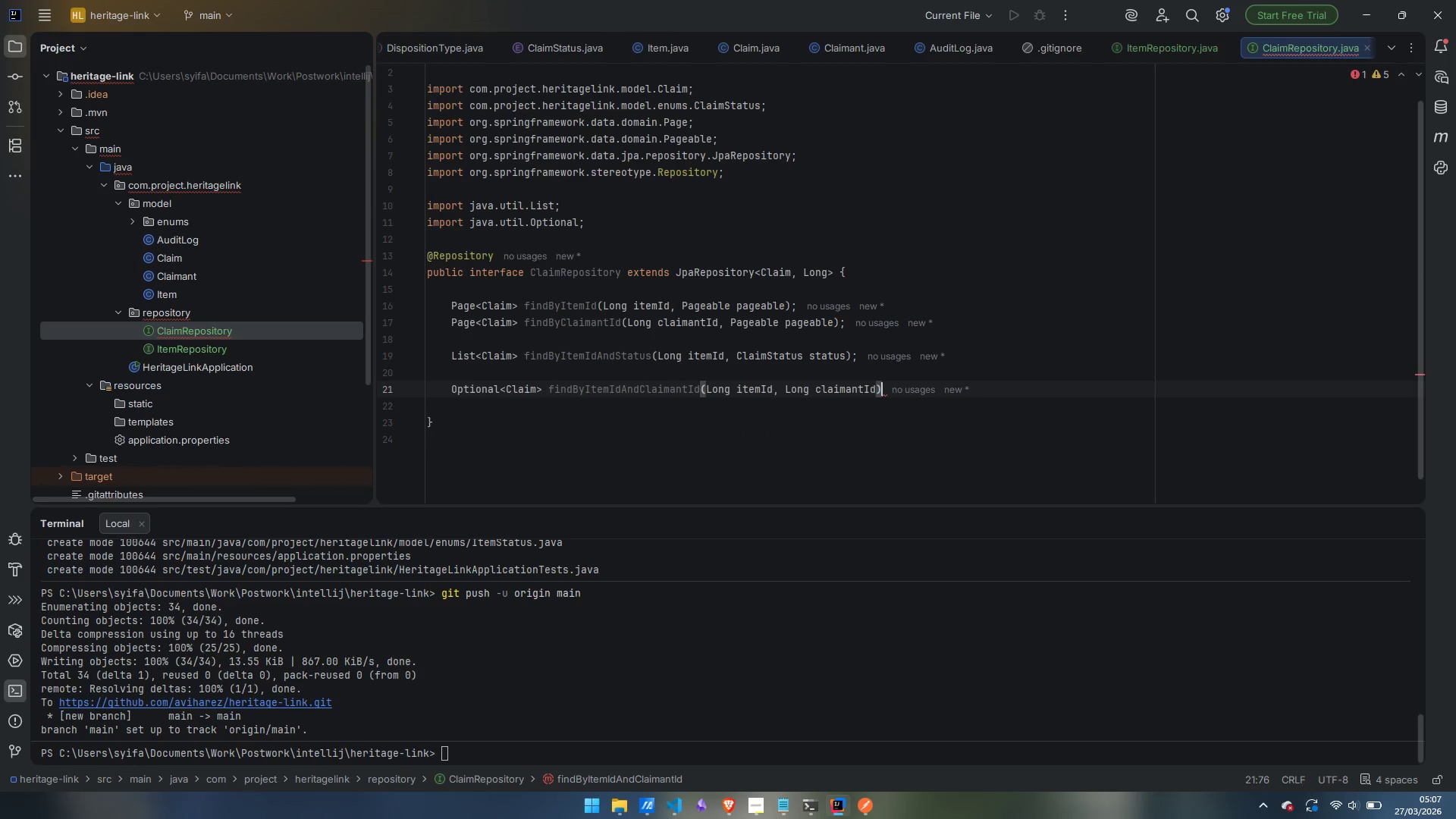 
key(Semicolon)
 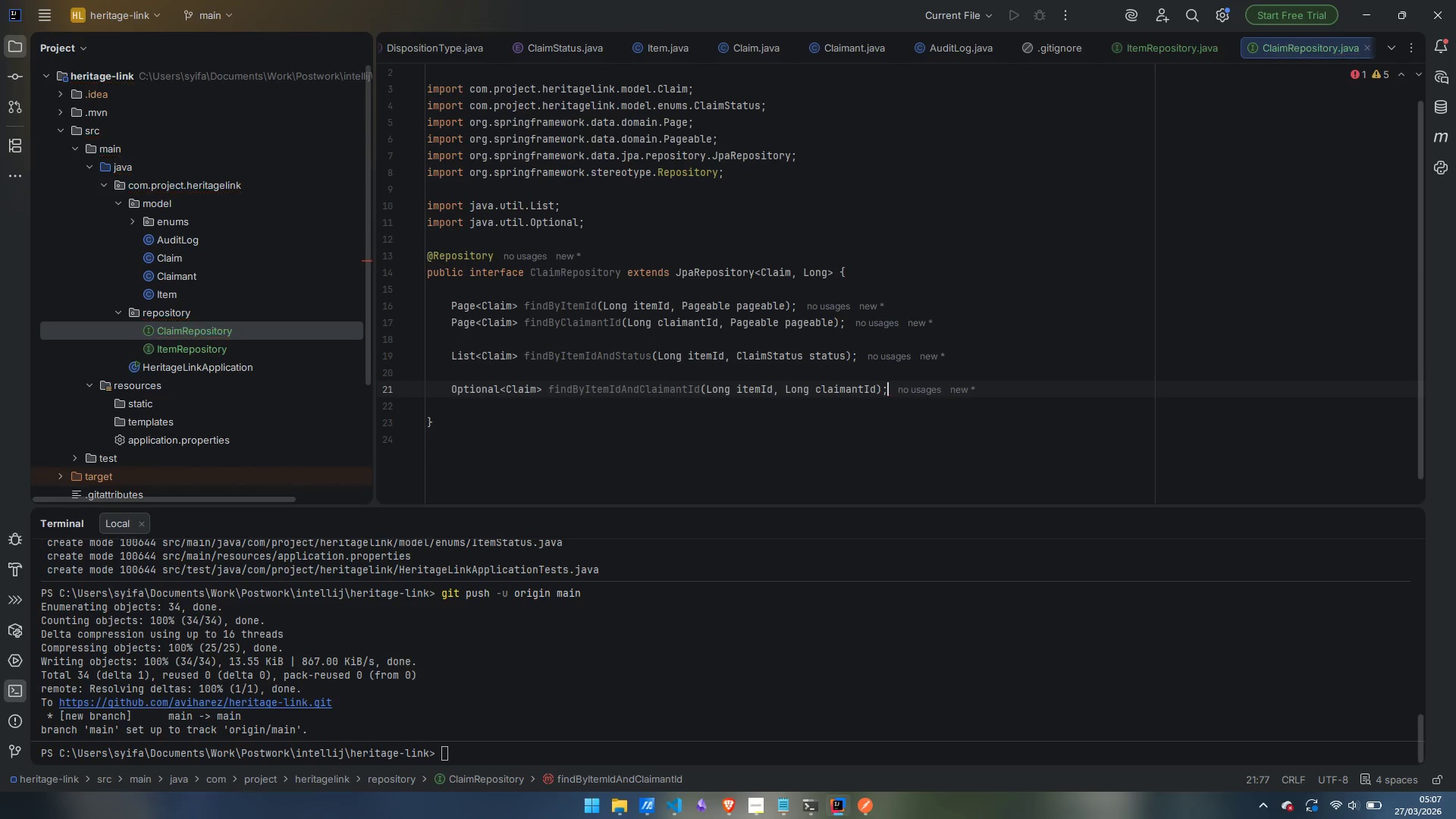 
key(Enter)
 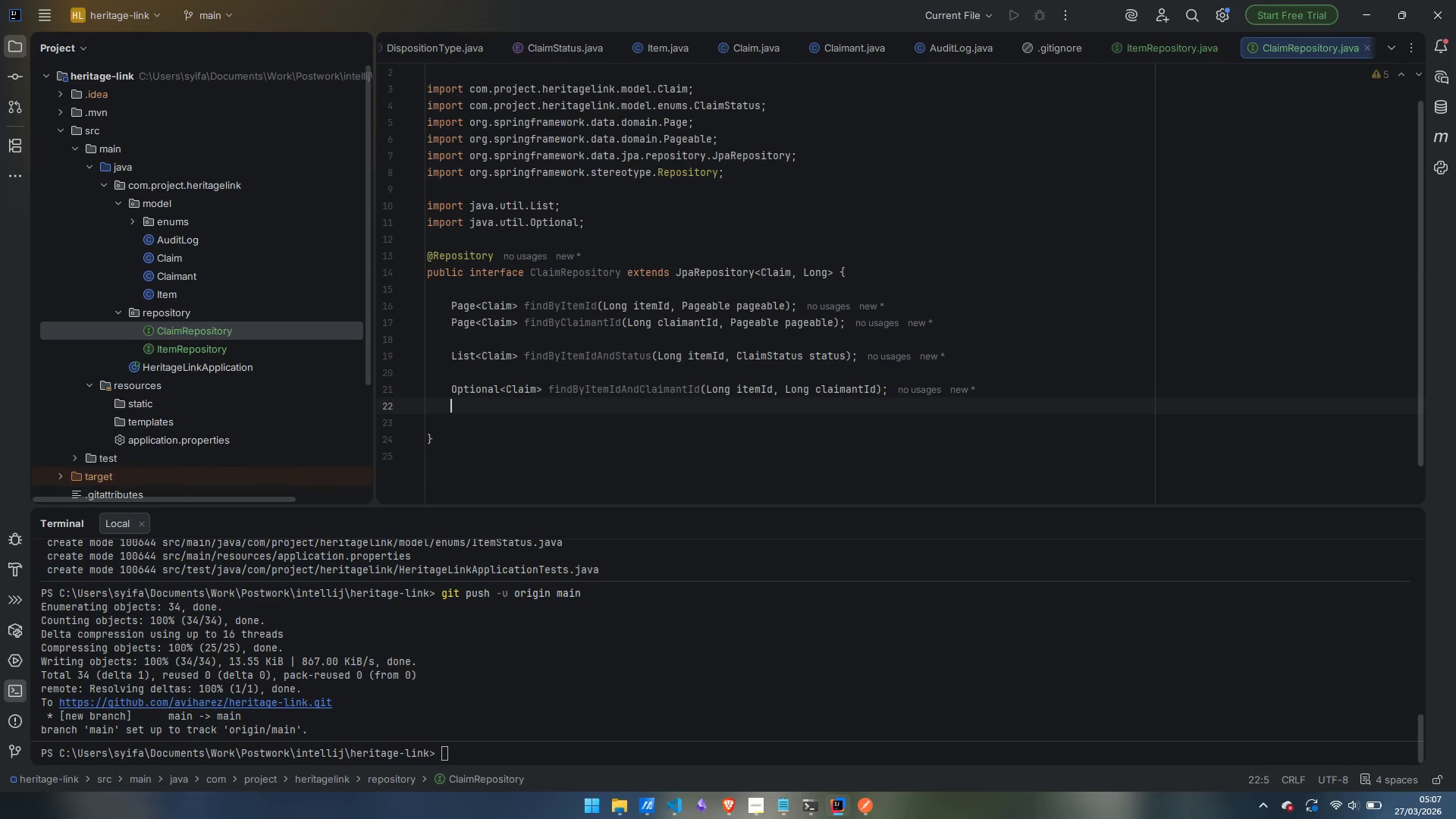 
hold_key(key=ShiftLeft, duration=0.56)
 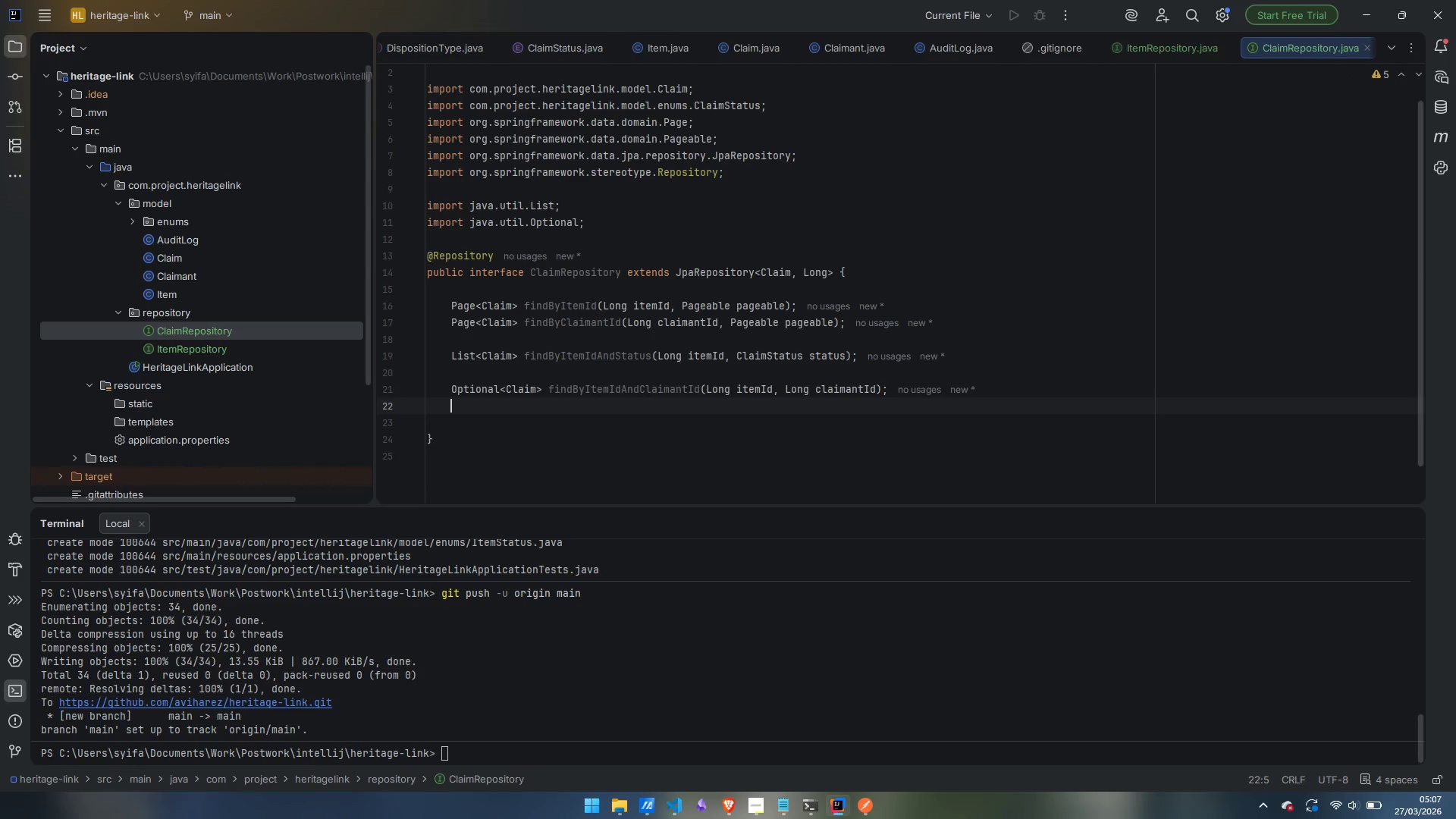 
type(boolean existsByItemIdAndClaimantIdAndStatus(Long itemId, Long claimantId, ClaimStatus status)
 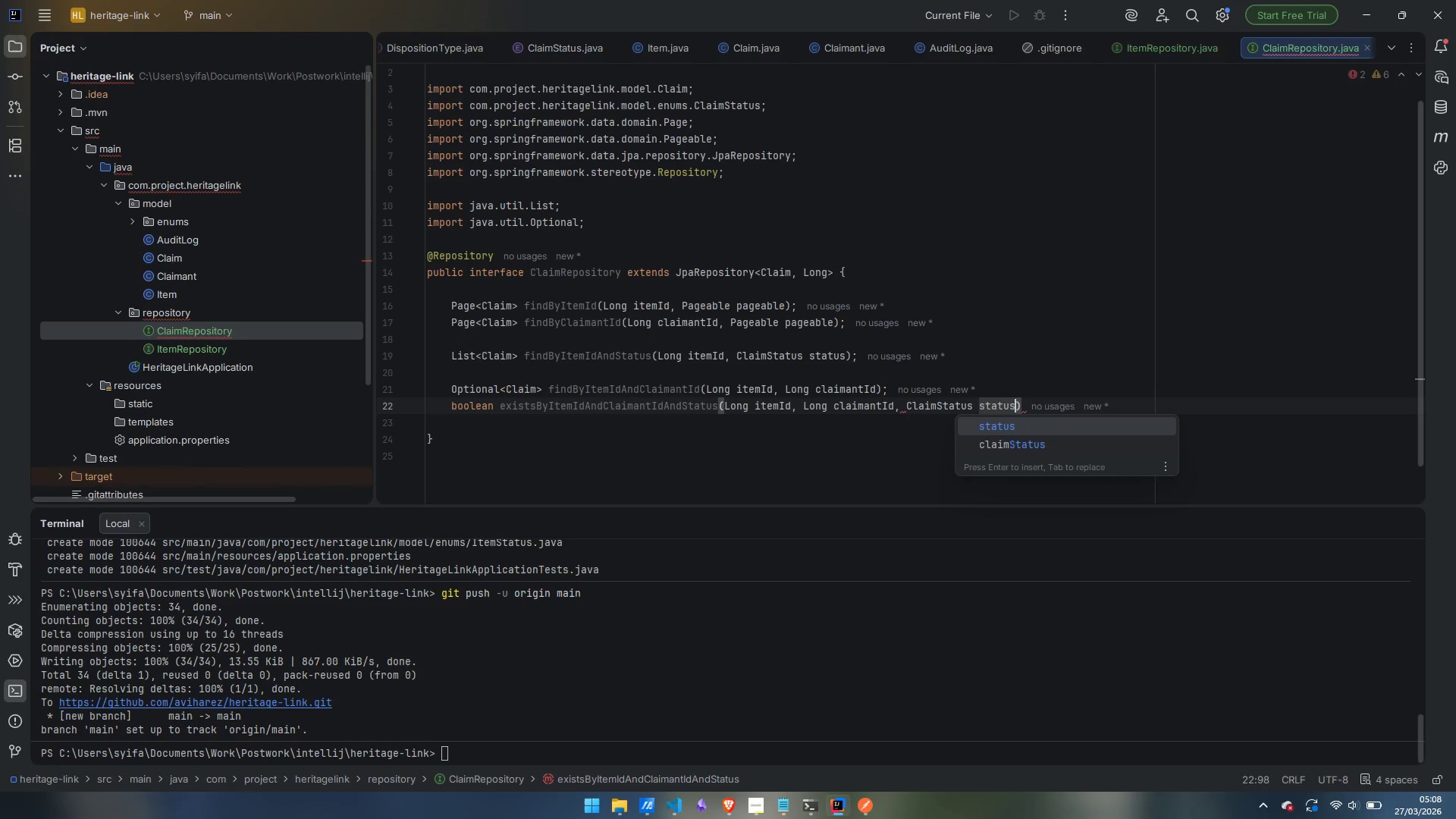 
key(ArrowRight)
 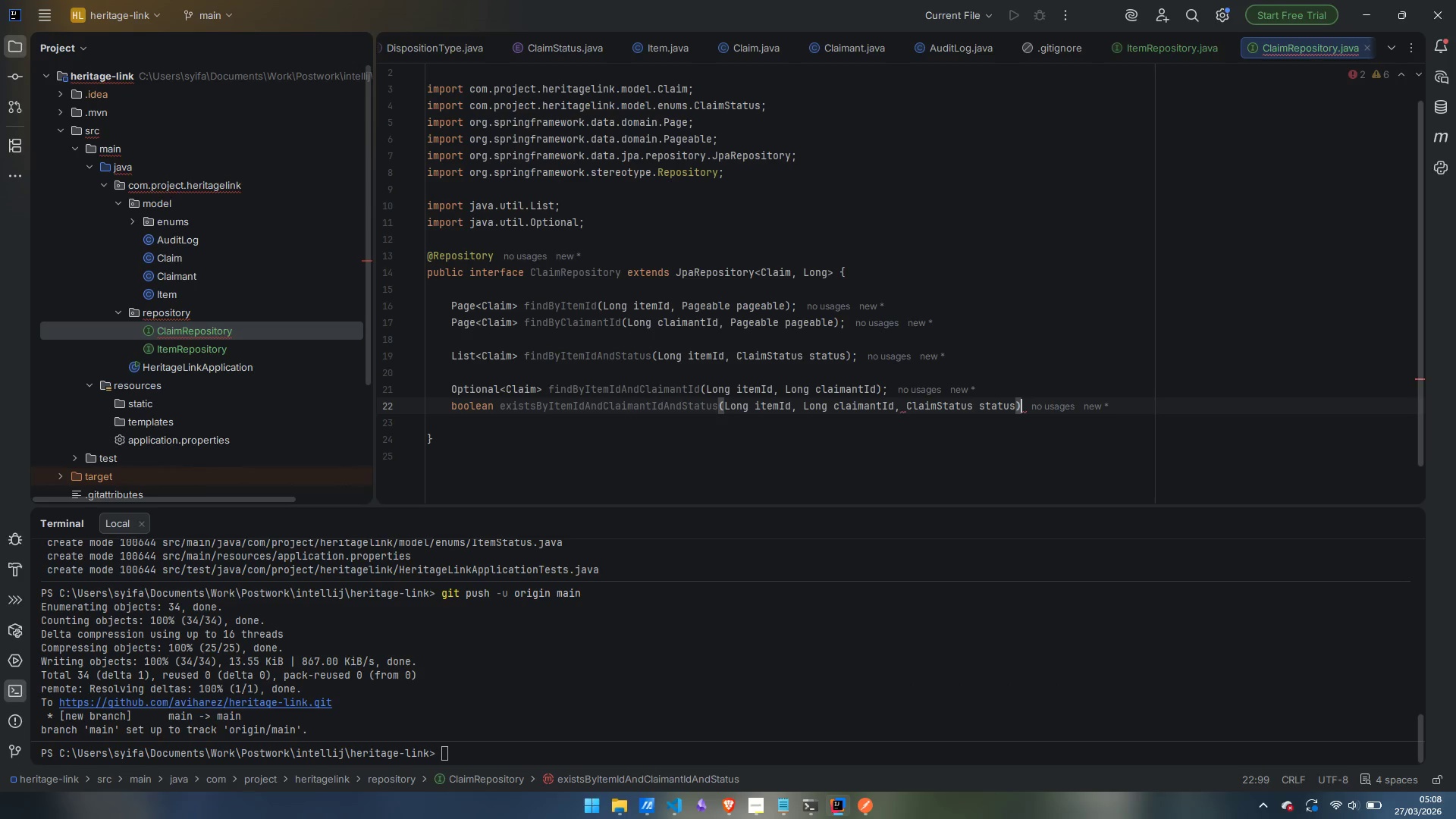 
key(Semicolon)
 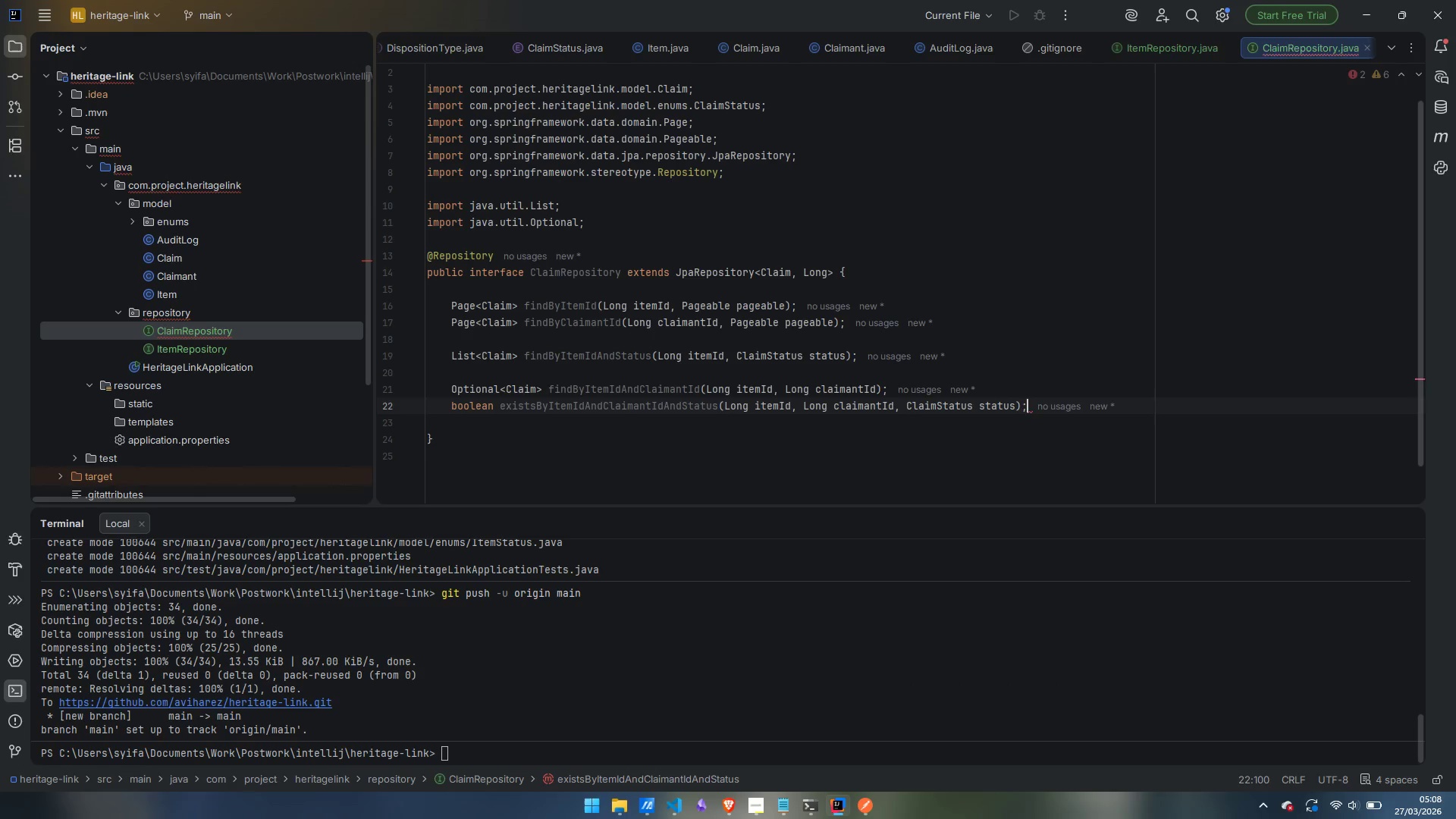 
key(Enter)
 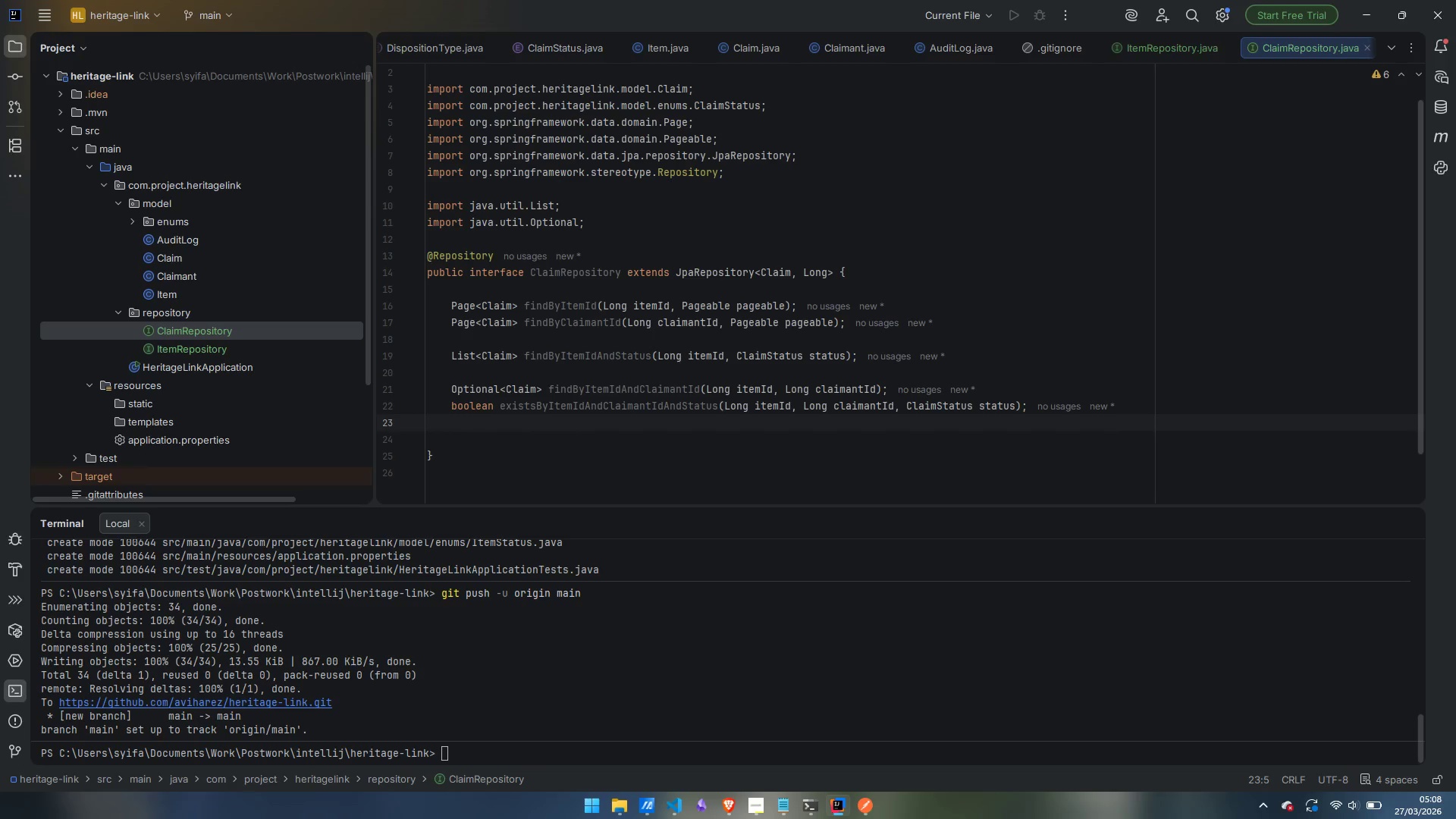 
type(long countBuy)
key(Backspace)
key(Backspace)
type(yItemIdAndStatus(Long itemId, ClaimStatus status)
 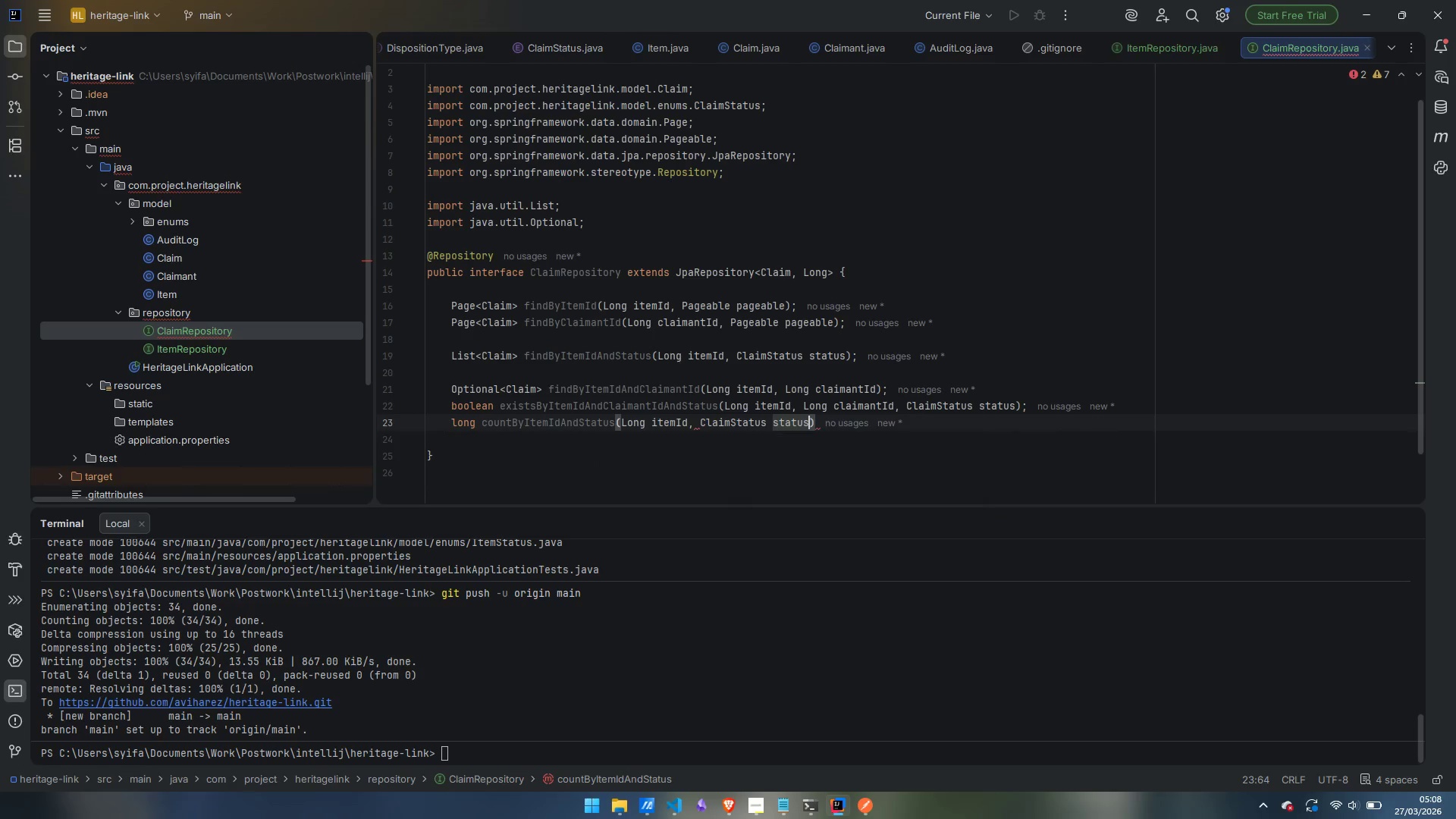 
key(ArrowRight)
 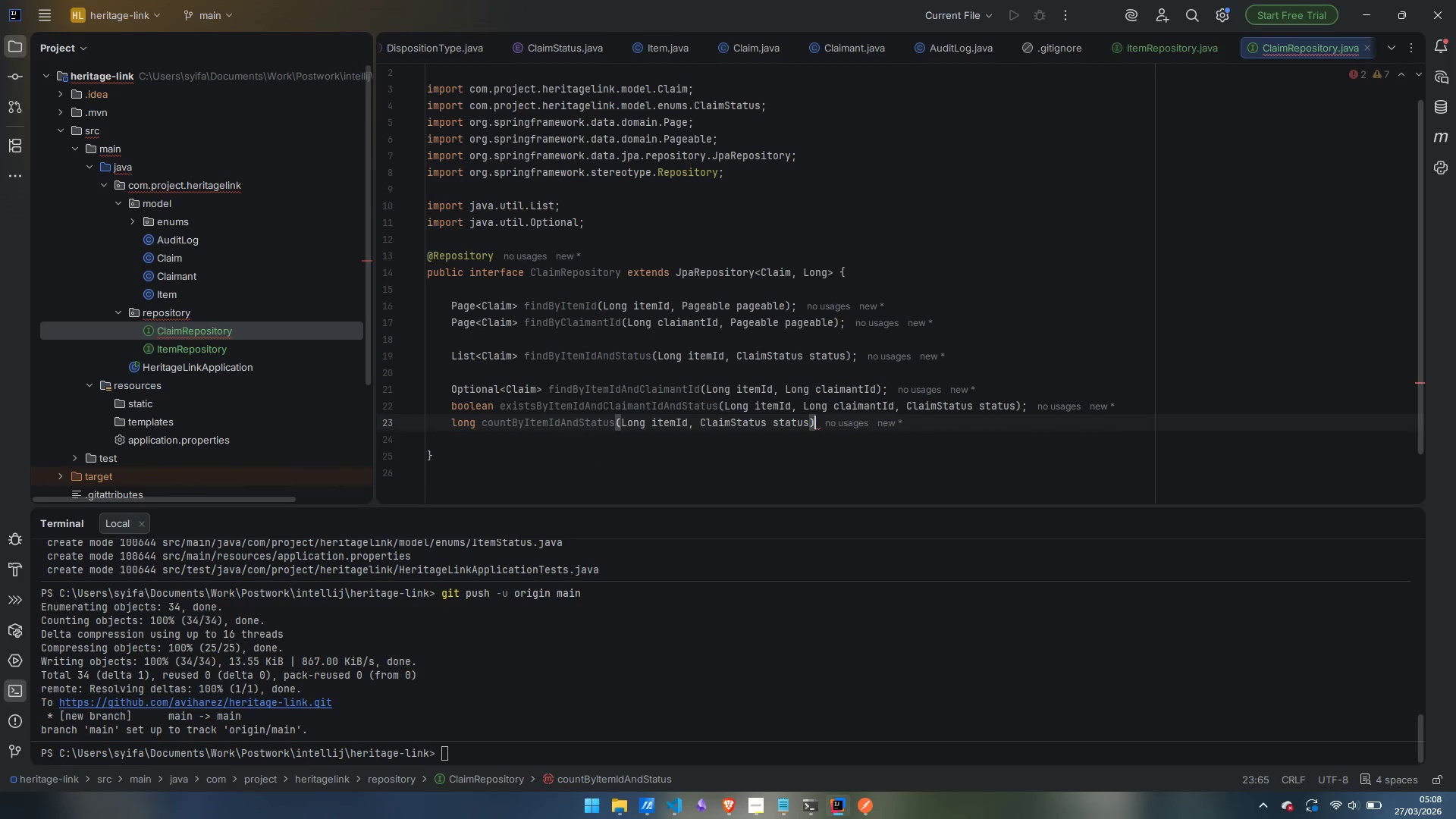 
key(Semicolon)
 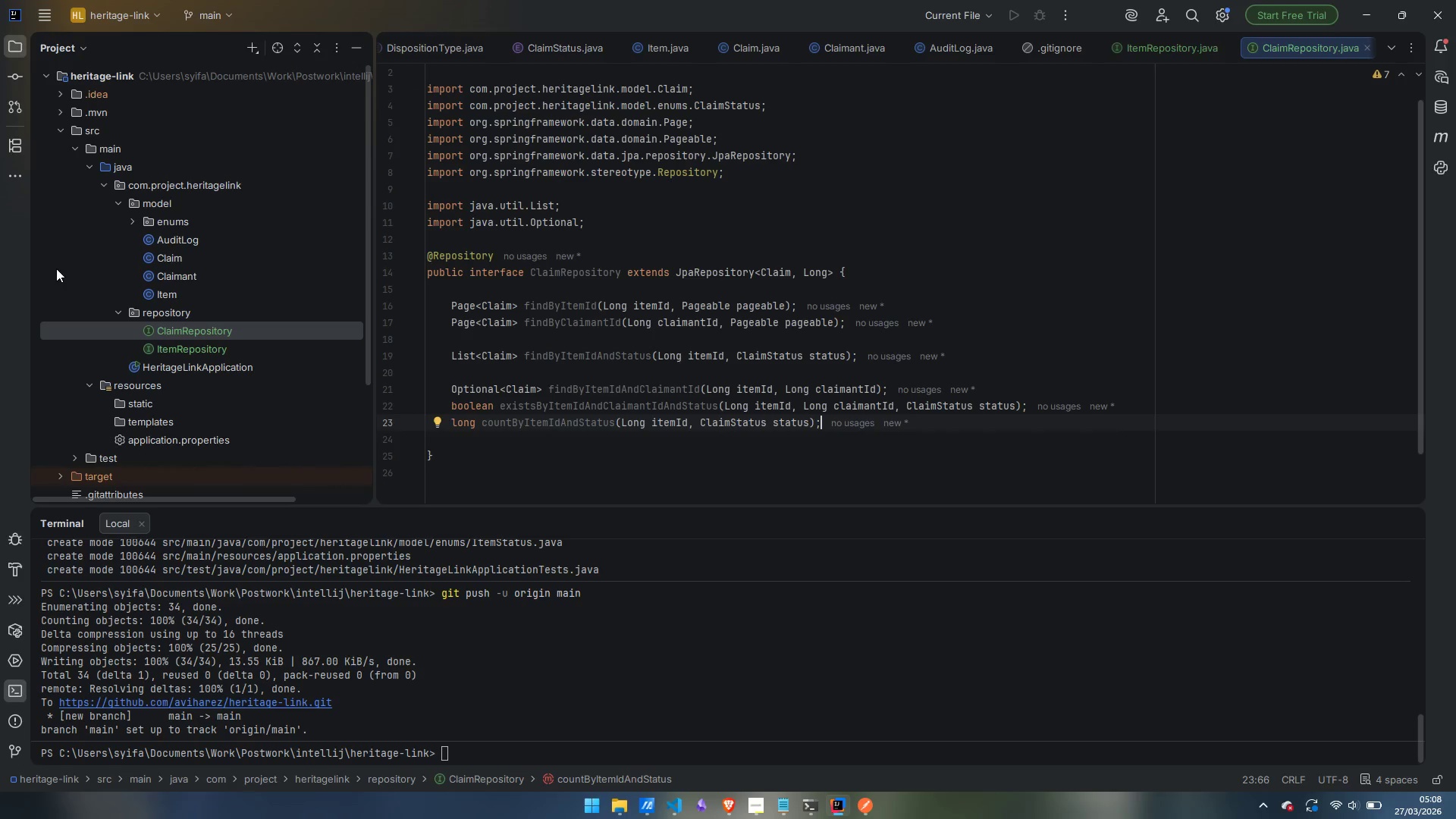 
wait(6.34)
 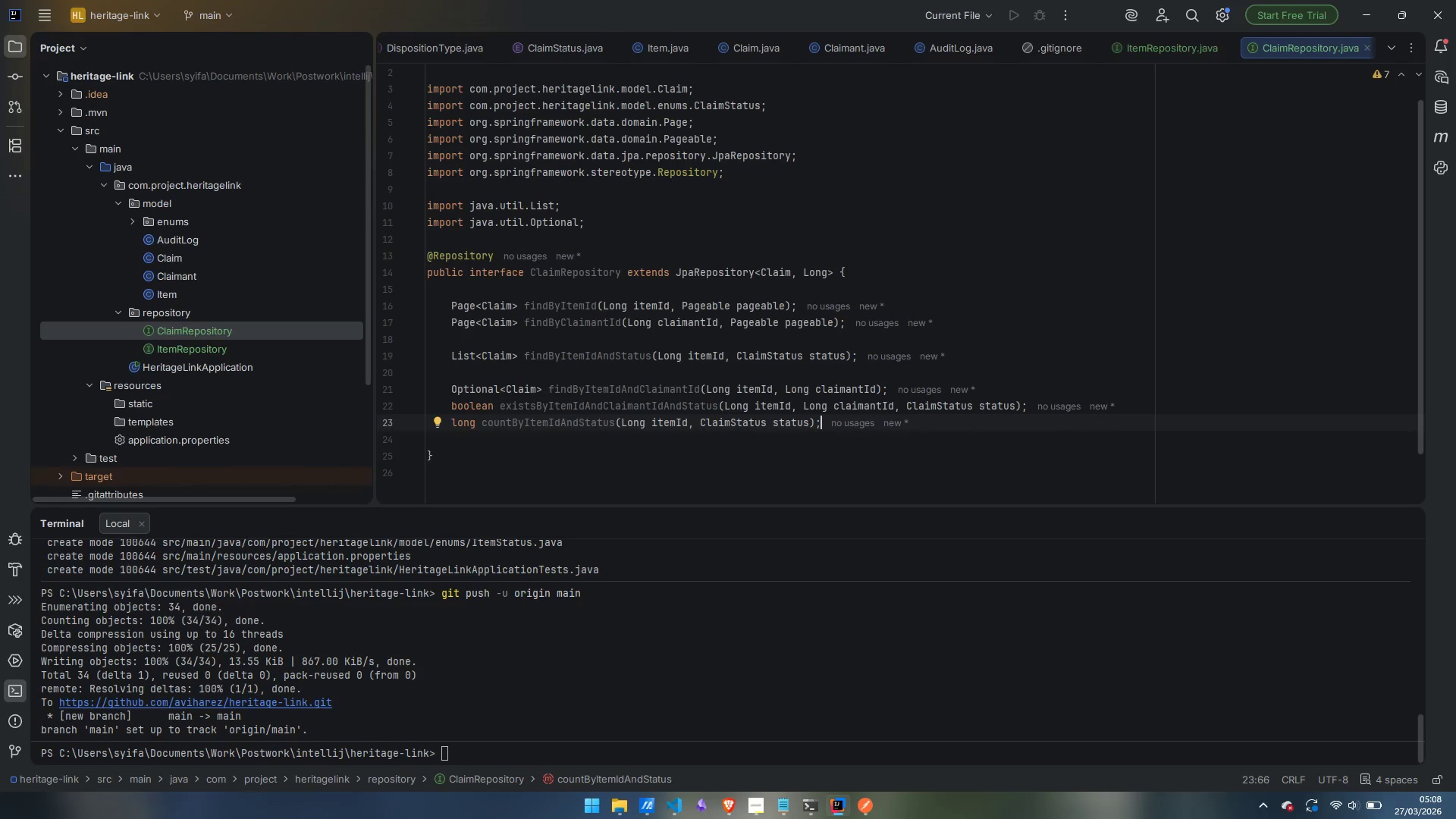 
right_click([185, 310])
 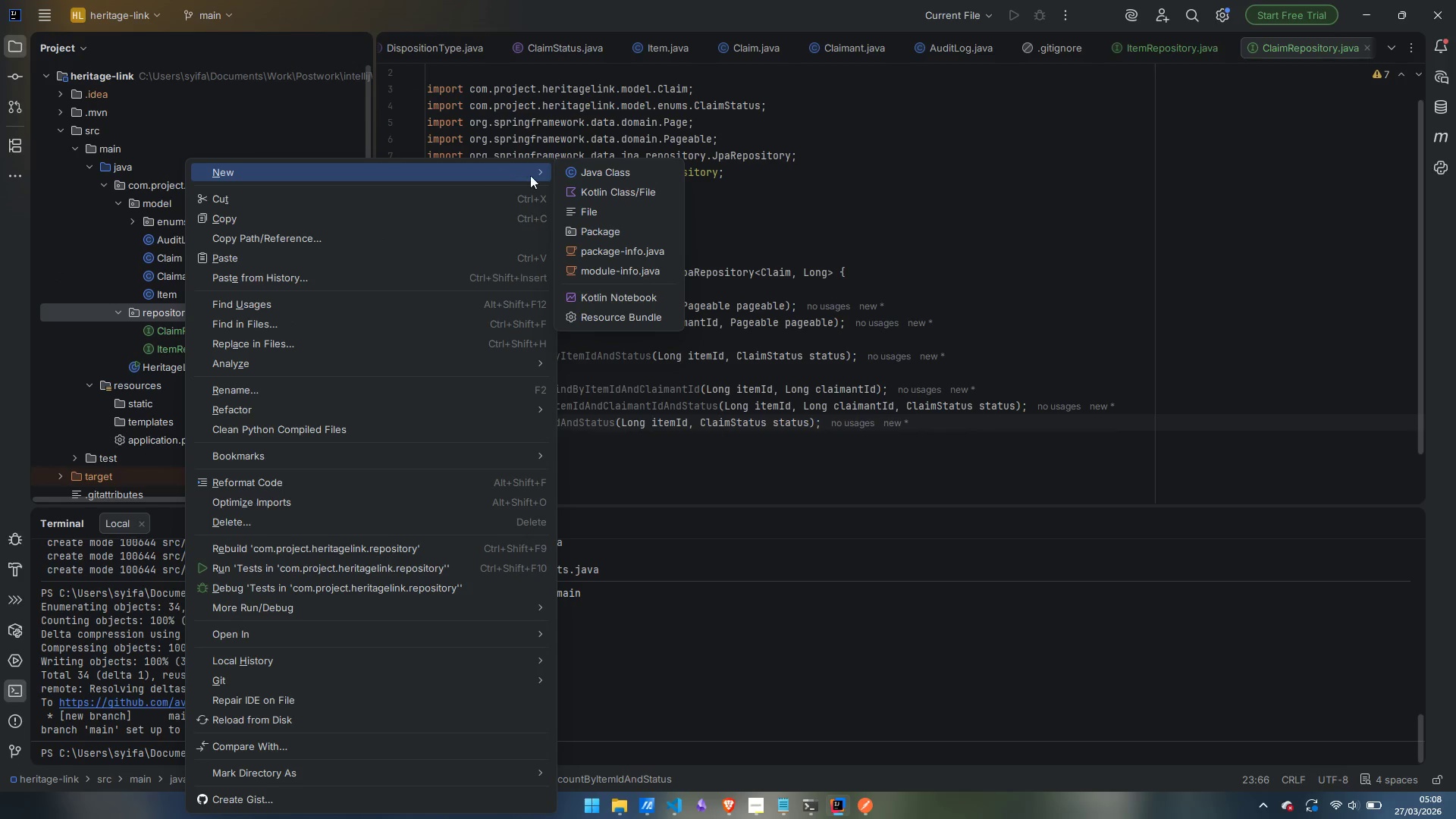 
left_click([612, 177])
 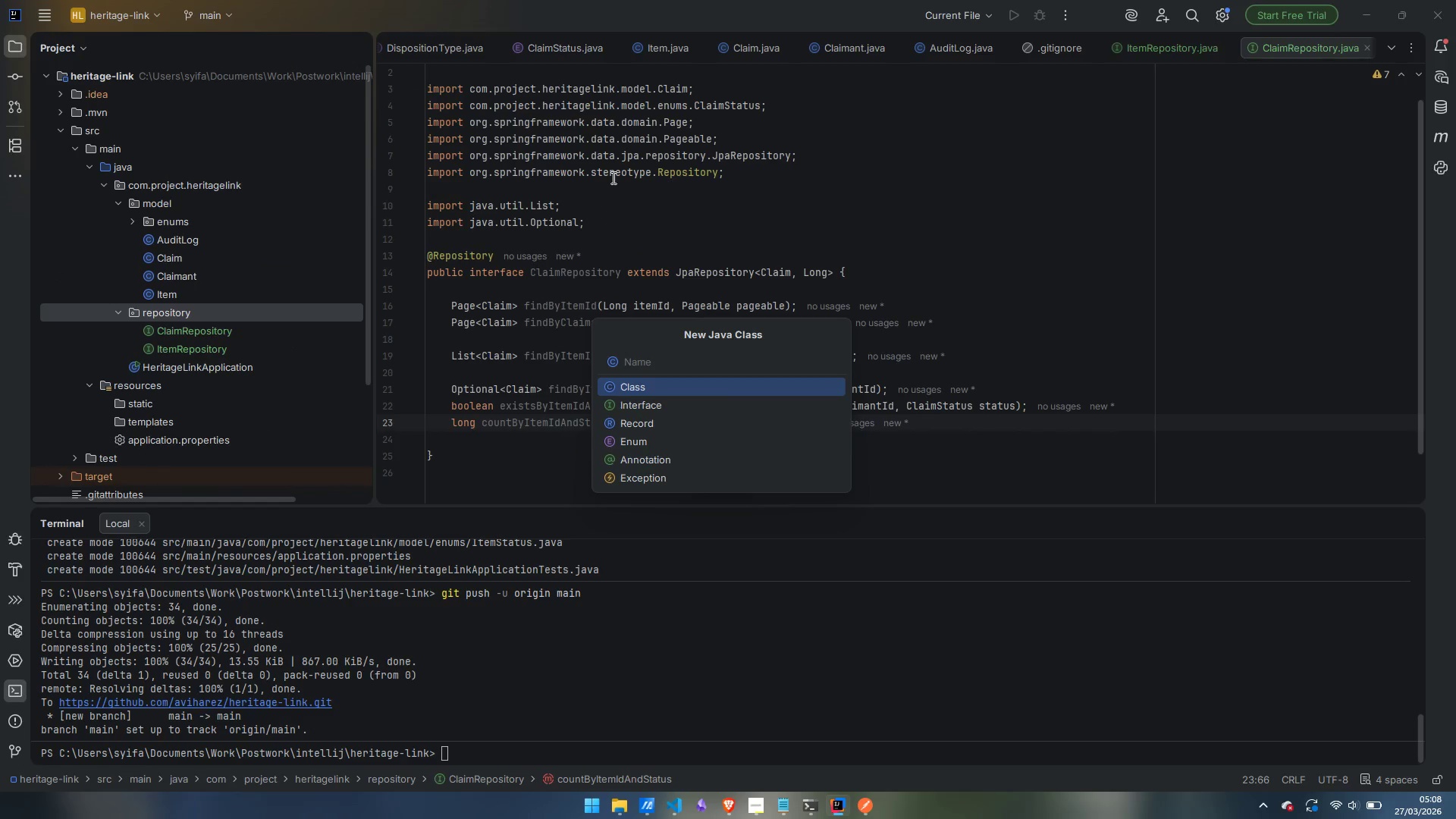 
key(ArrowDown)
 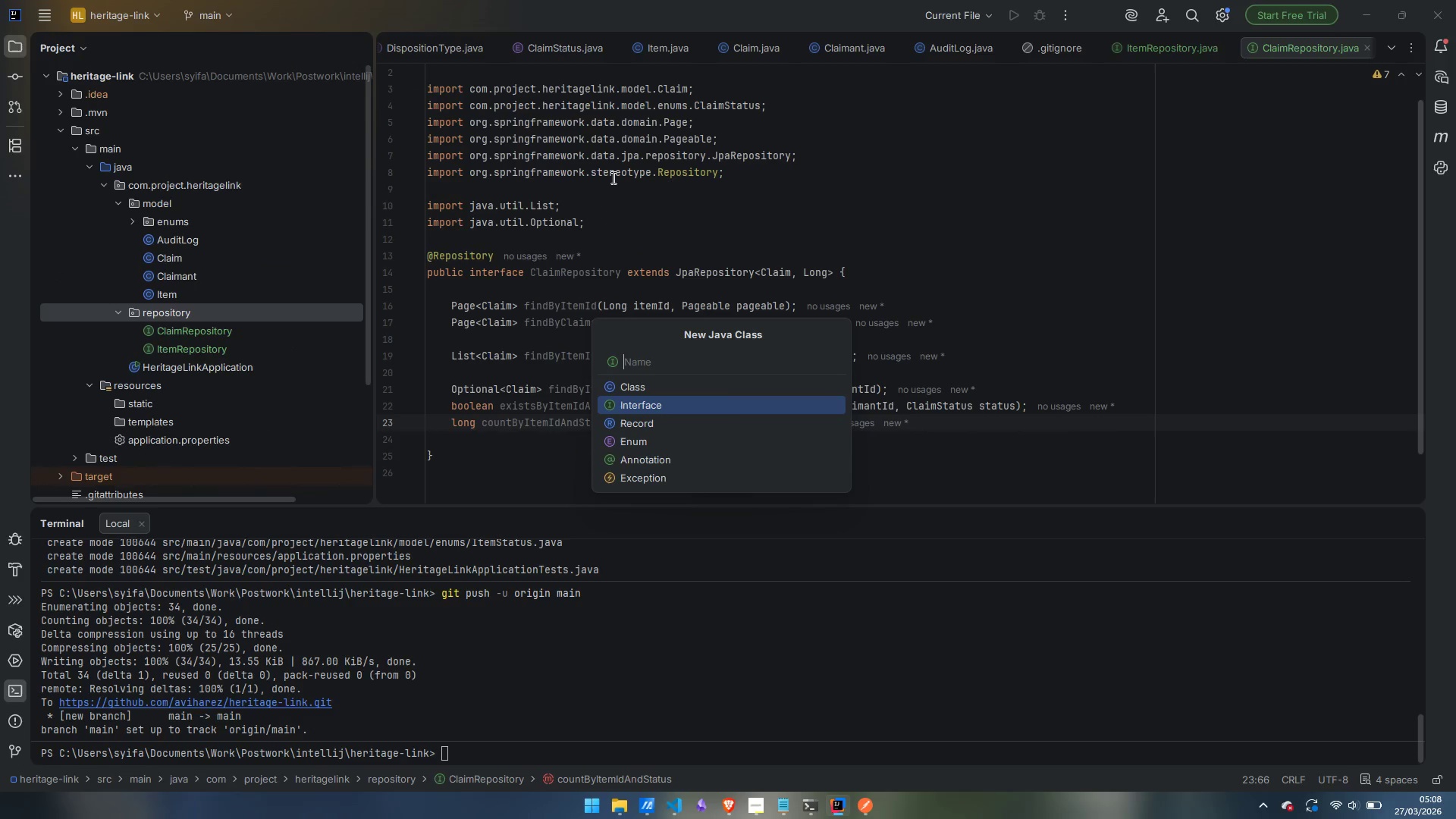 
type(ClaimantRepository)
 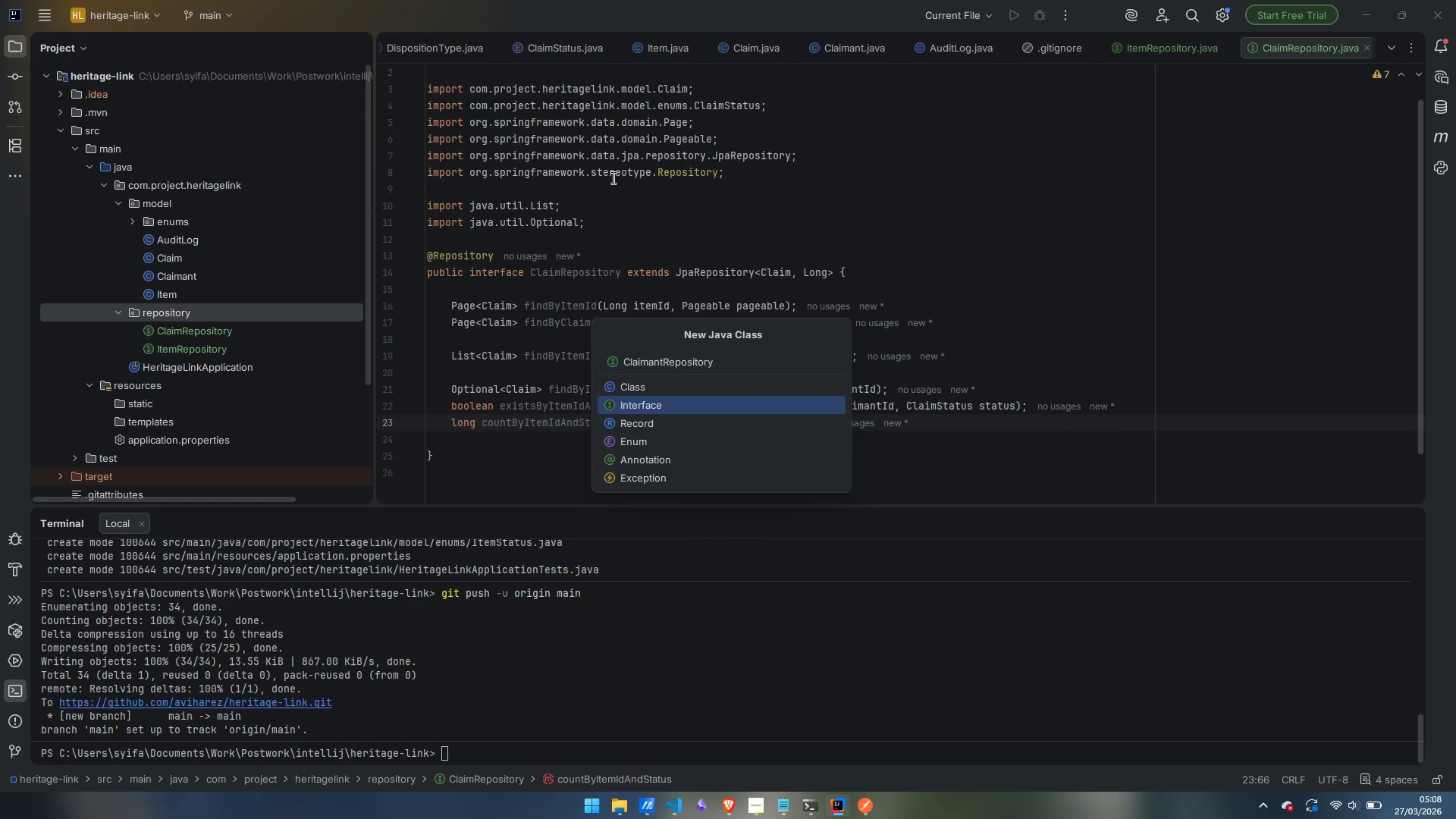 
key(Enter)
 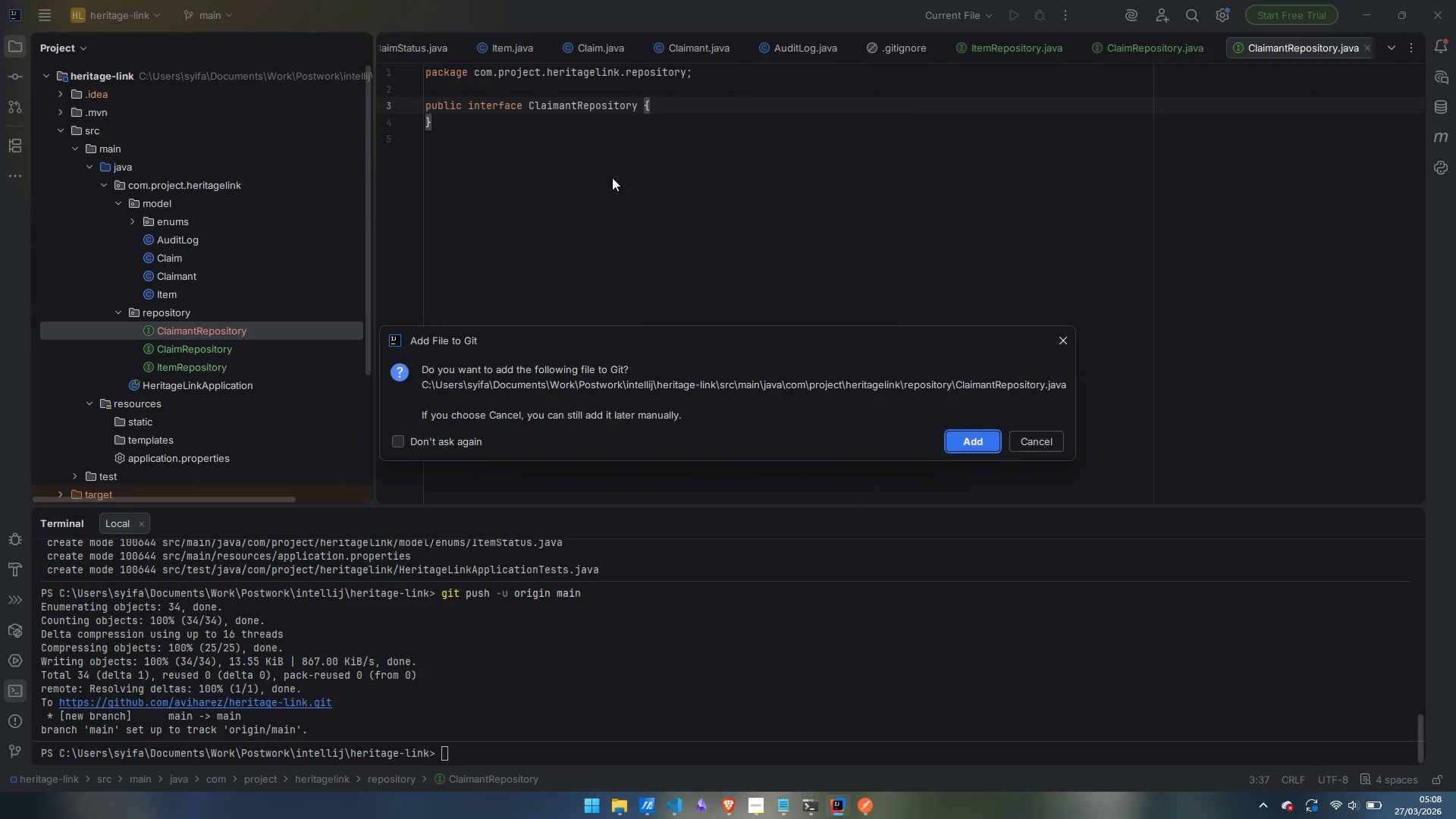 
key(Enter)
 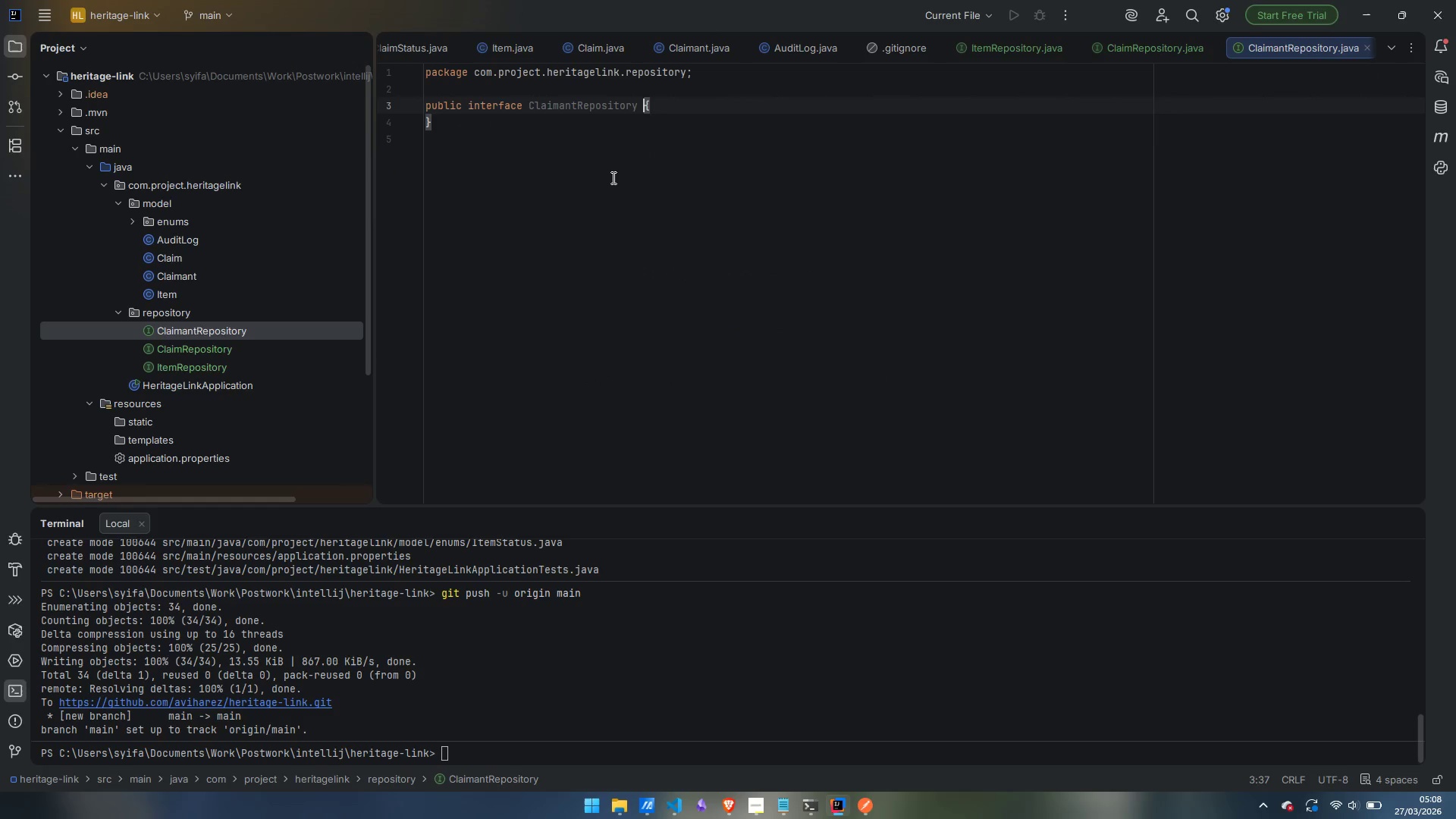 
key(ArrowUp)
 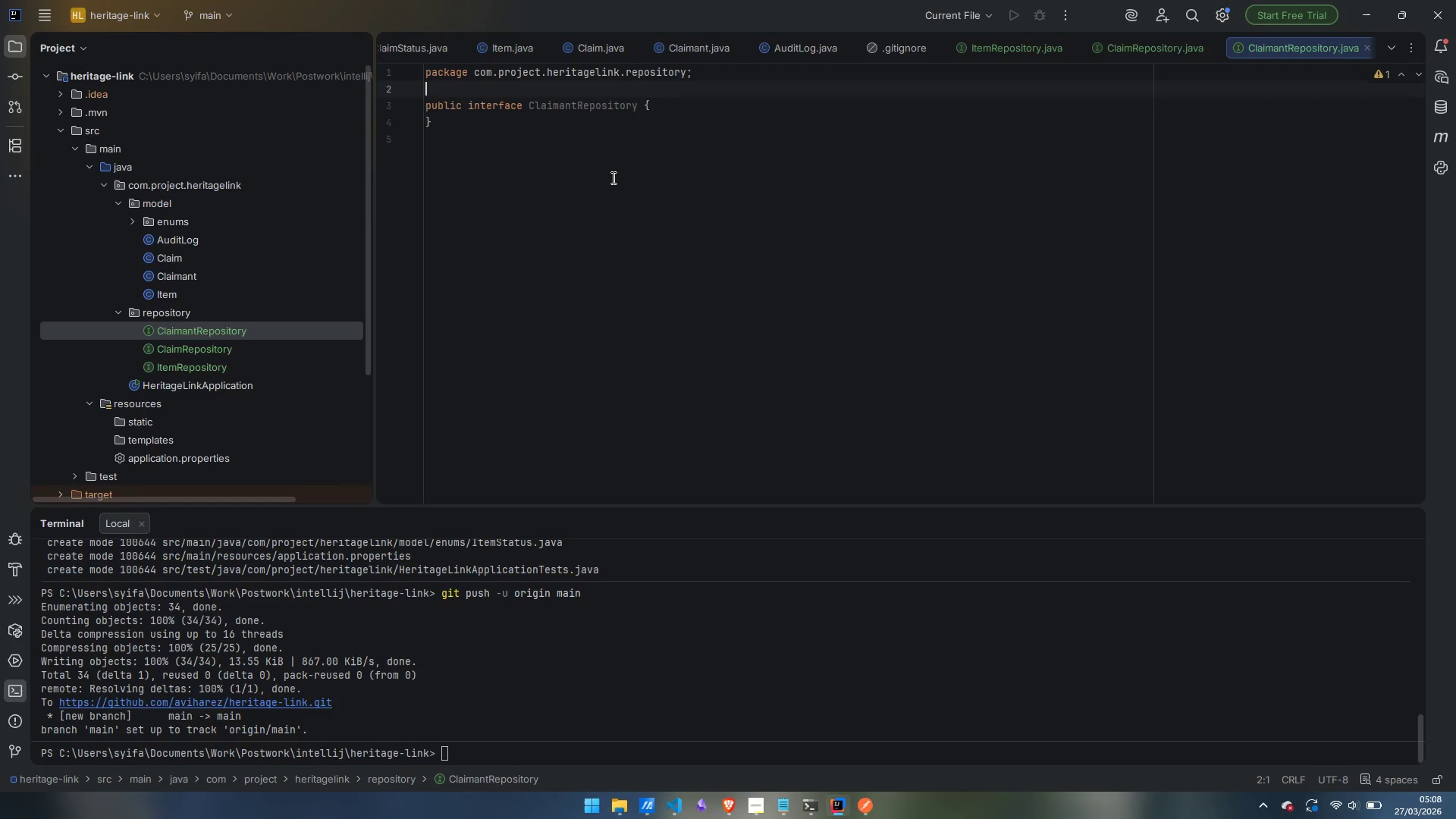 
key(Enter)
 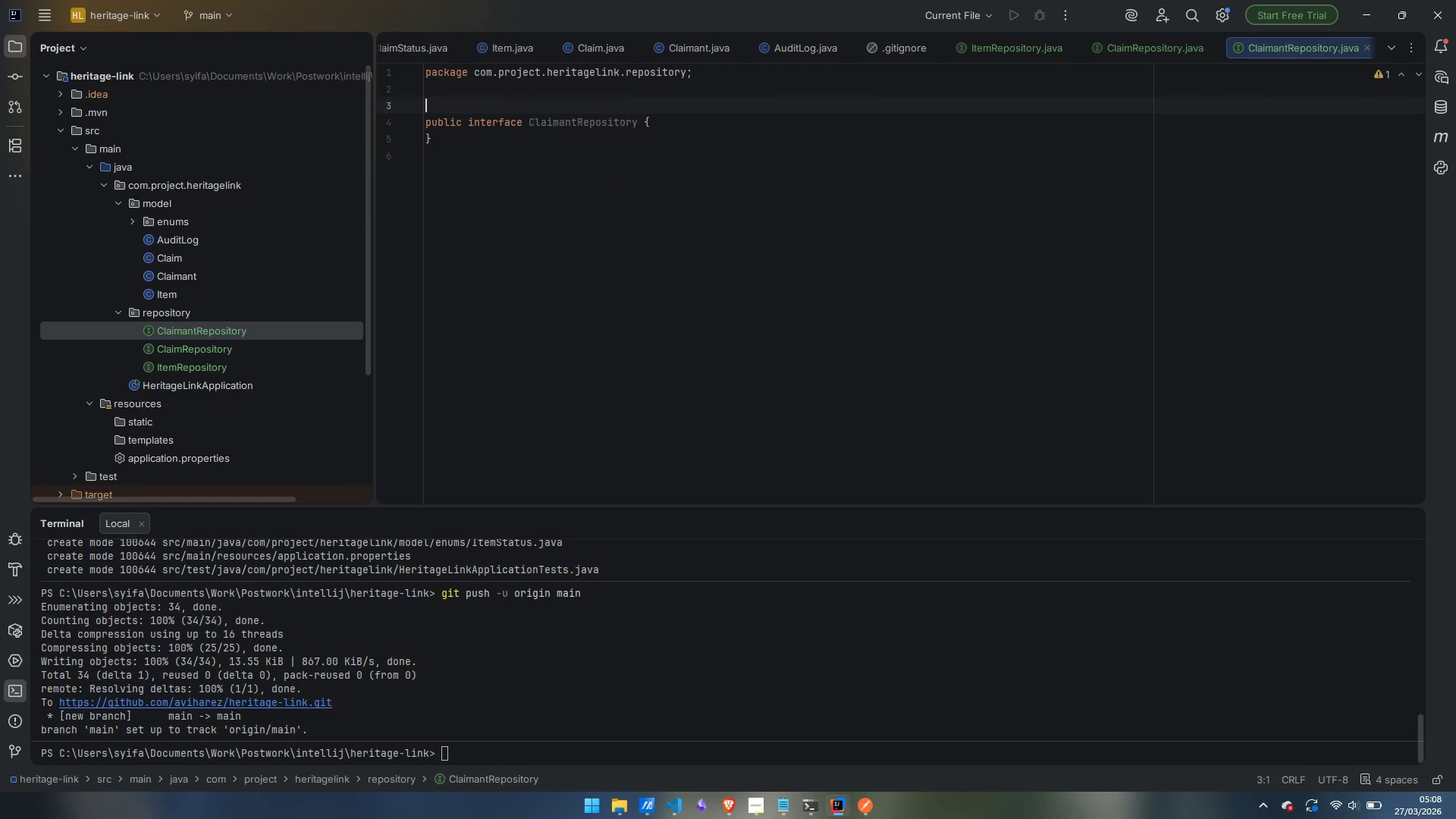 
type(@#)
key(Backspace)
type(Res)
key(Backspace)
type(pository)
 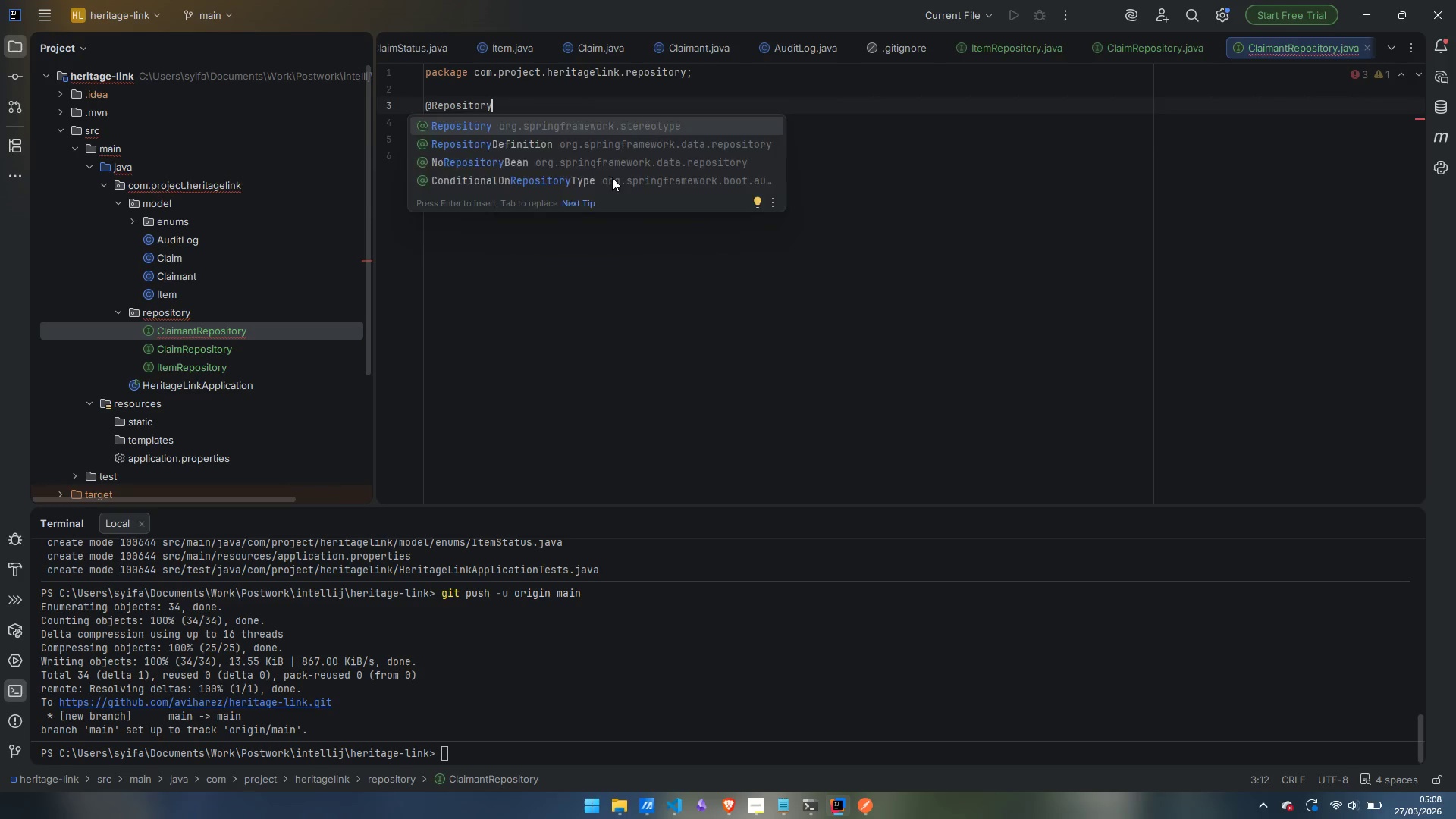 
key(Enter)
 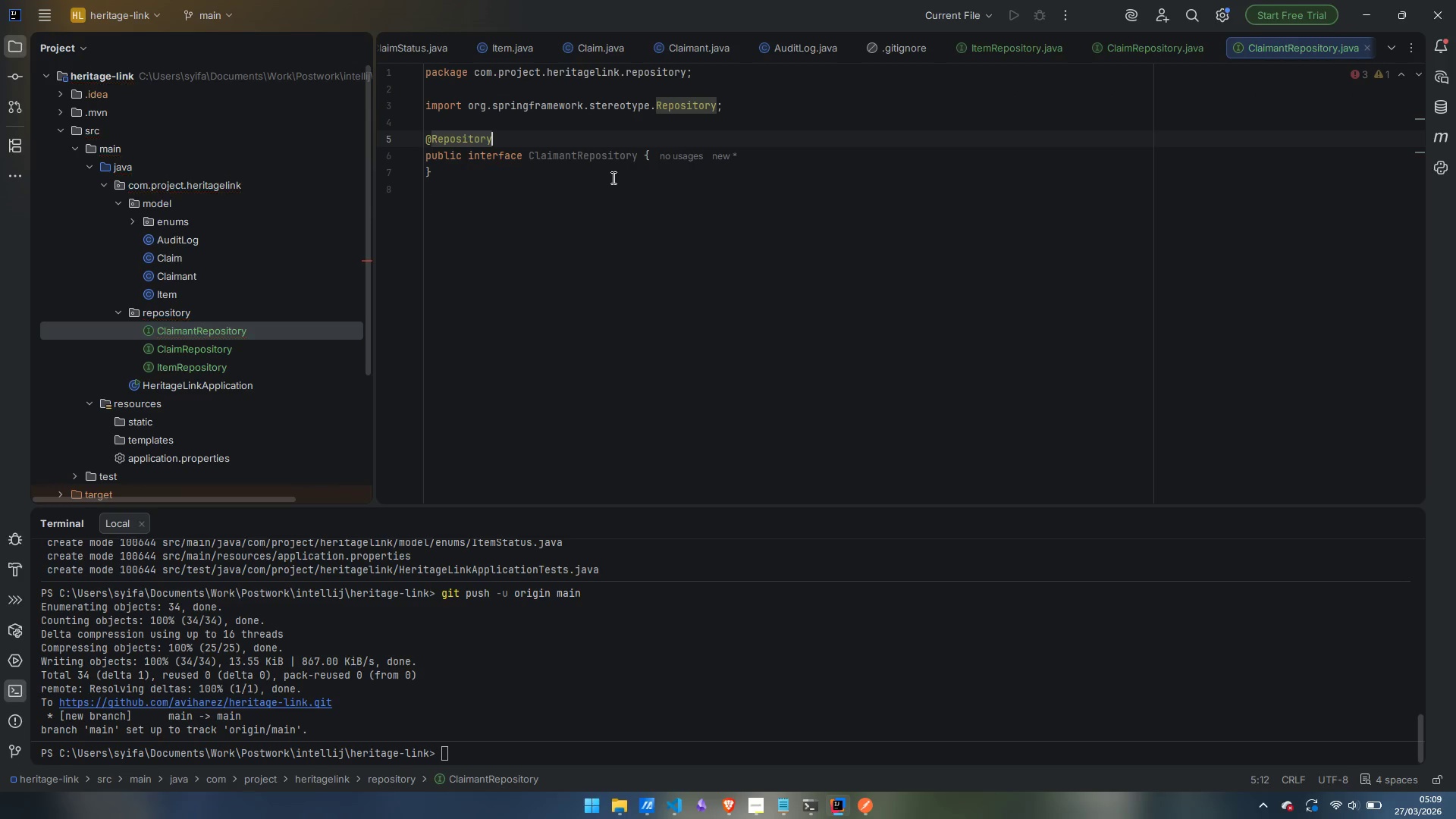 
key(ArrowDown)
 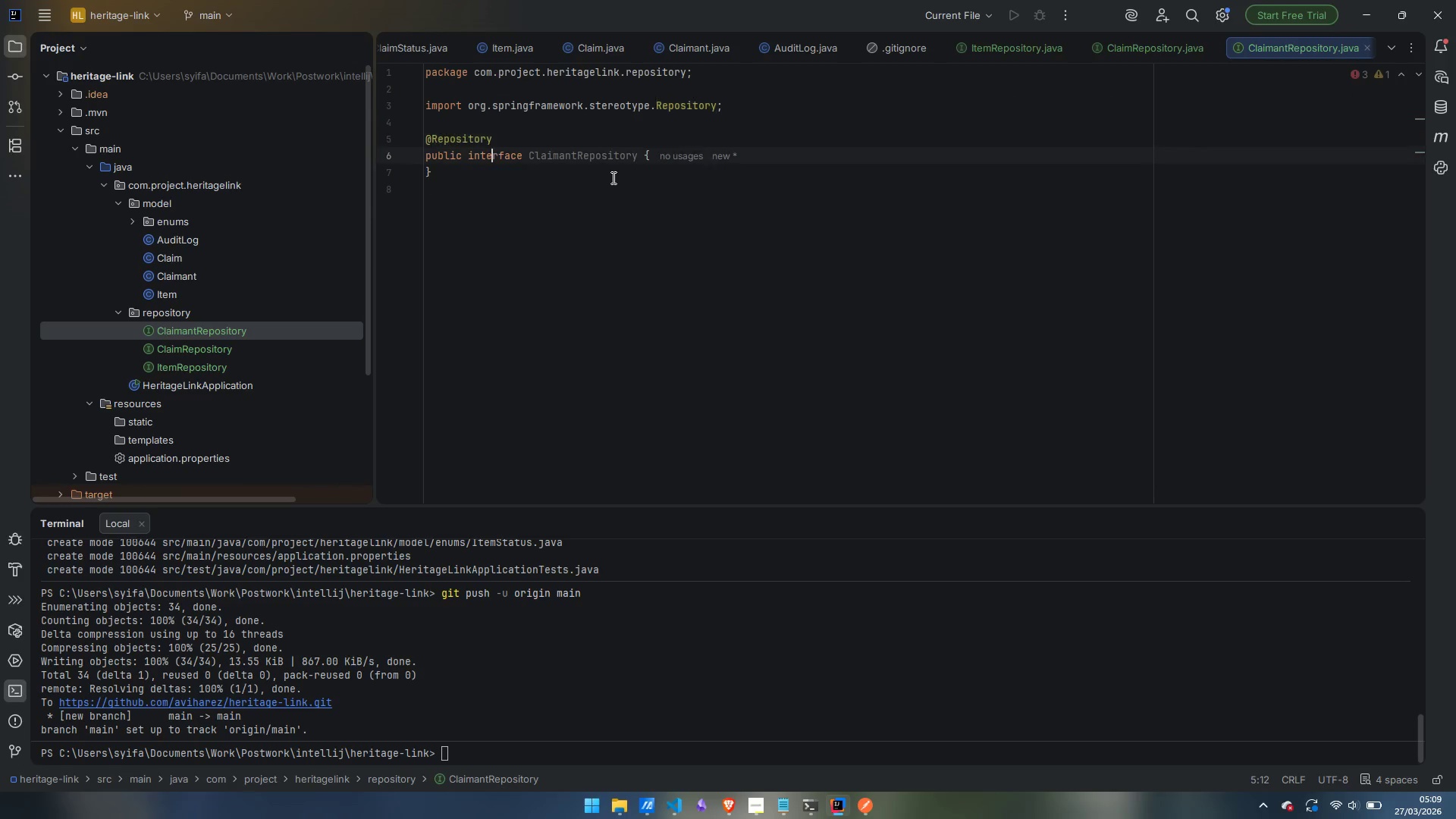 
key(Control+ArrowRight)
 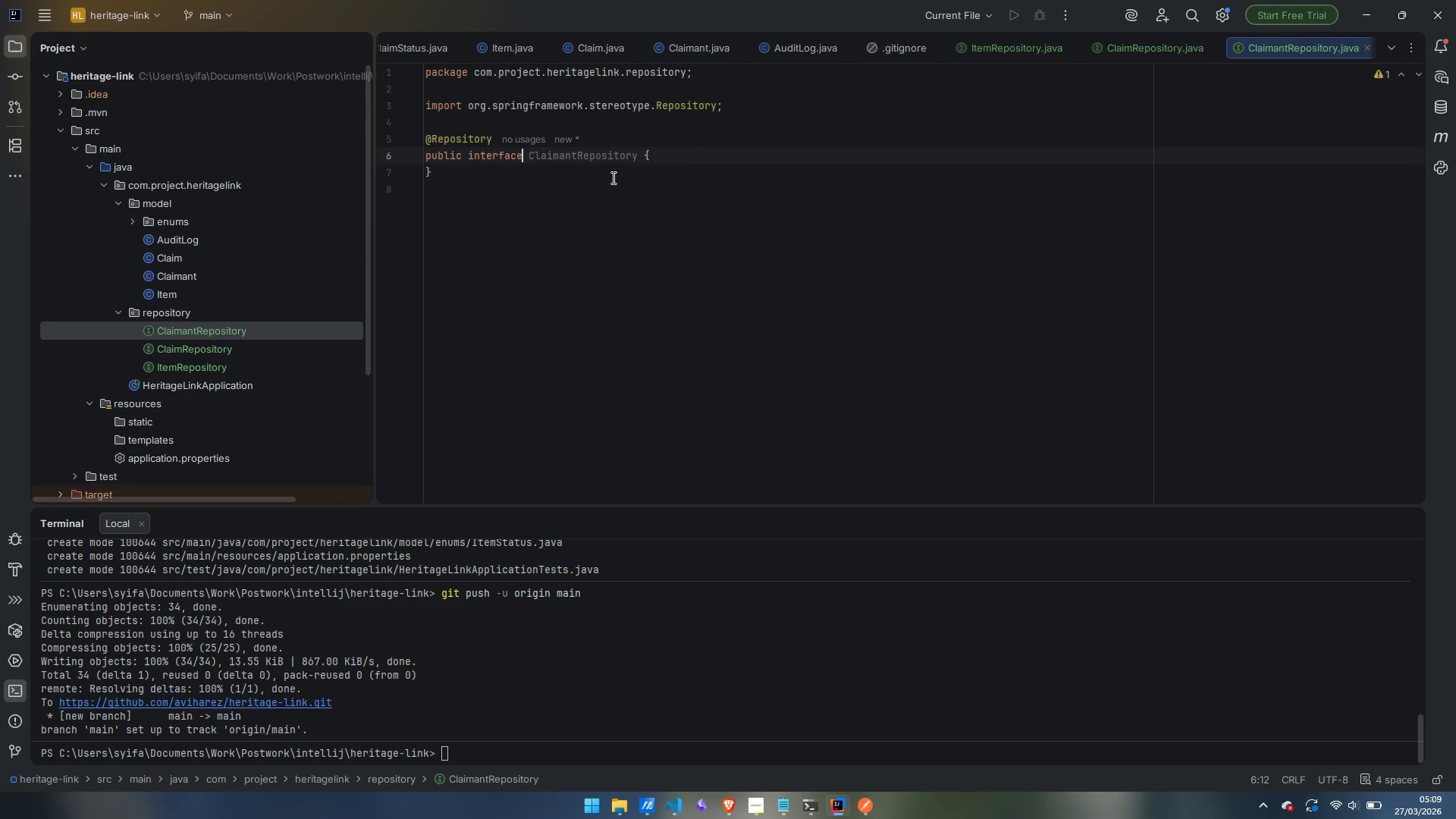 
key(Control+ArrowRight)
 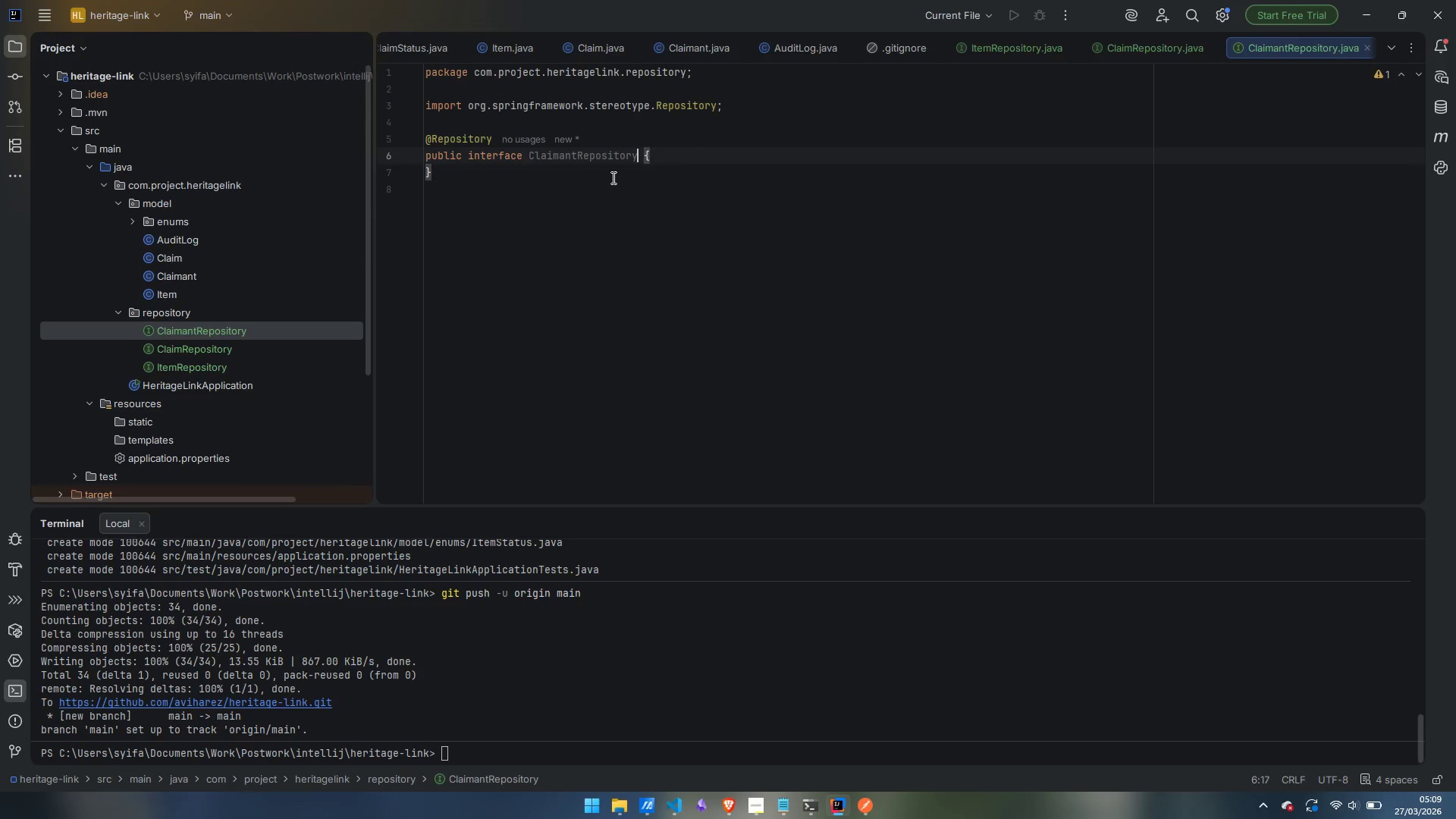 
key(Control+ArrowRight)
 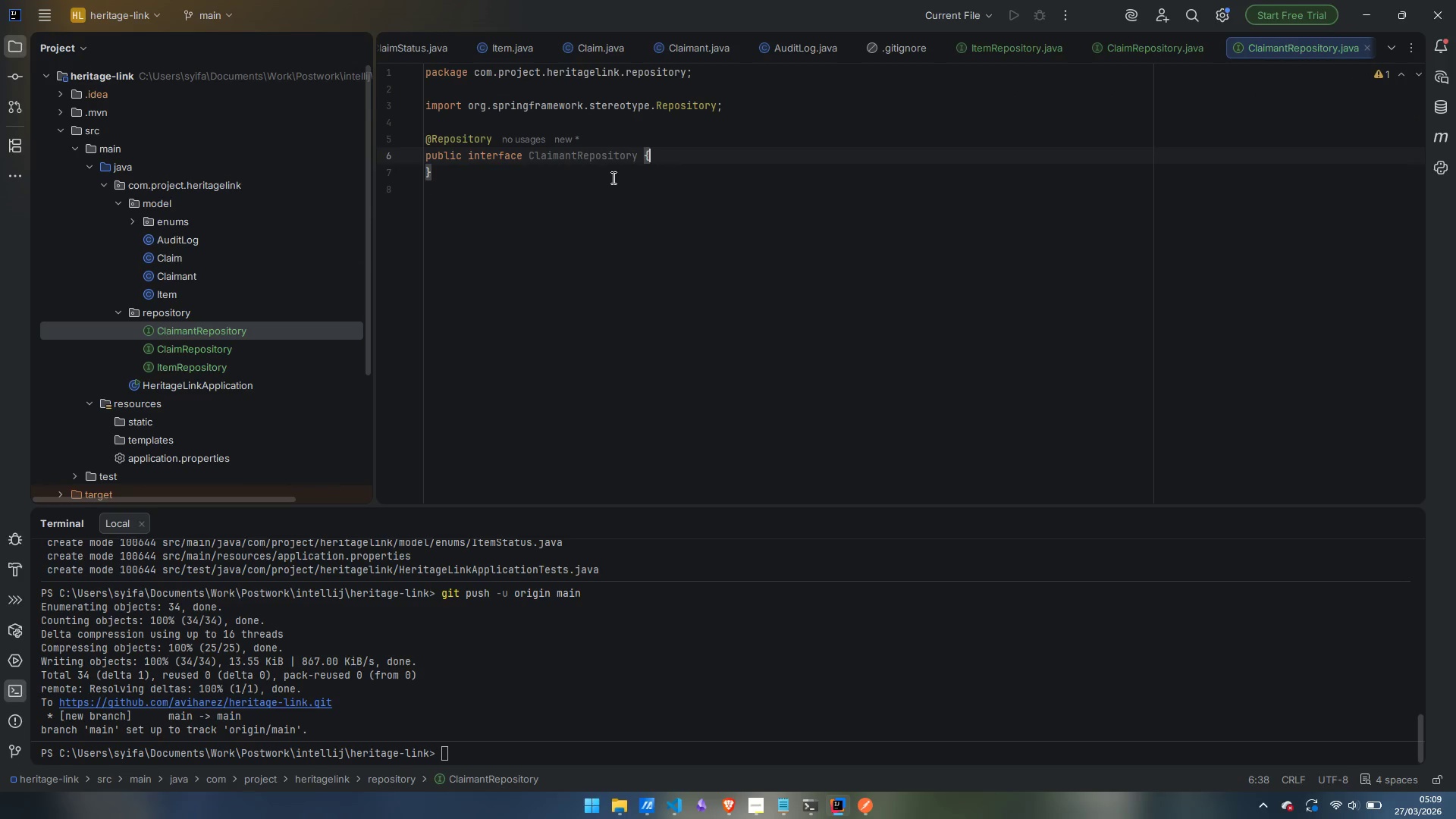 
key(ArrowLeft)
 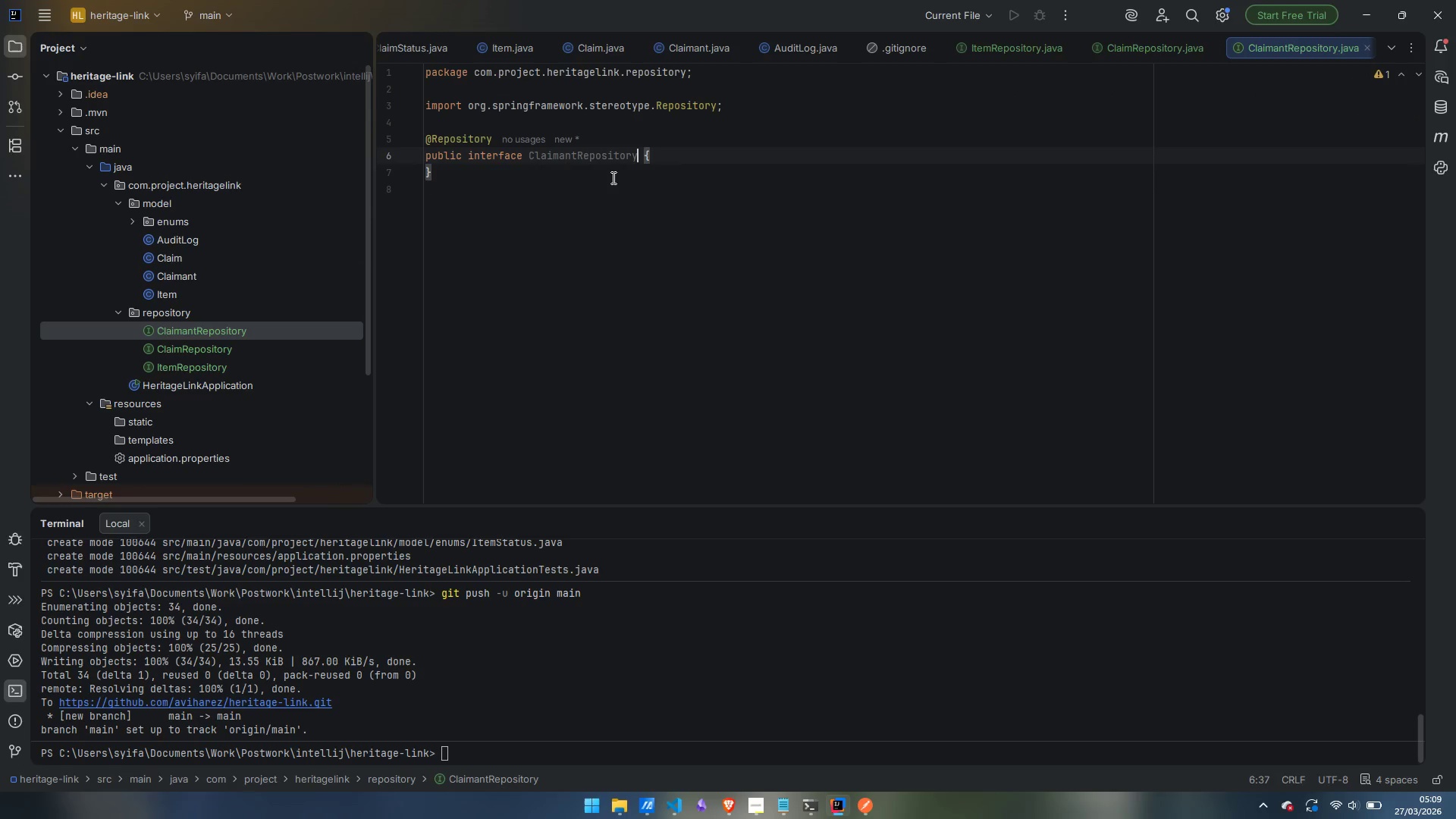 
key(ArrowLeft)
 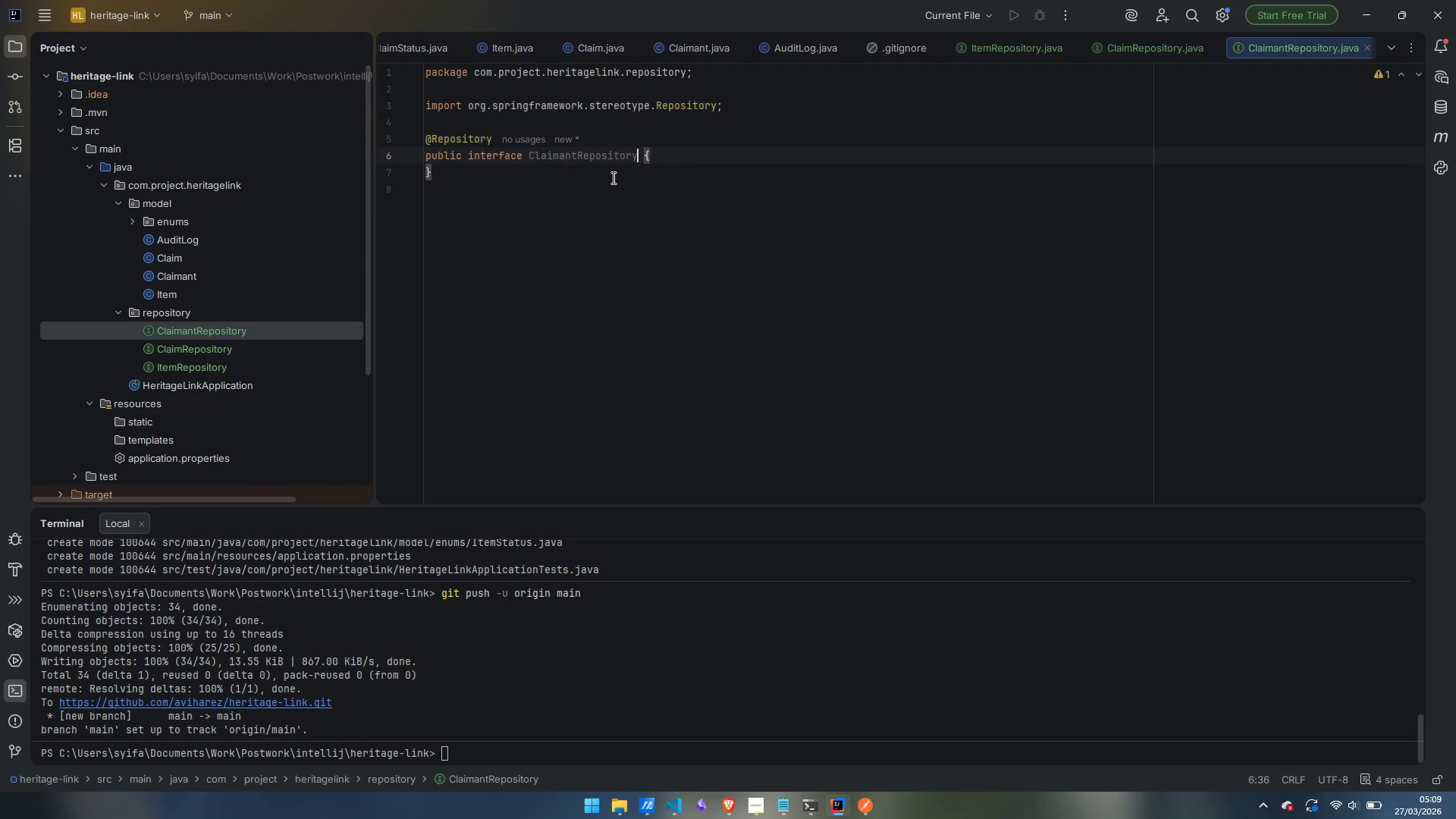 
type( extends Jopa)
key(Backspace)
key(Backspace)
key(Backspace)
type(paReposut)
key(Backspace)
key(Backspace)
type(itory)
 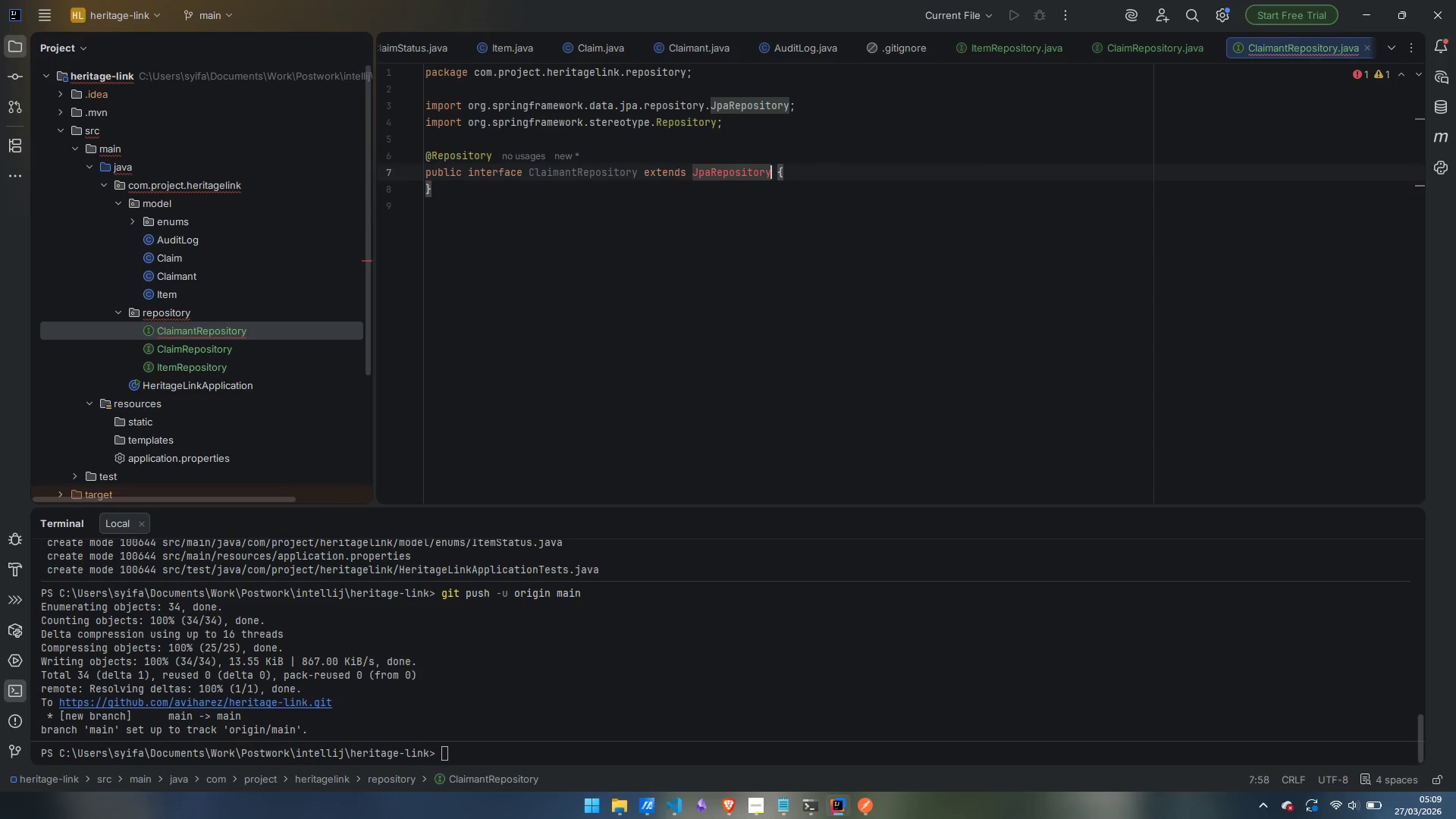 
 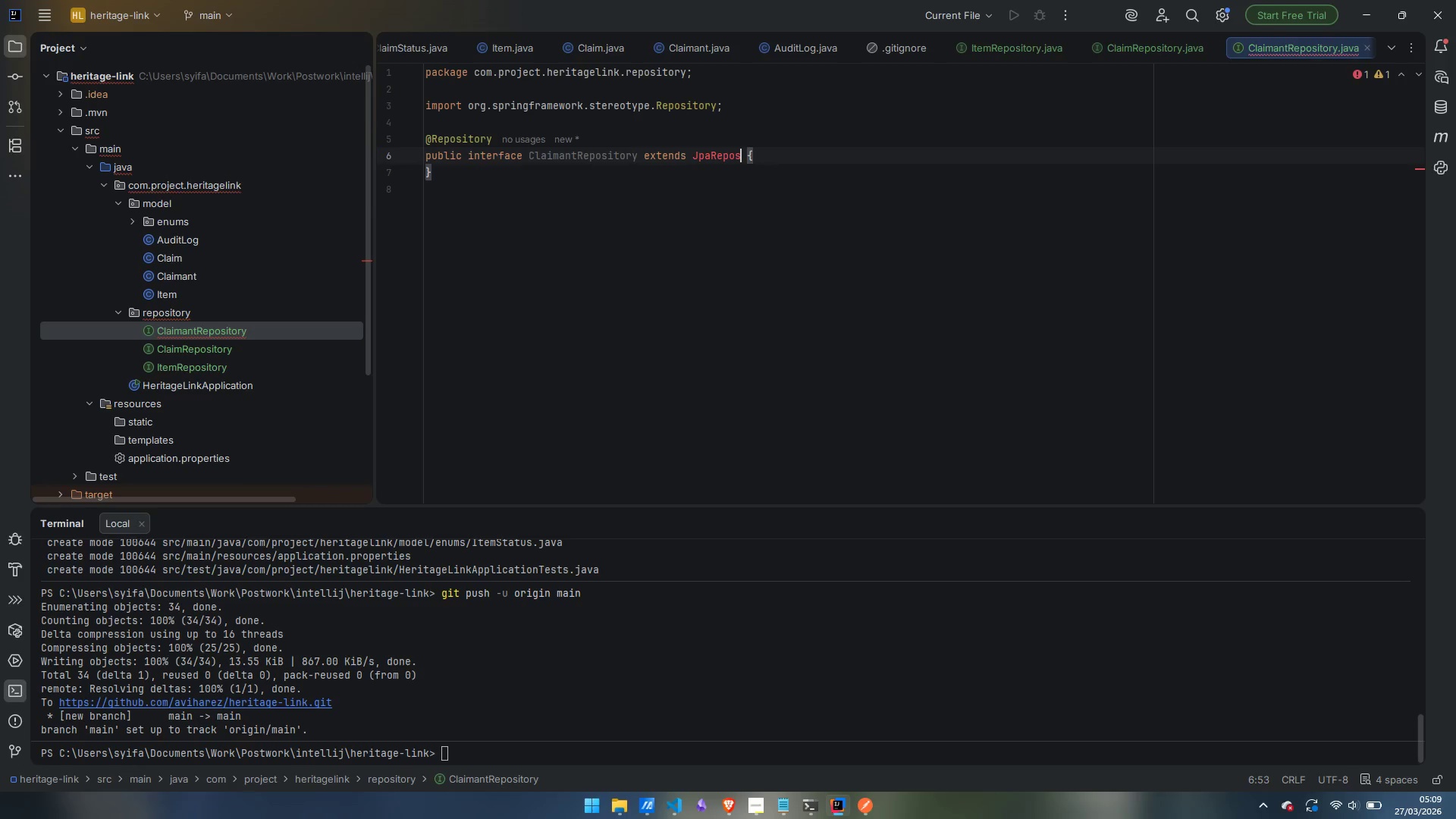 
key(Enter)
 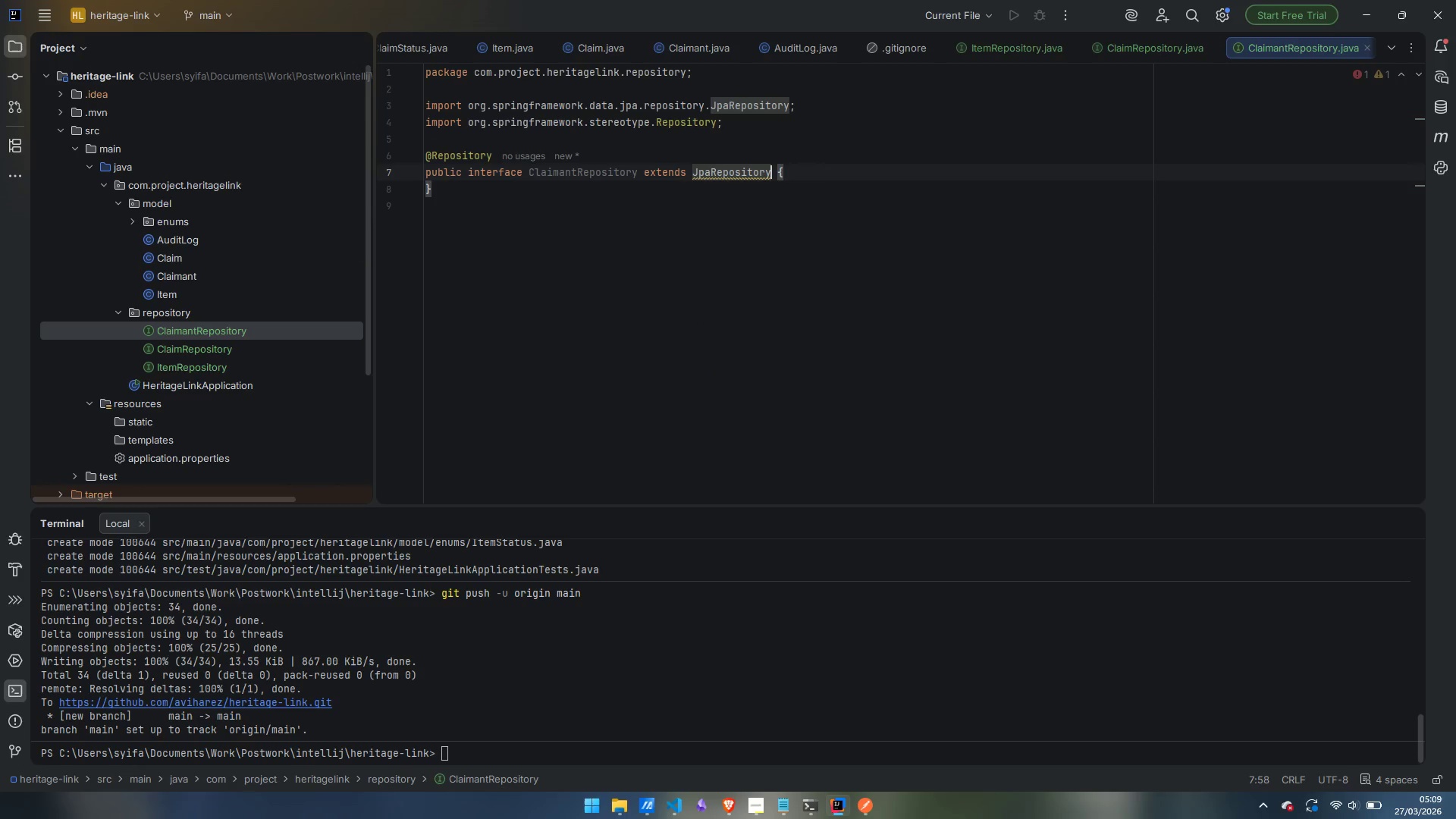 
type(<Claimant, Long)
 